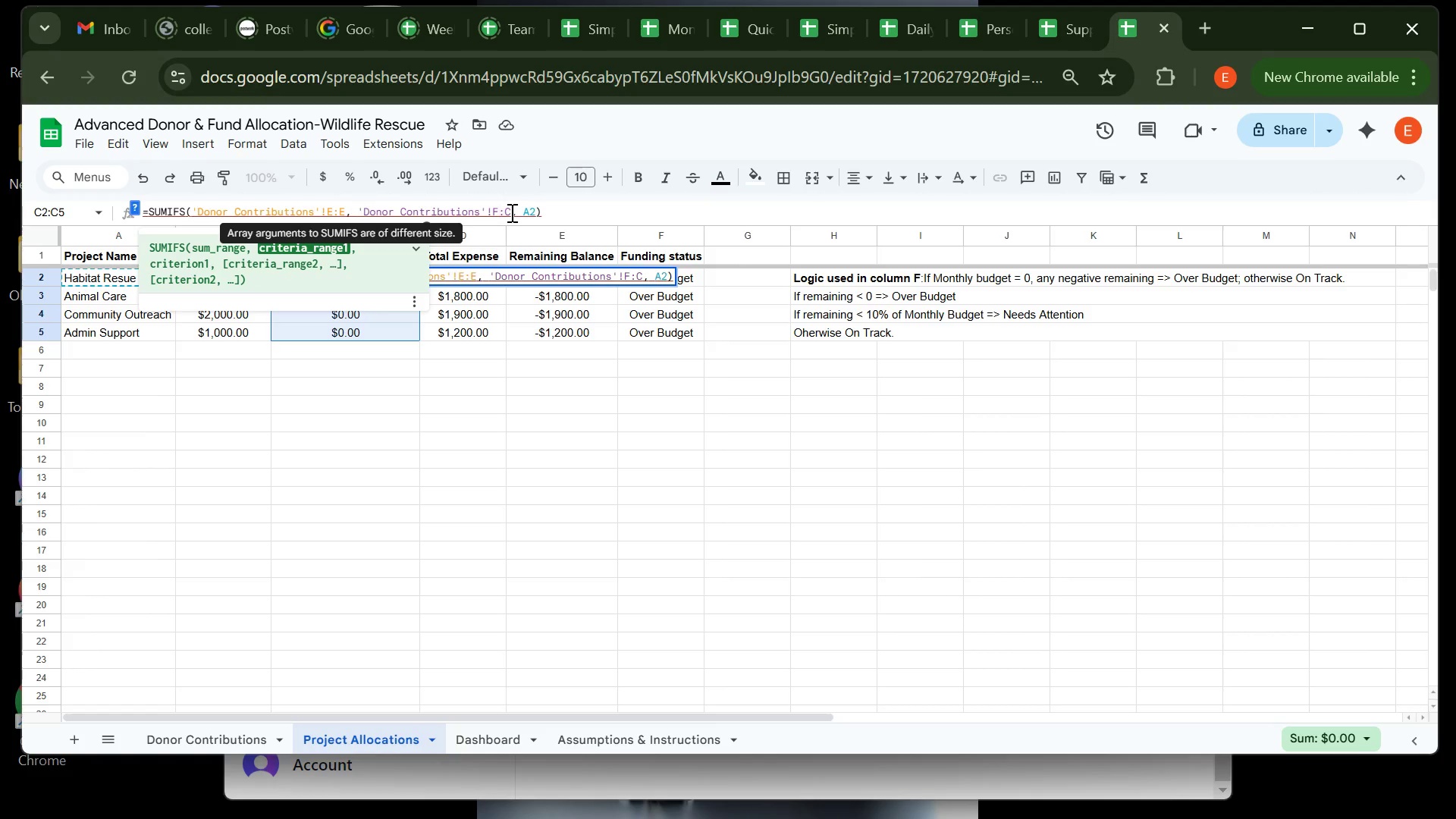 
left_click([510, 212])
 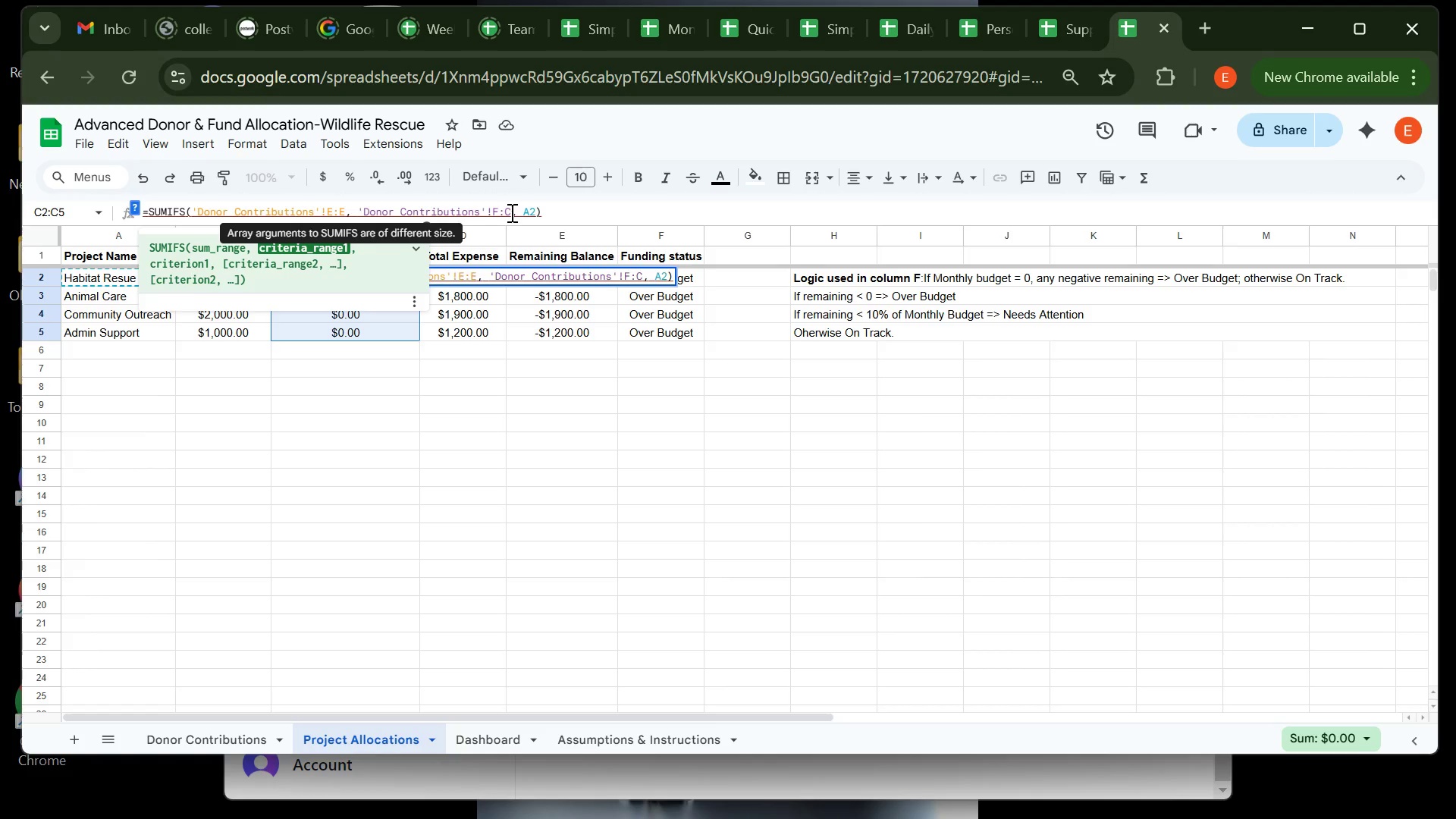 
key(Backspace)
 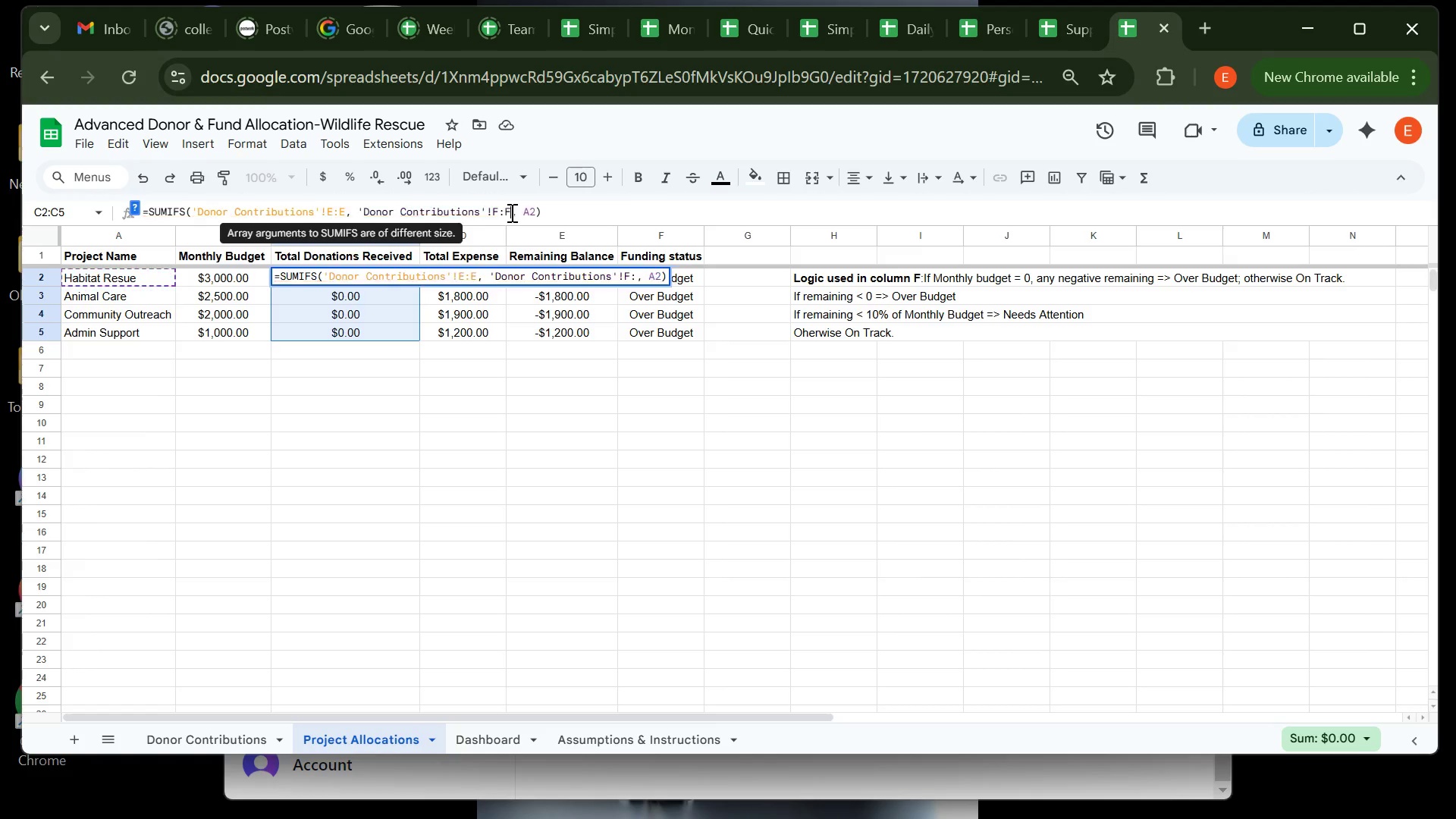 
key(F)
 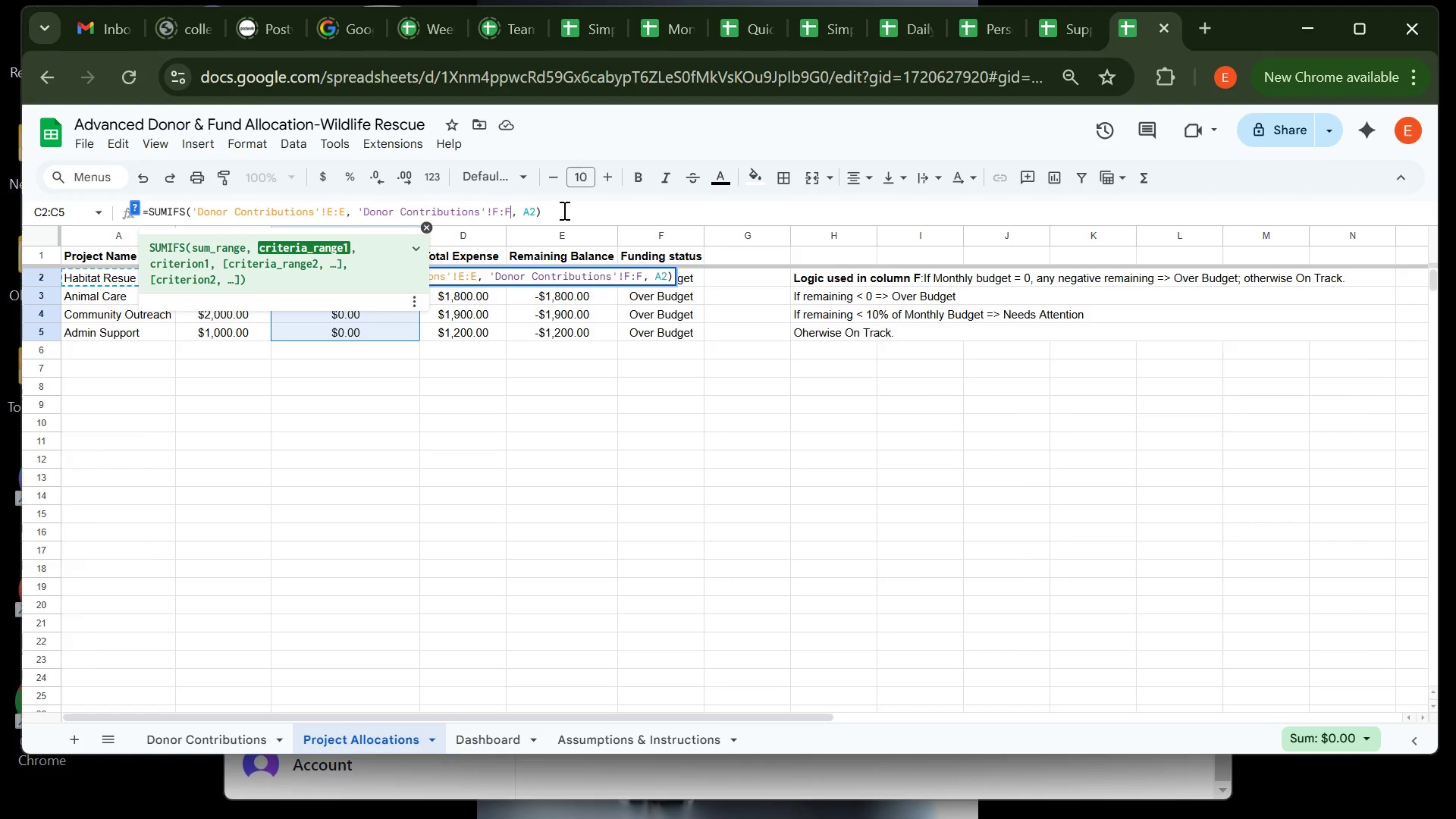 
left_click([563, 210])
 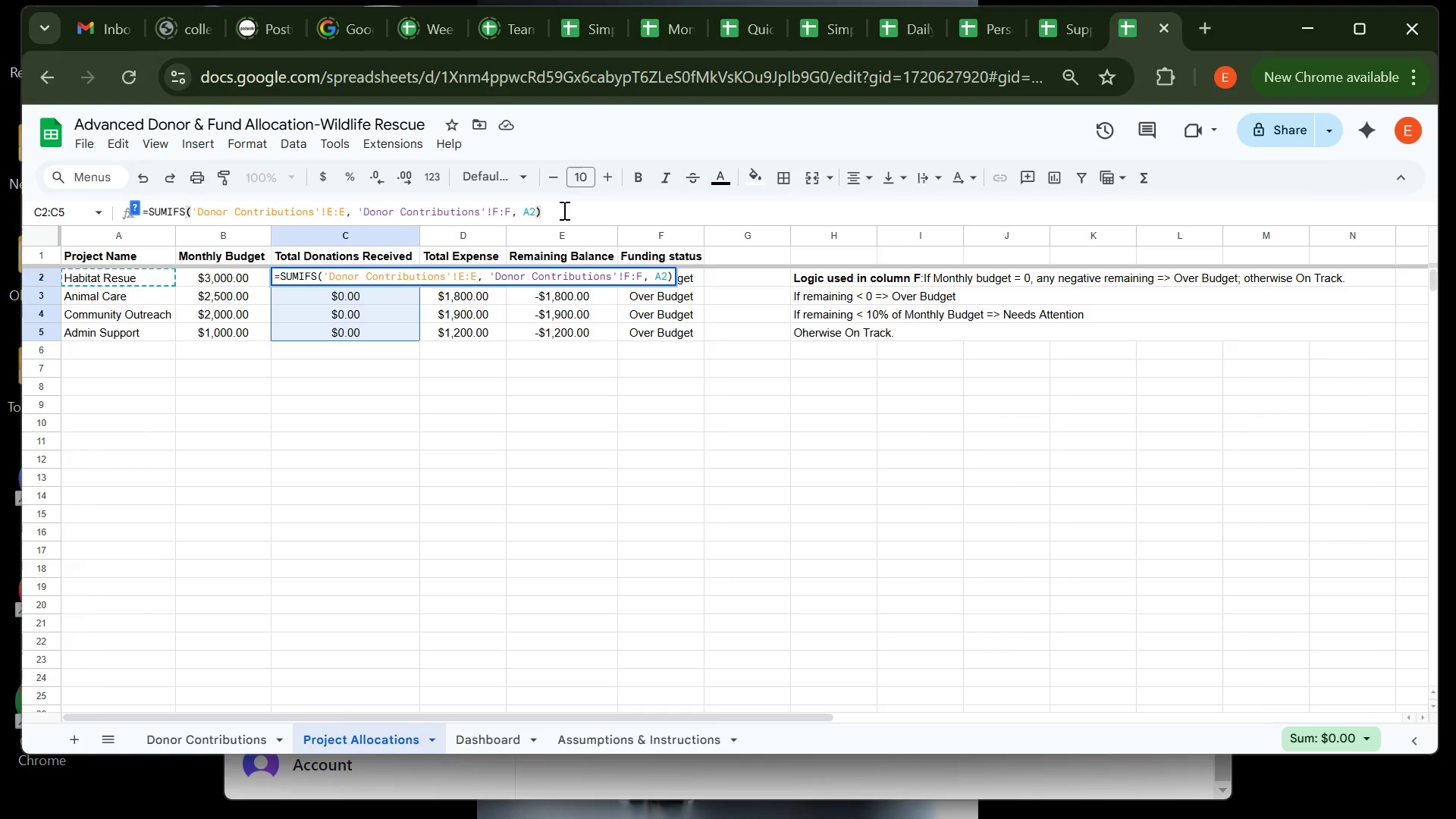 
key(Enter)
 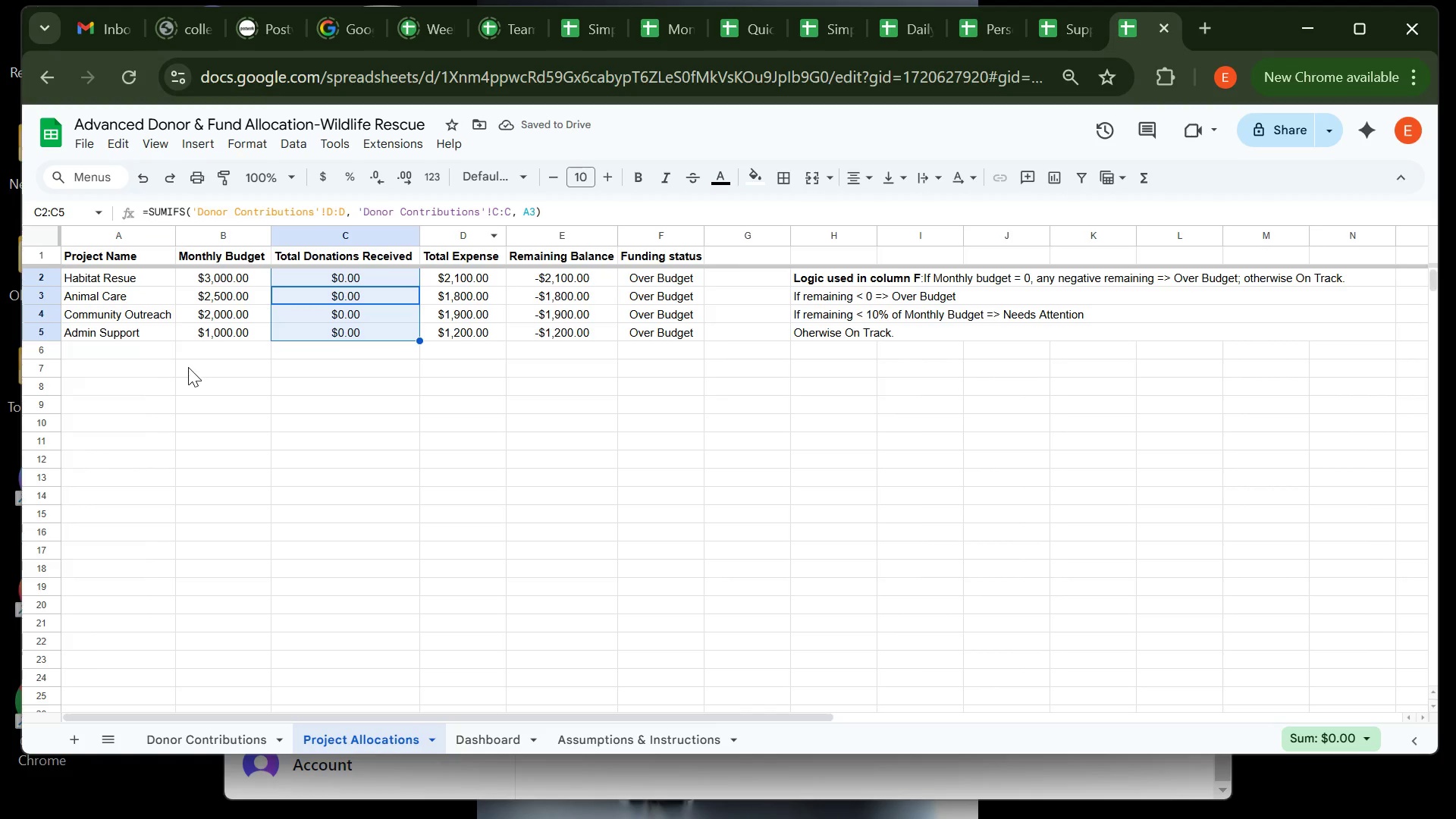 
wait(6.74)
 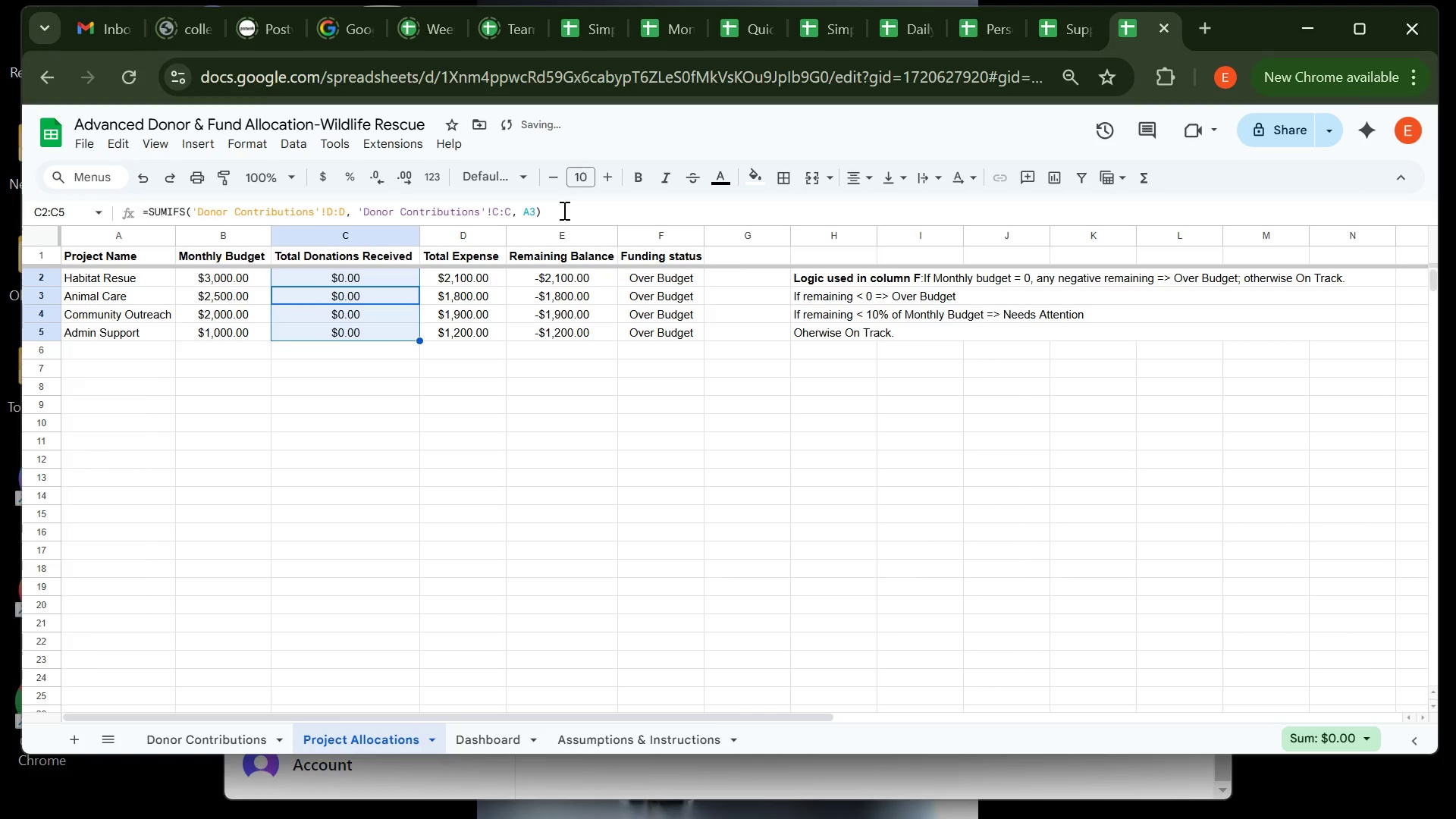 
left_click([347, 270])
 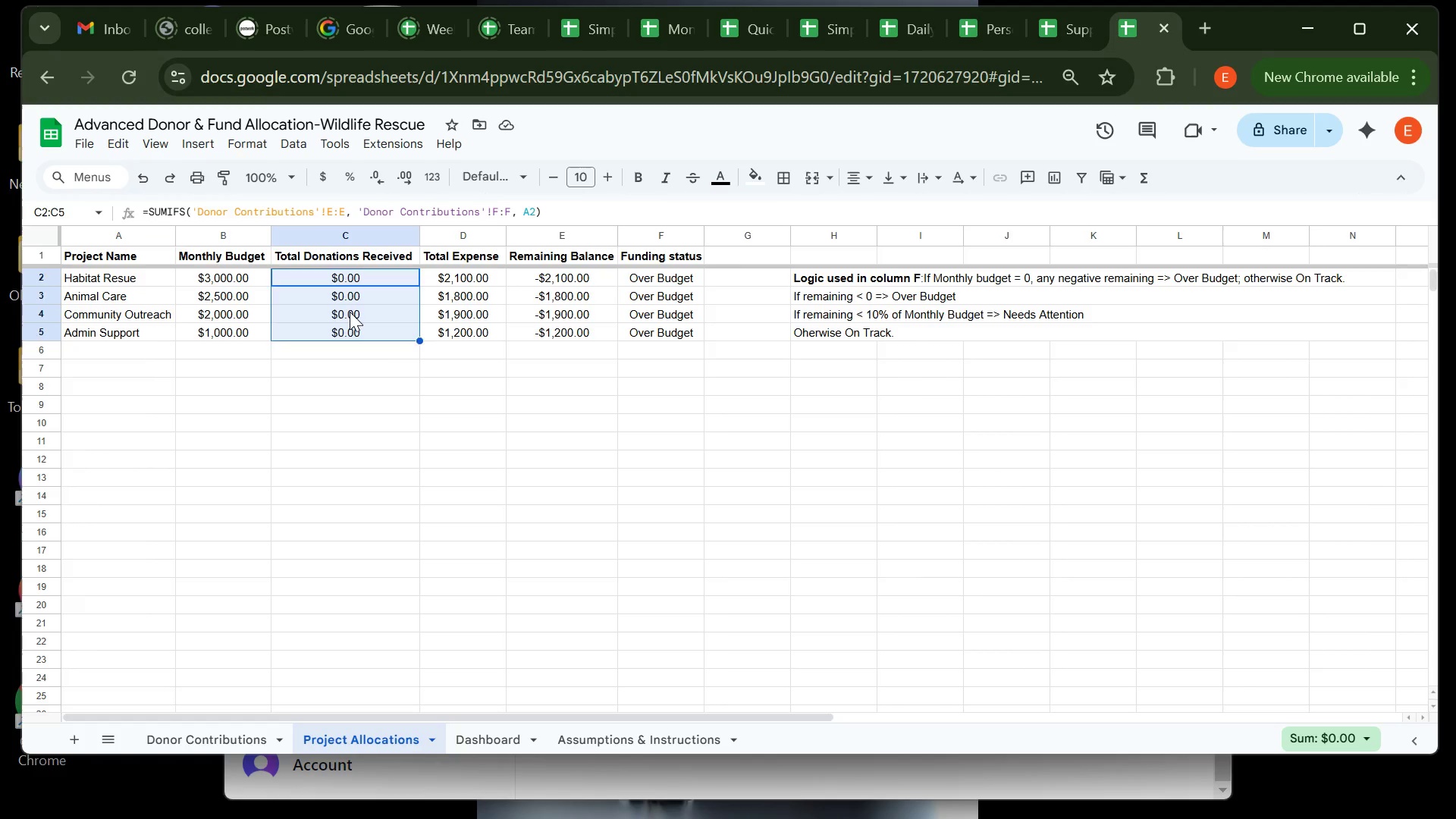 
left_click([350, 312])
 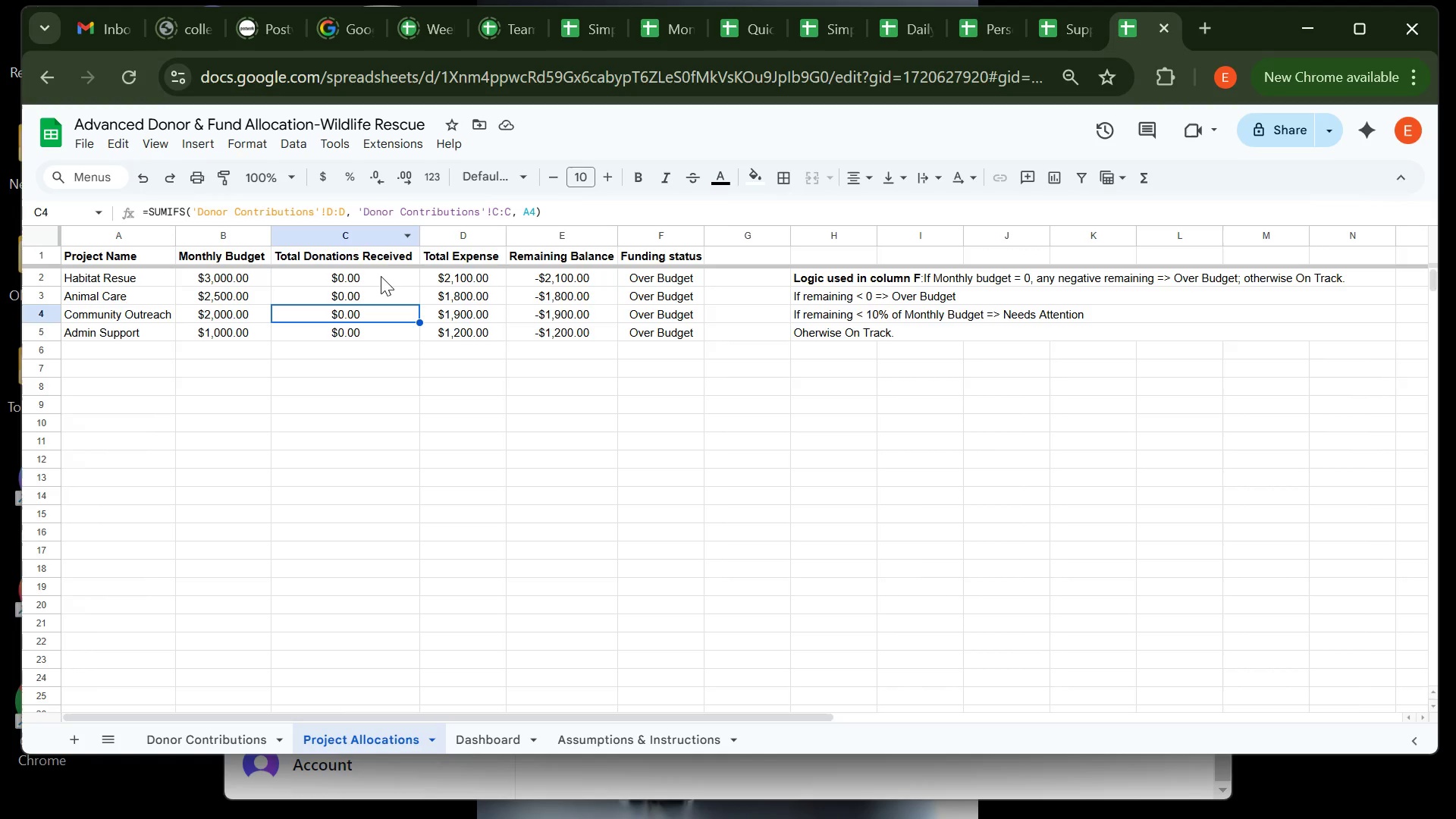 
left_click([378, 278])
 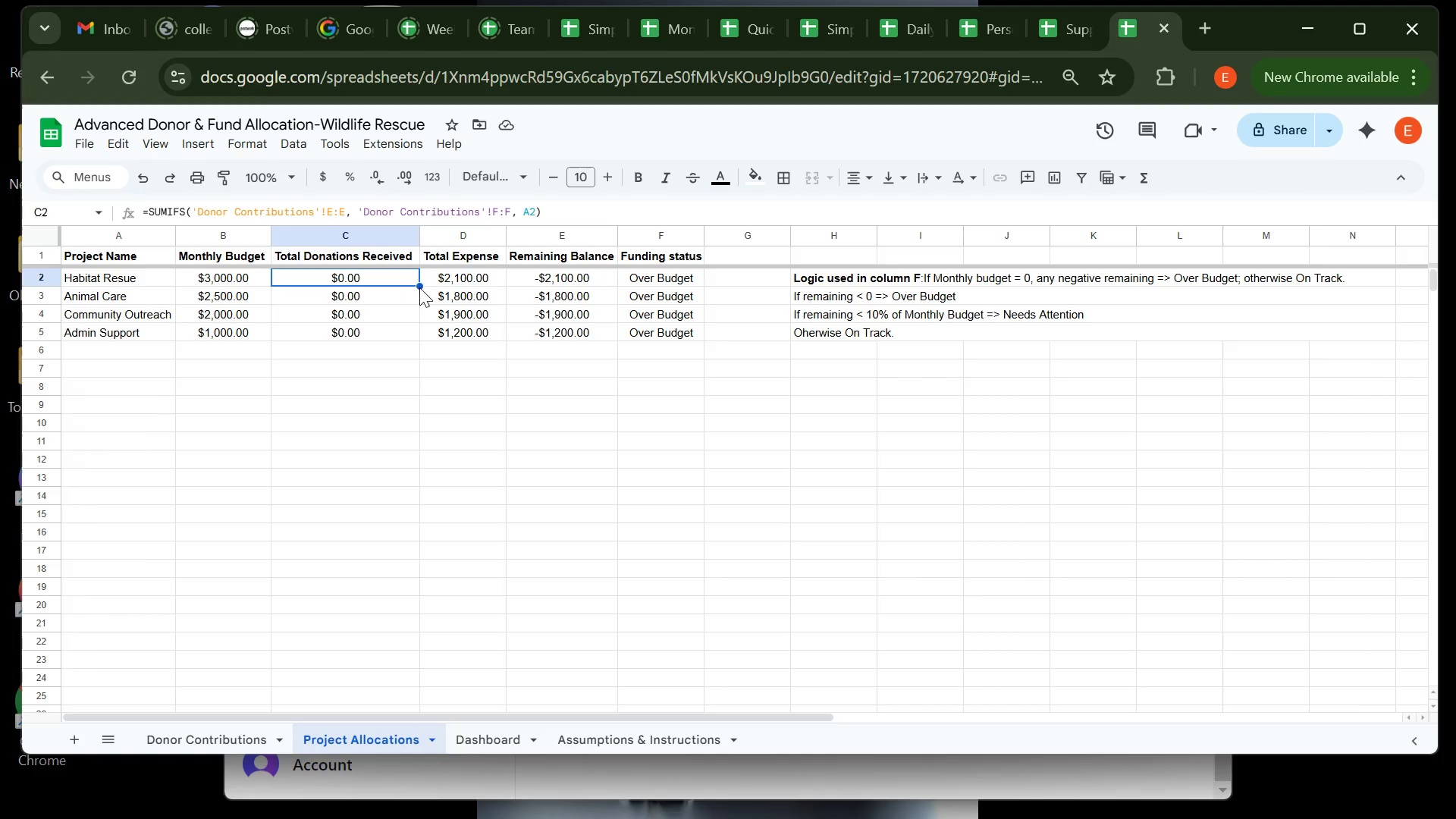 
double_click([419, 286])
 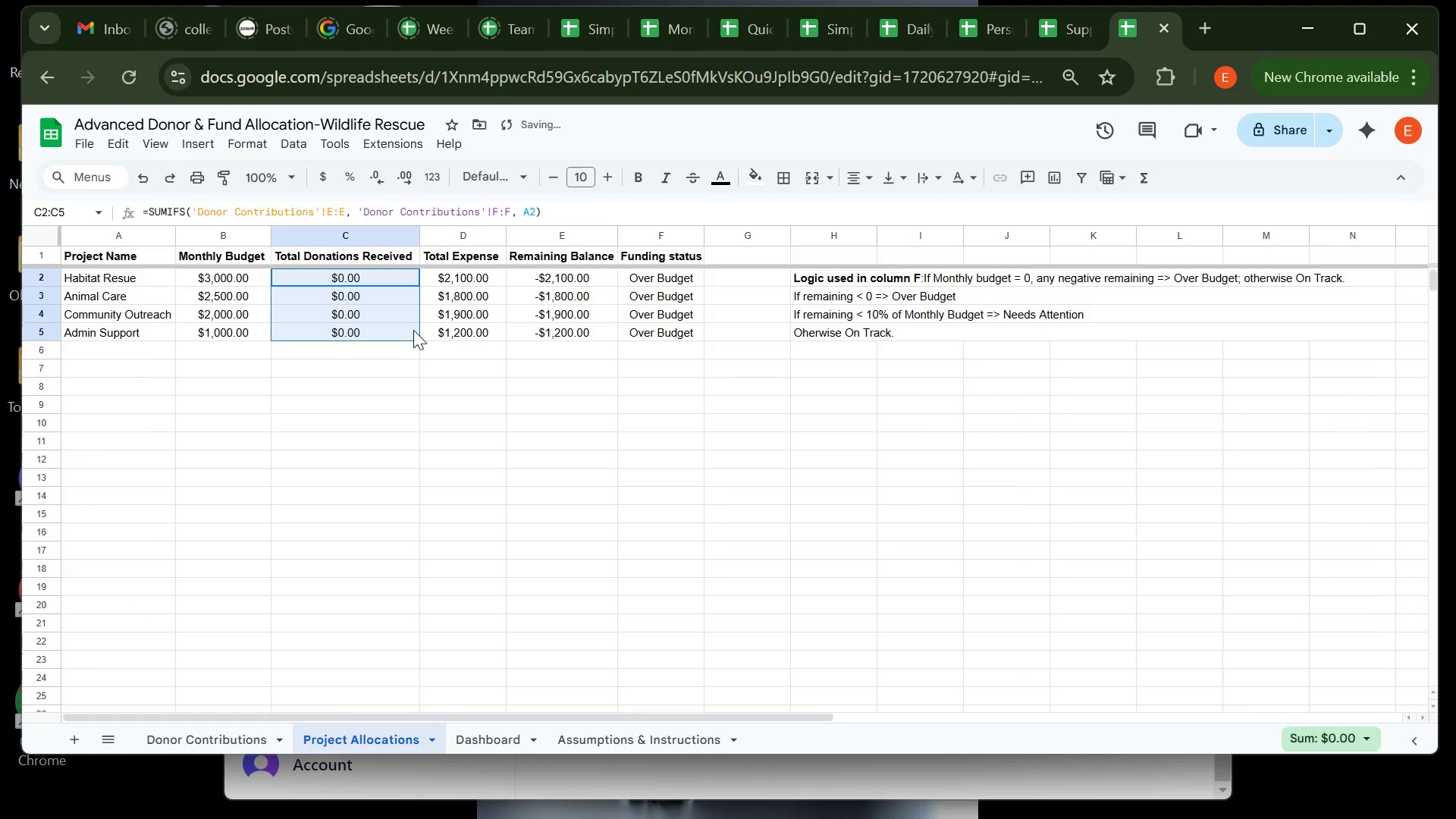 
left_click([385, 368])
 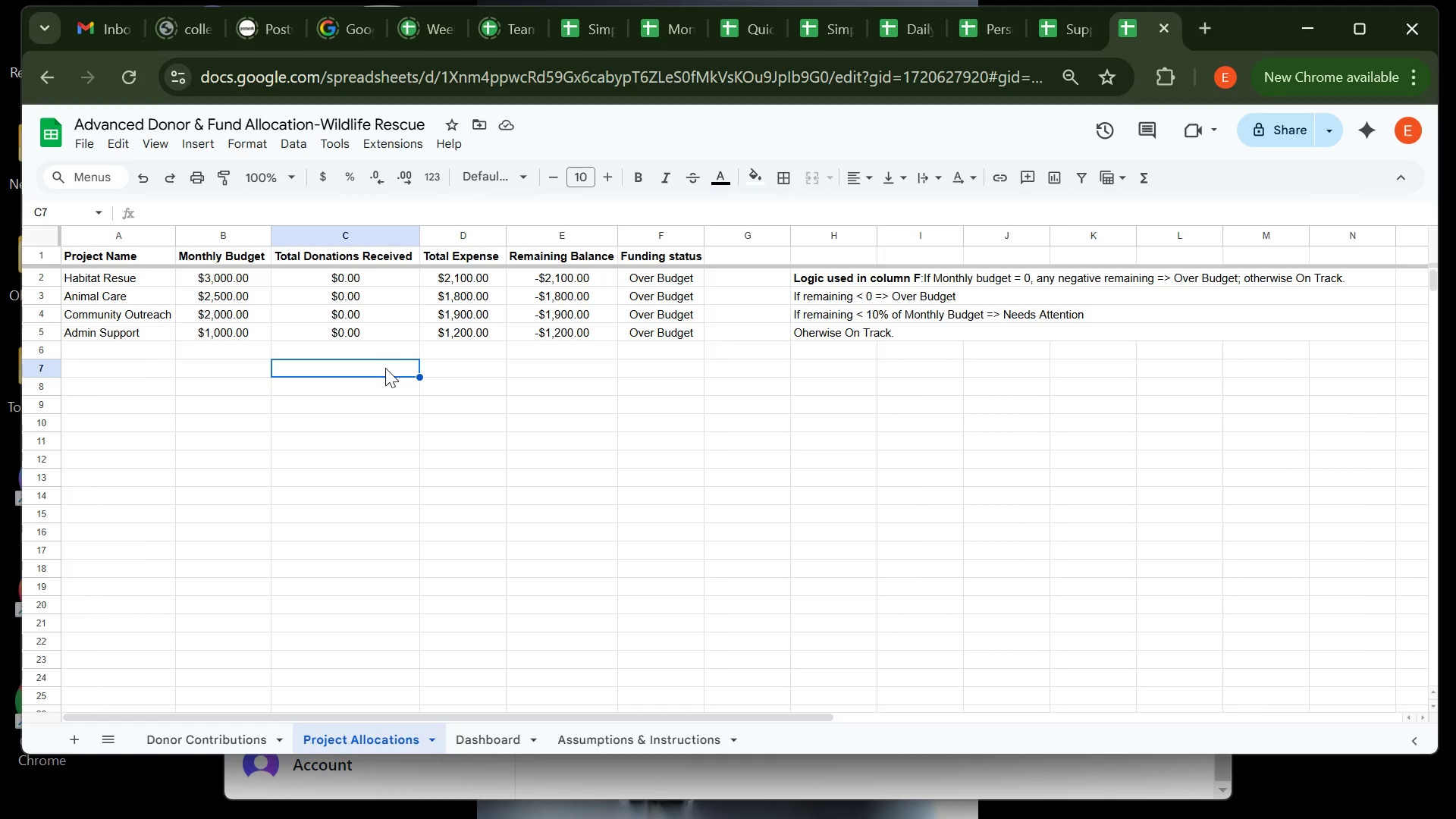 
wait(171.14)
 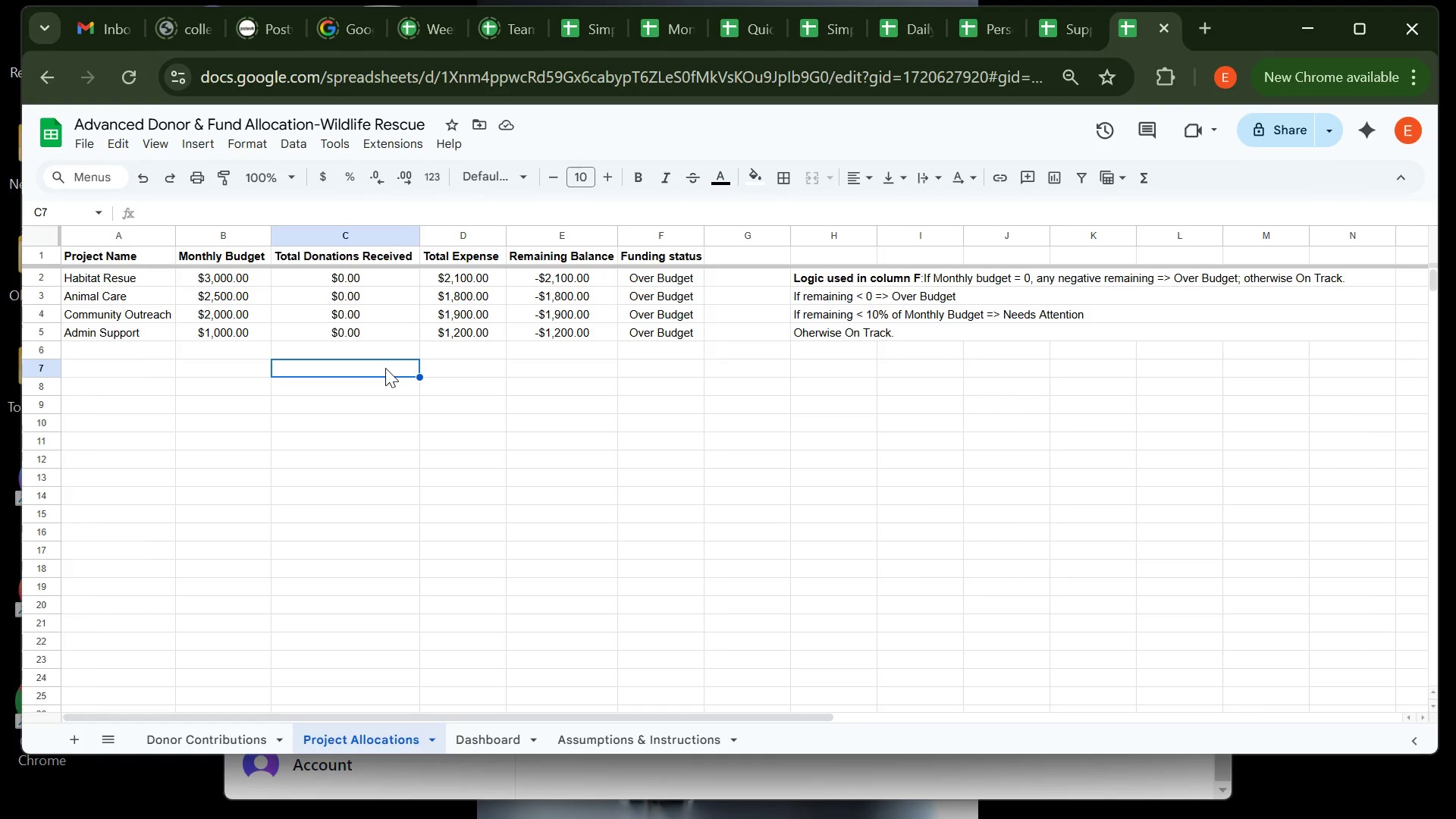 
left_click([179, 737])
 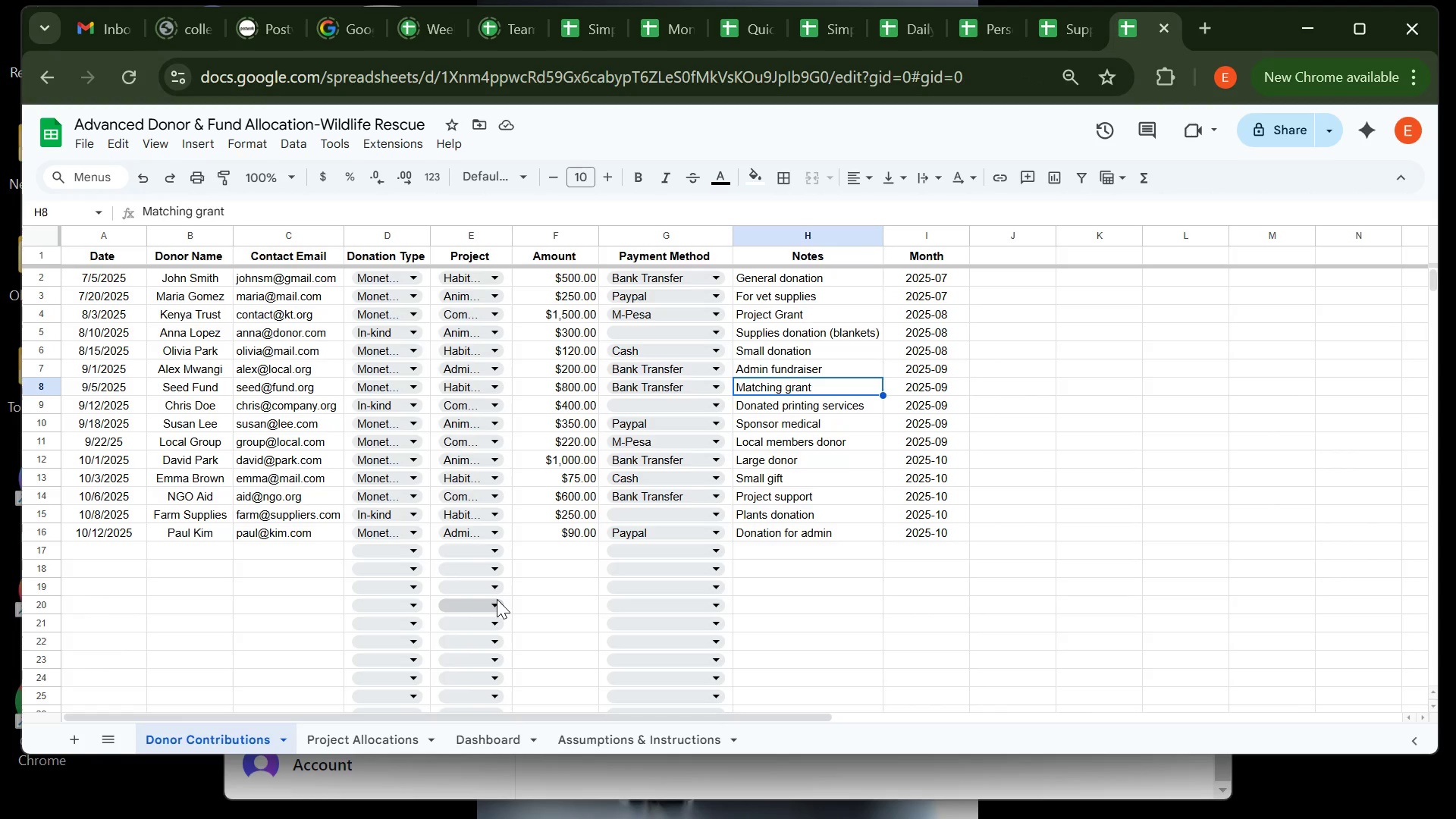 
wait(28.69)
 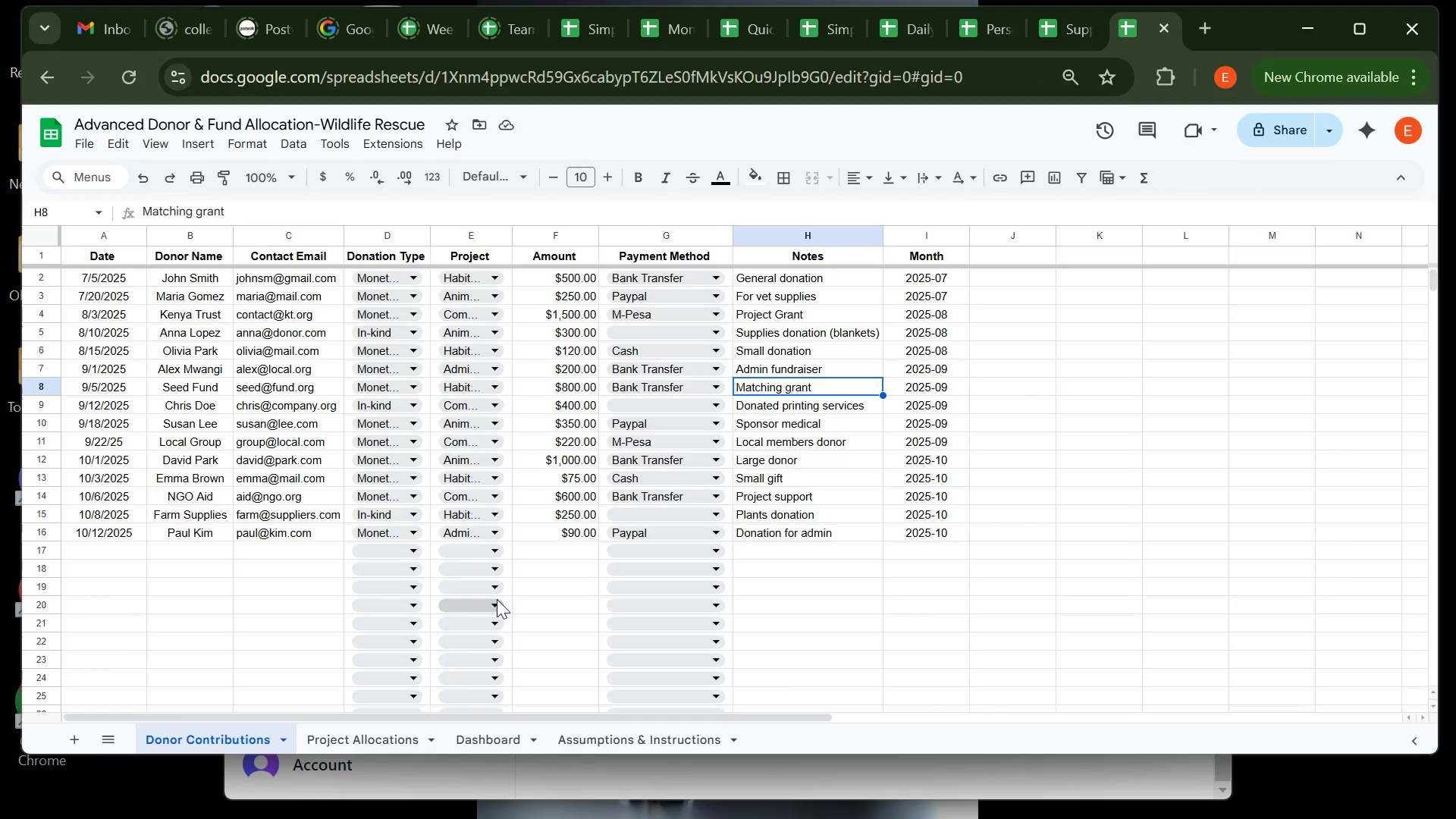 
left_click([403, 748])
 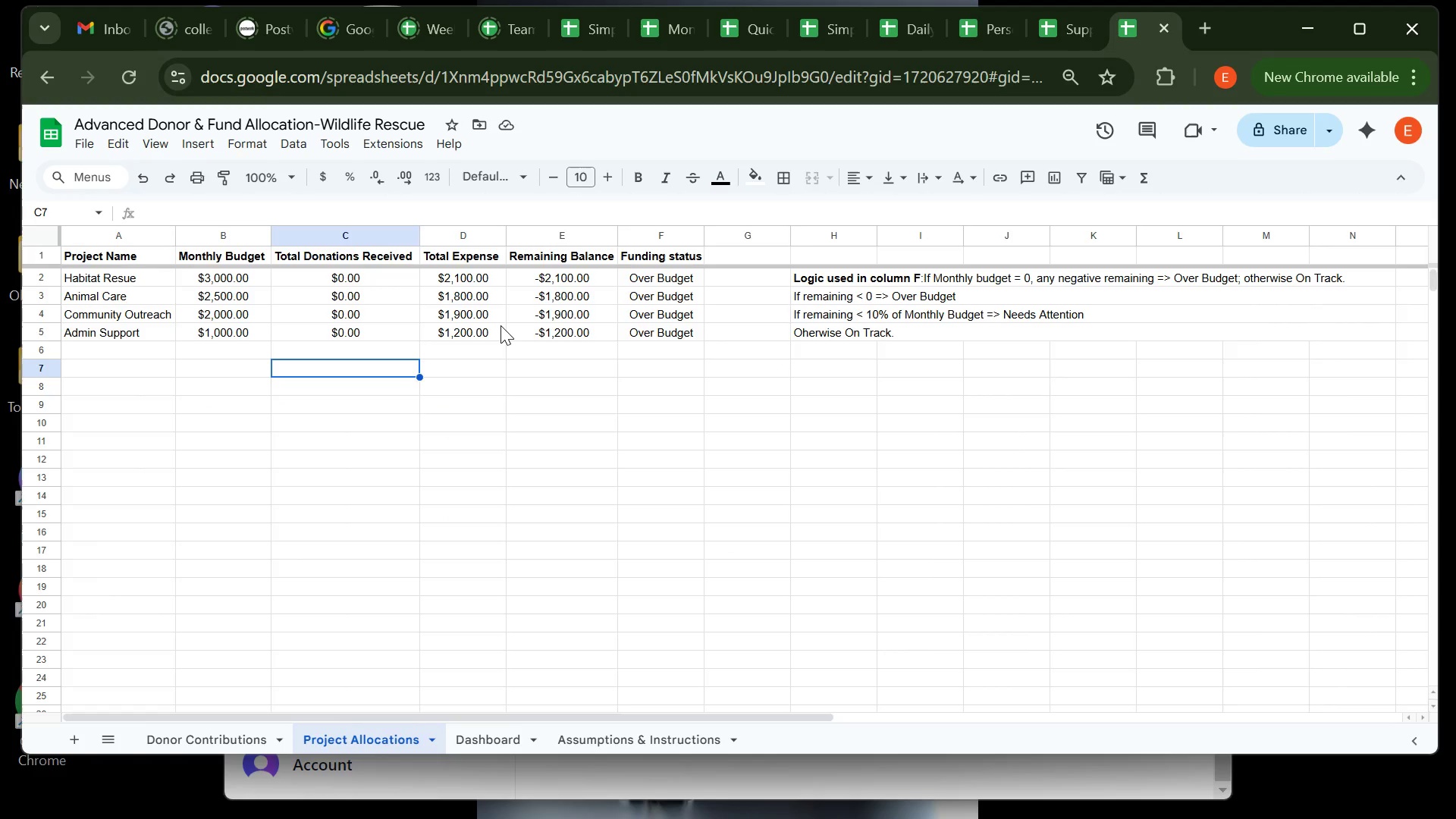 
left_click([500, 325])
 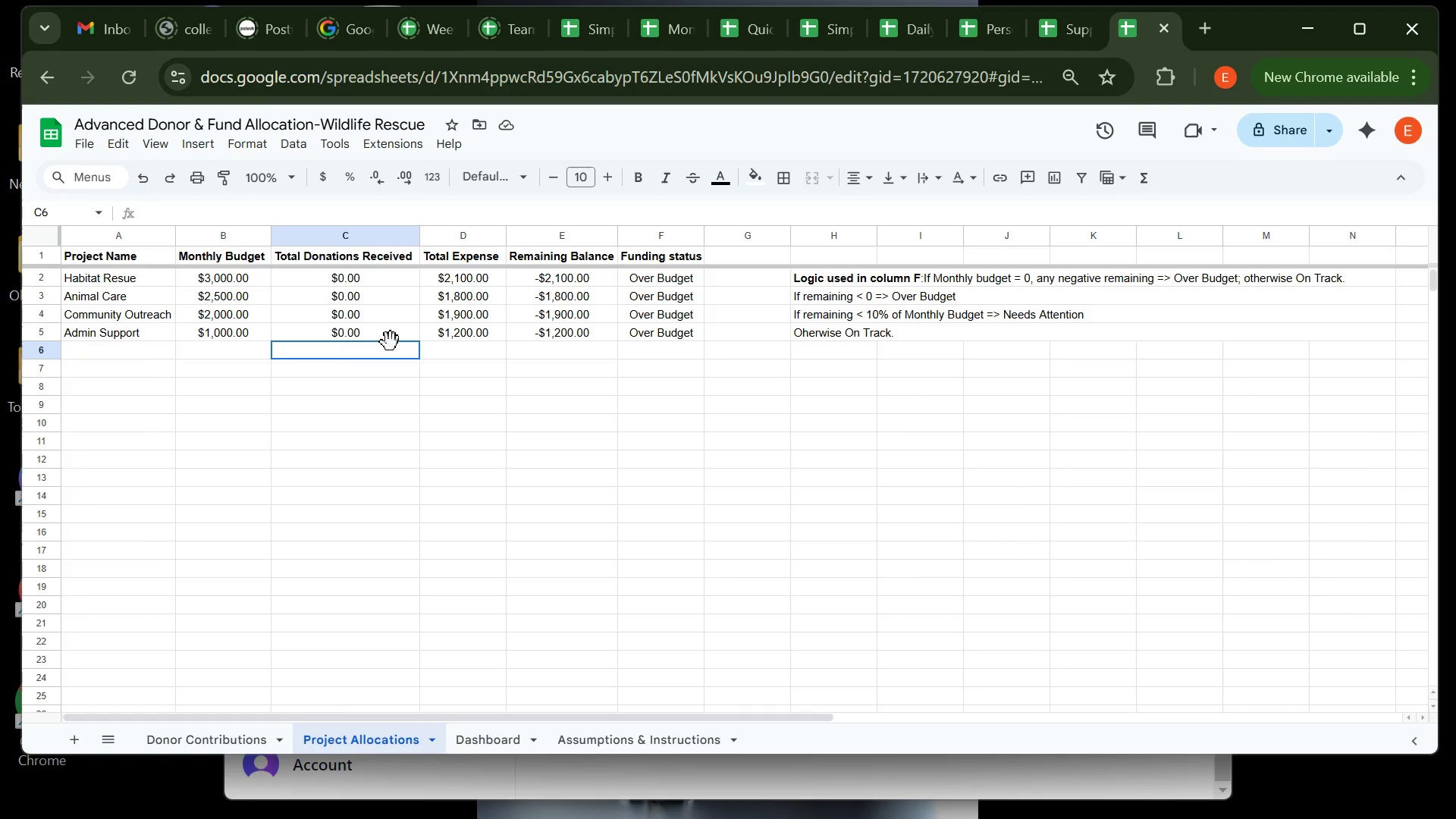 
left_click([391, 342])
 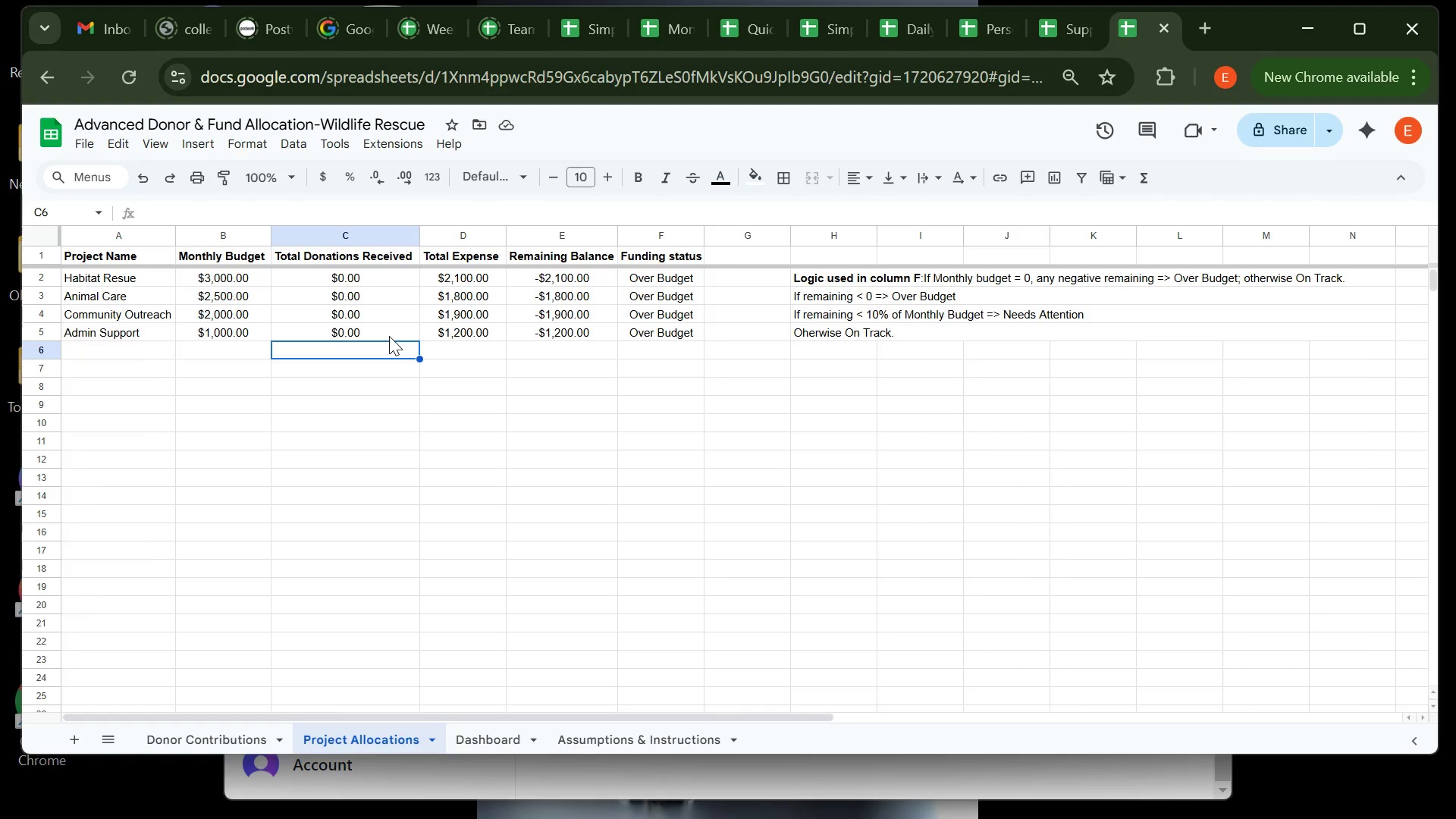 
left_click([389, 336])
 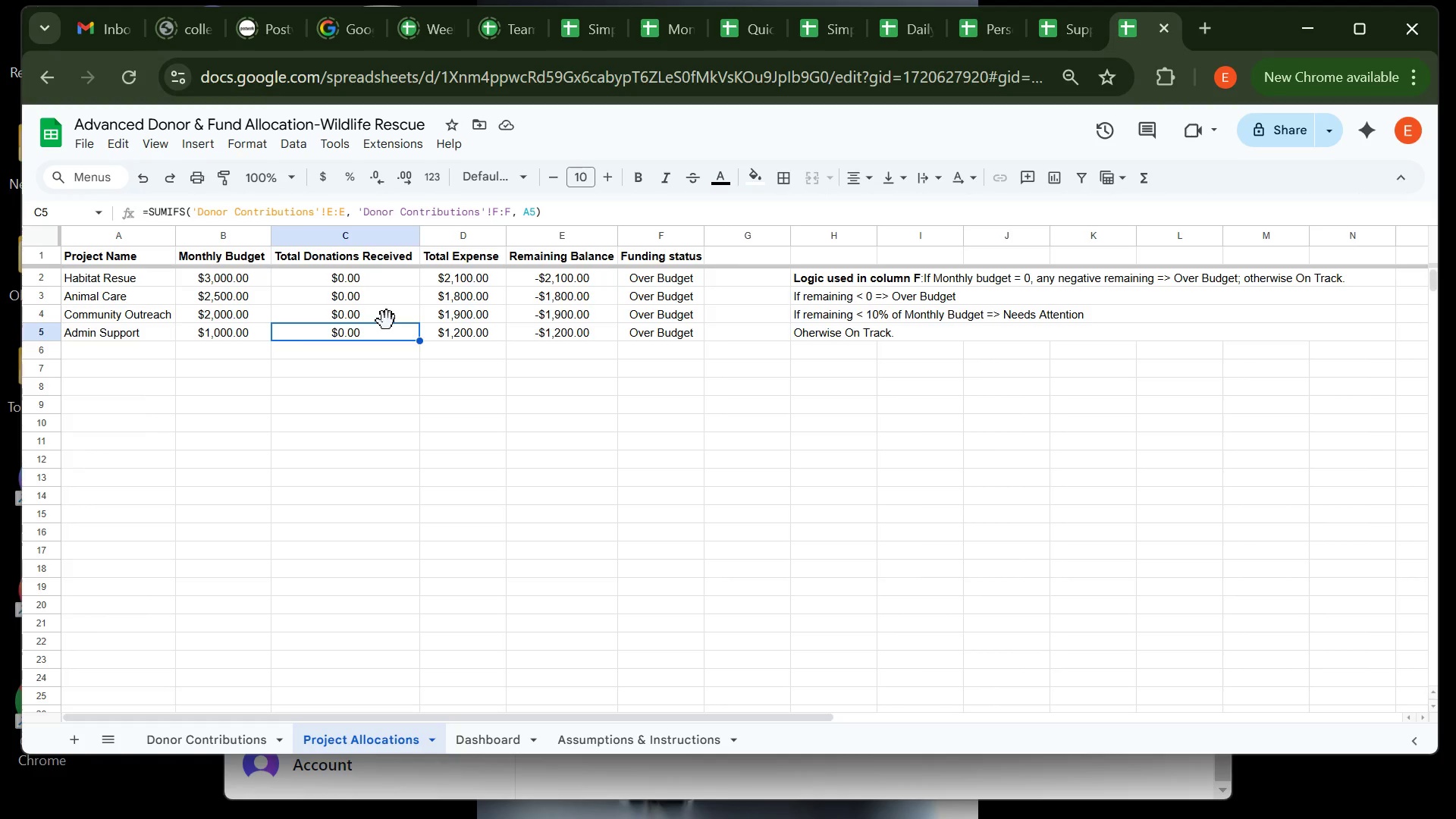 
left_click([387, 321])
 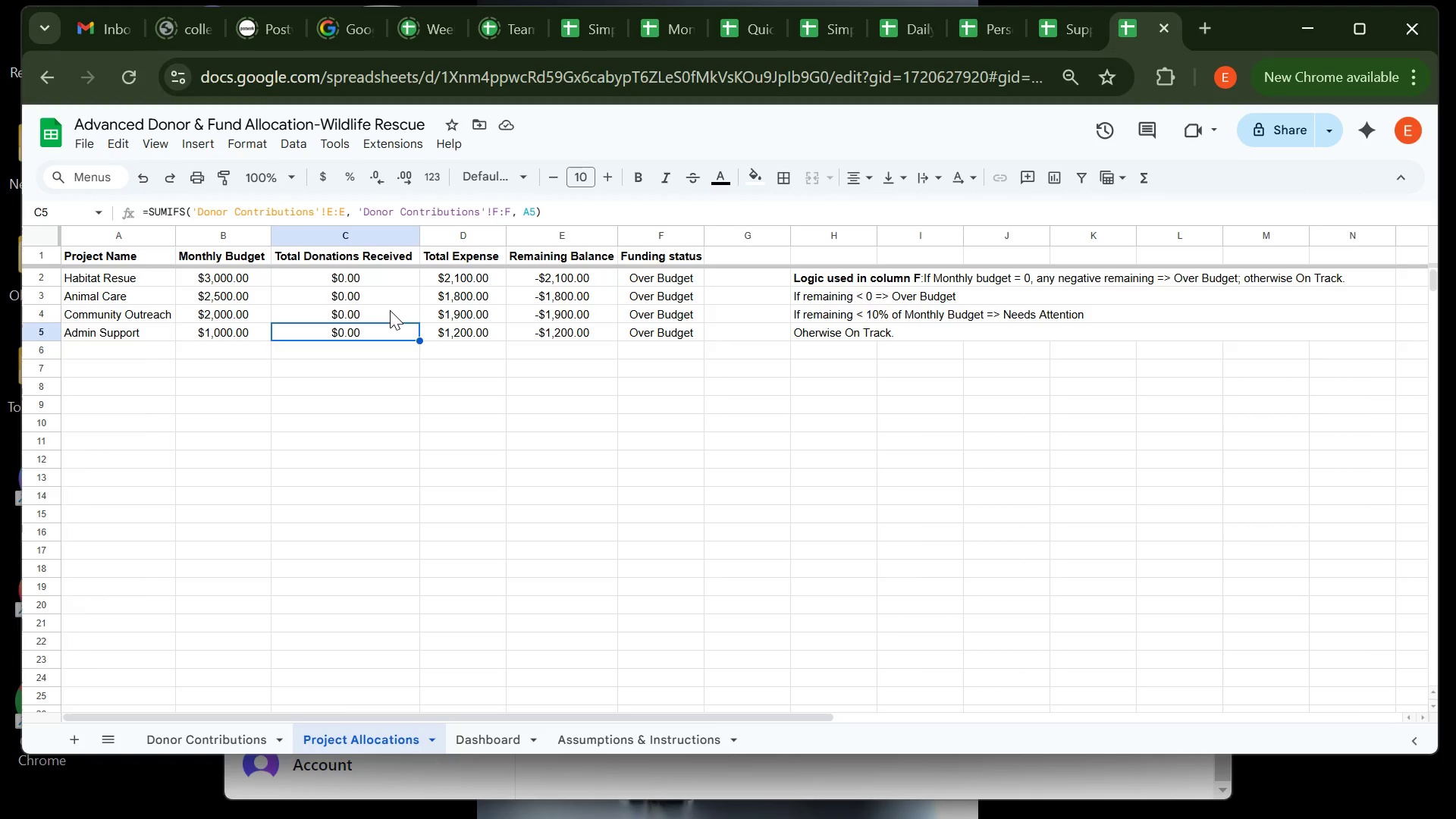 
left_click([390, 310])
 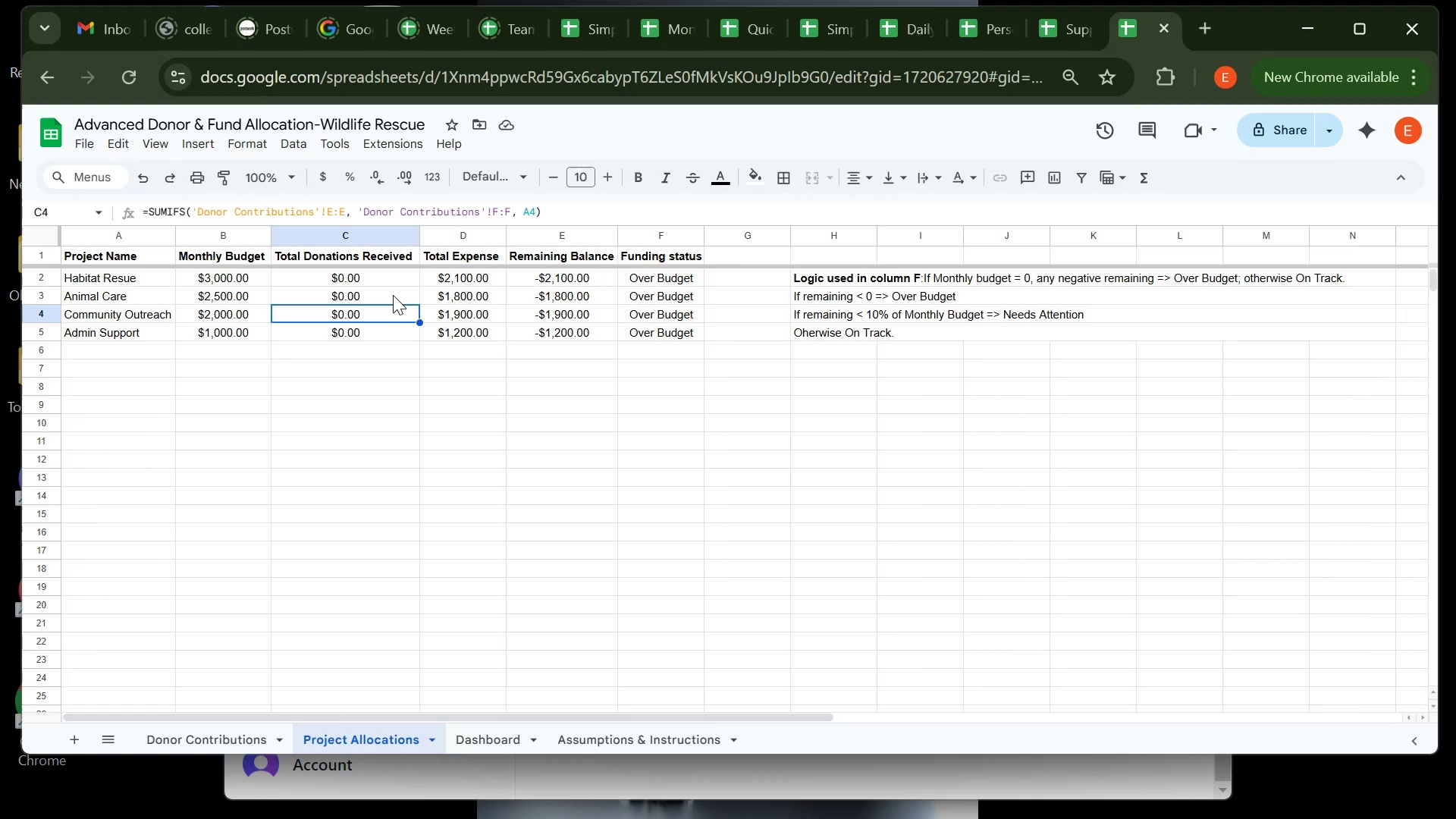 
left_click([393, 295])
 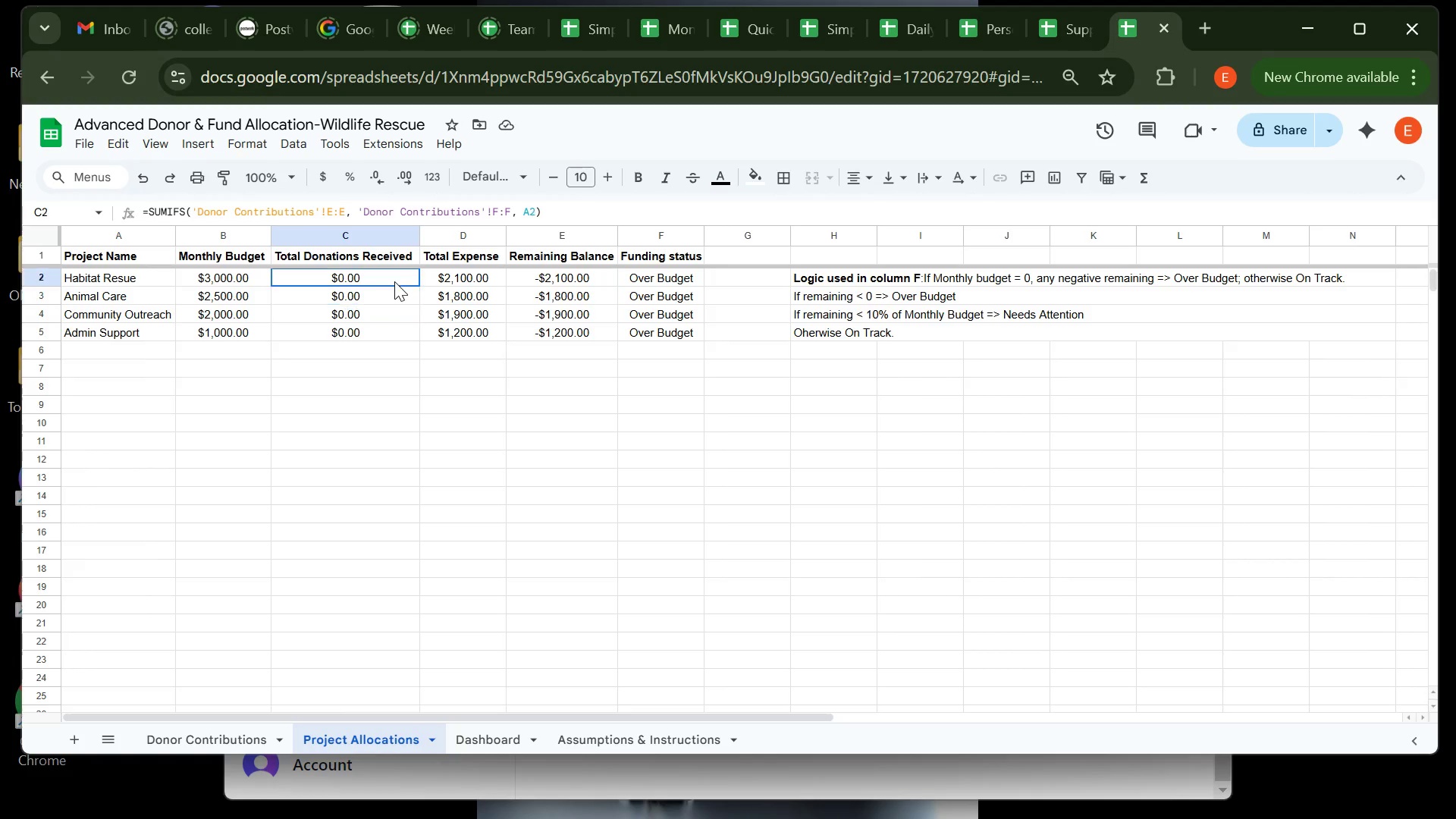 
left_click([394, 281])
 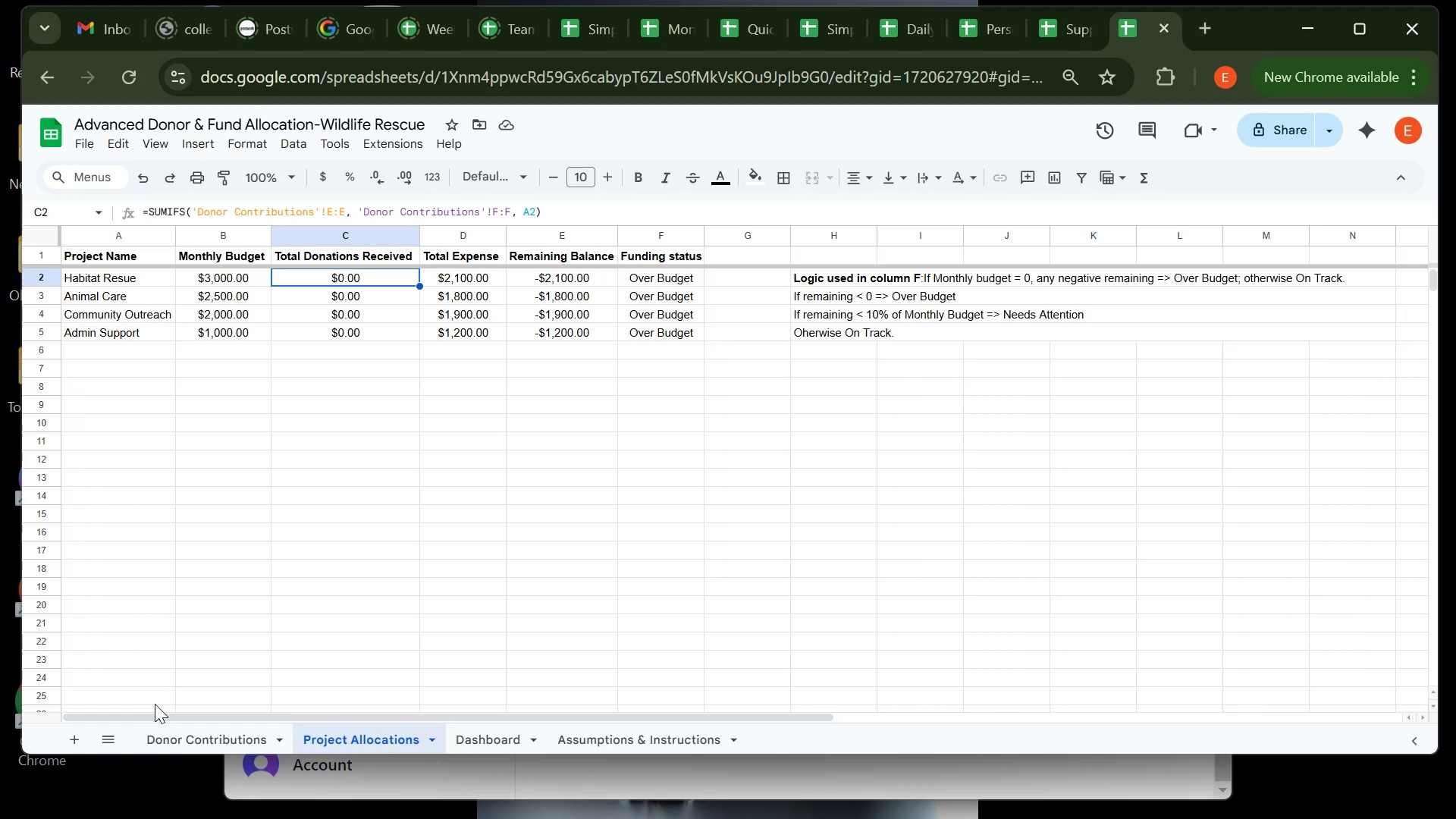 
wait(29.06)
 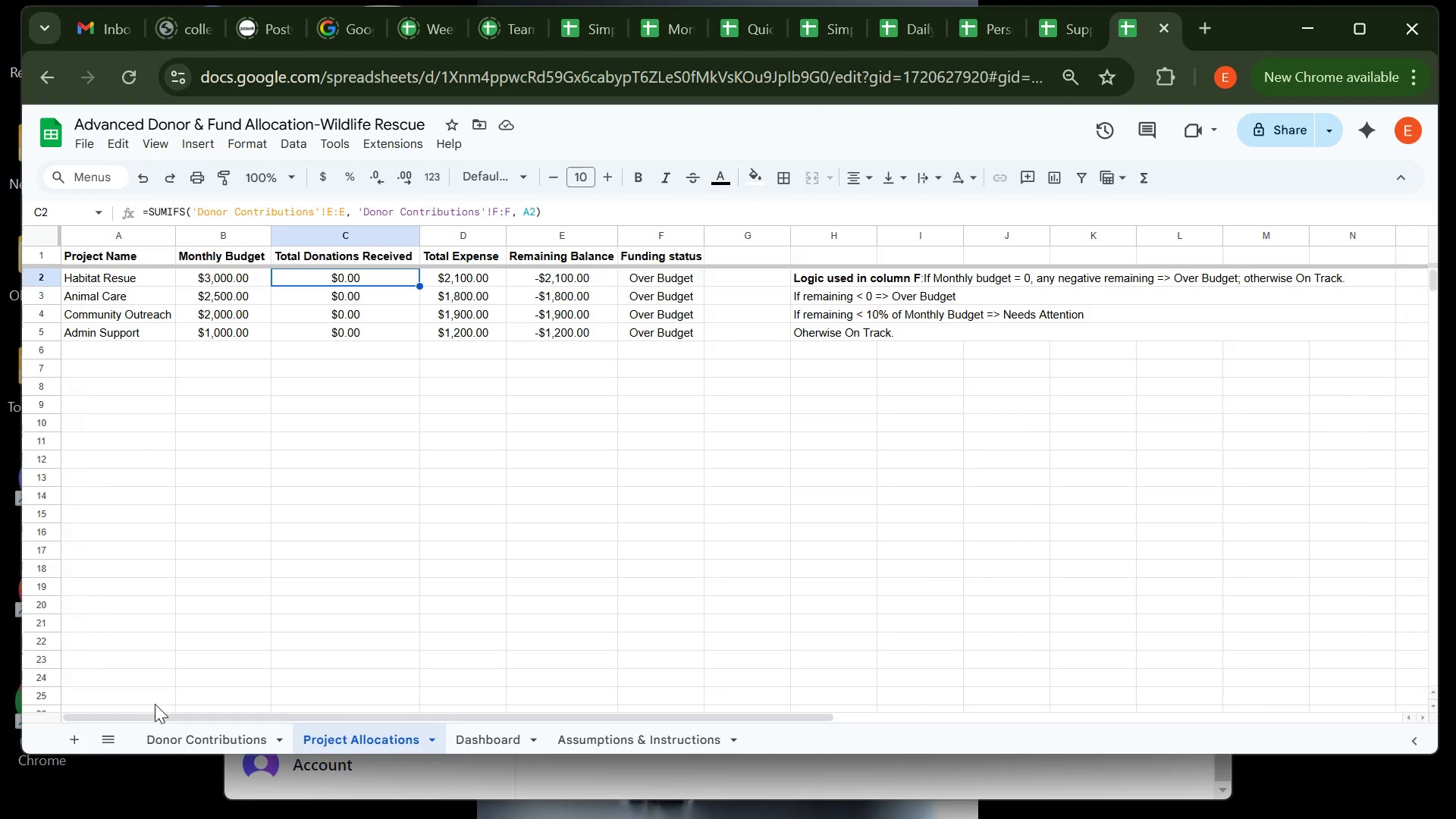 
left_click([354, 792])
 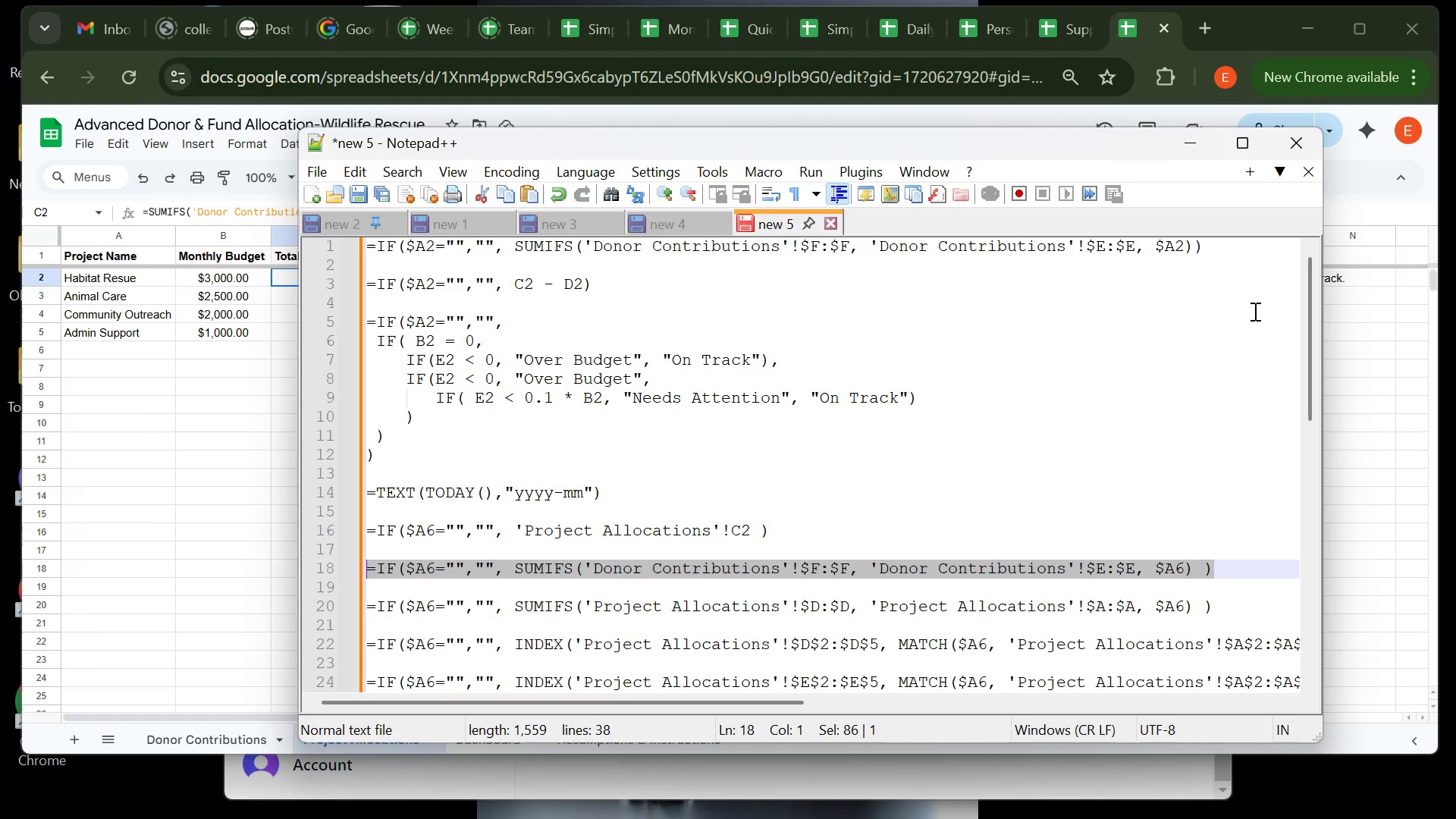 
wait(5.49)
 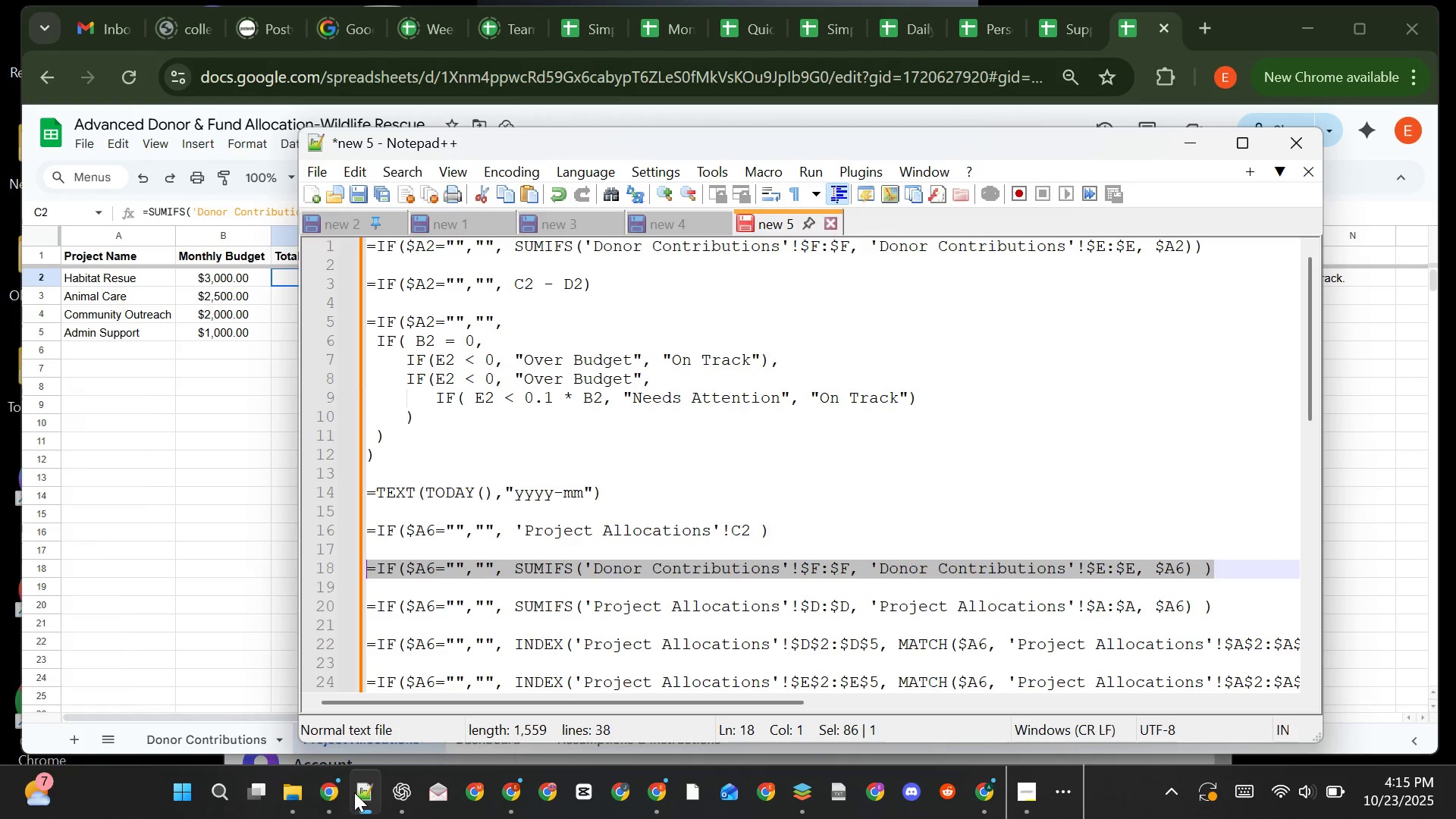 
left_click([1241, 253])
 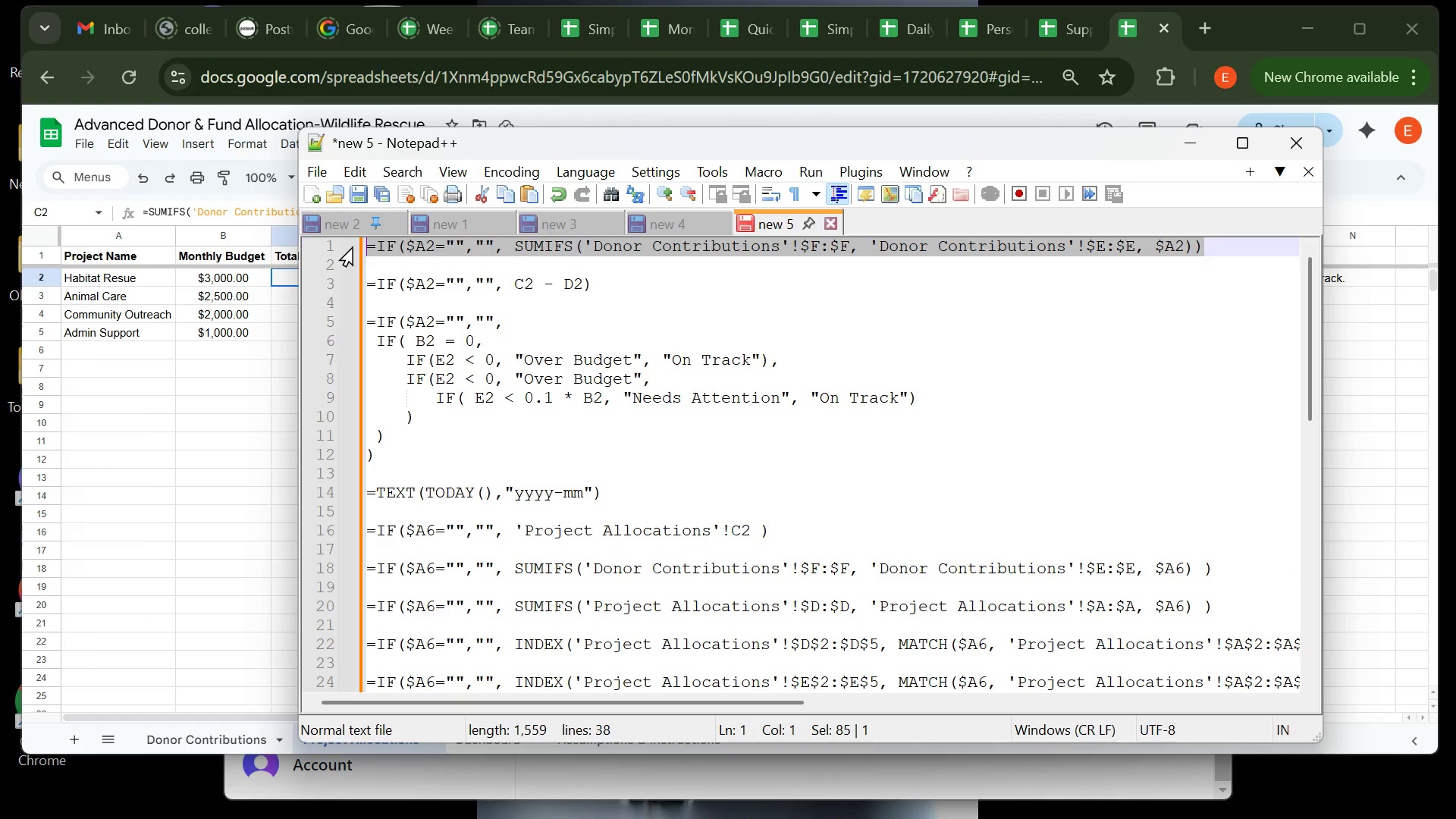 
key(Control+C)
 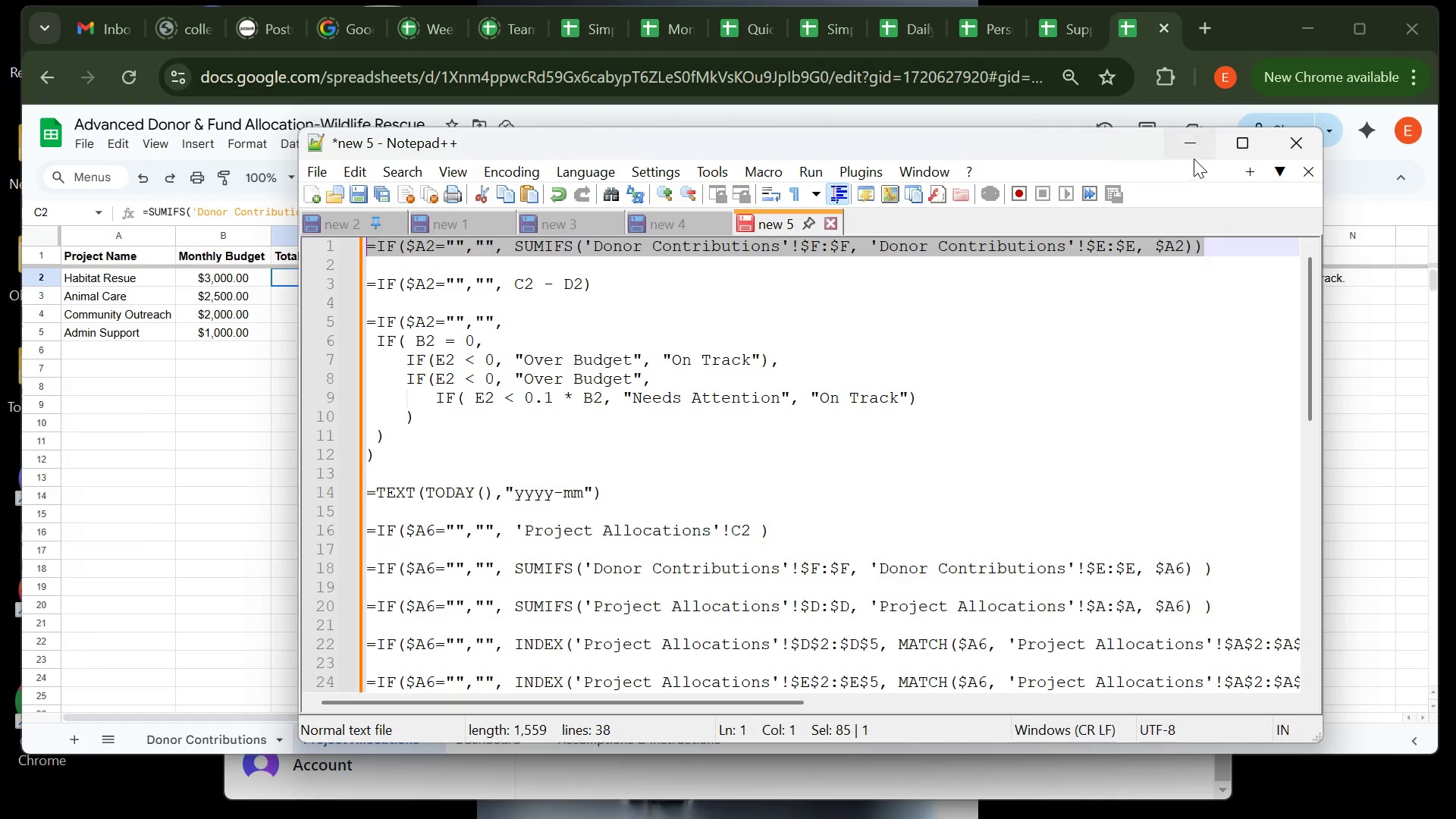 
left_click([1194, 158])
 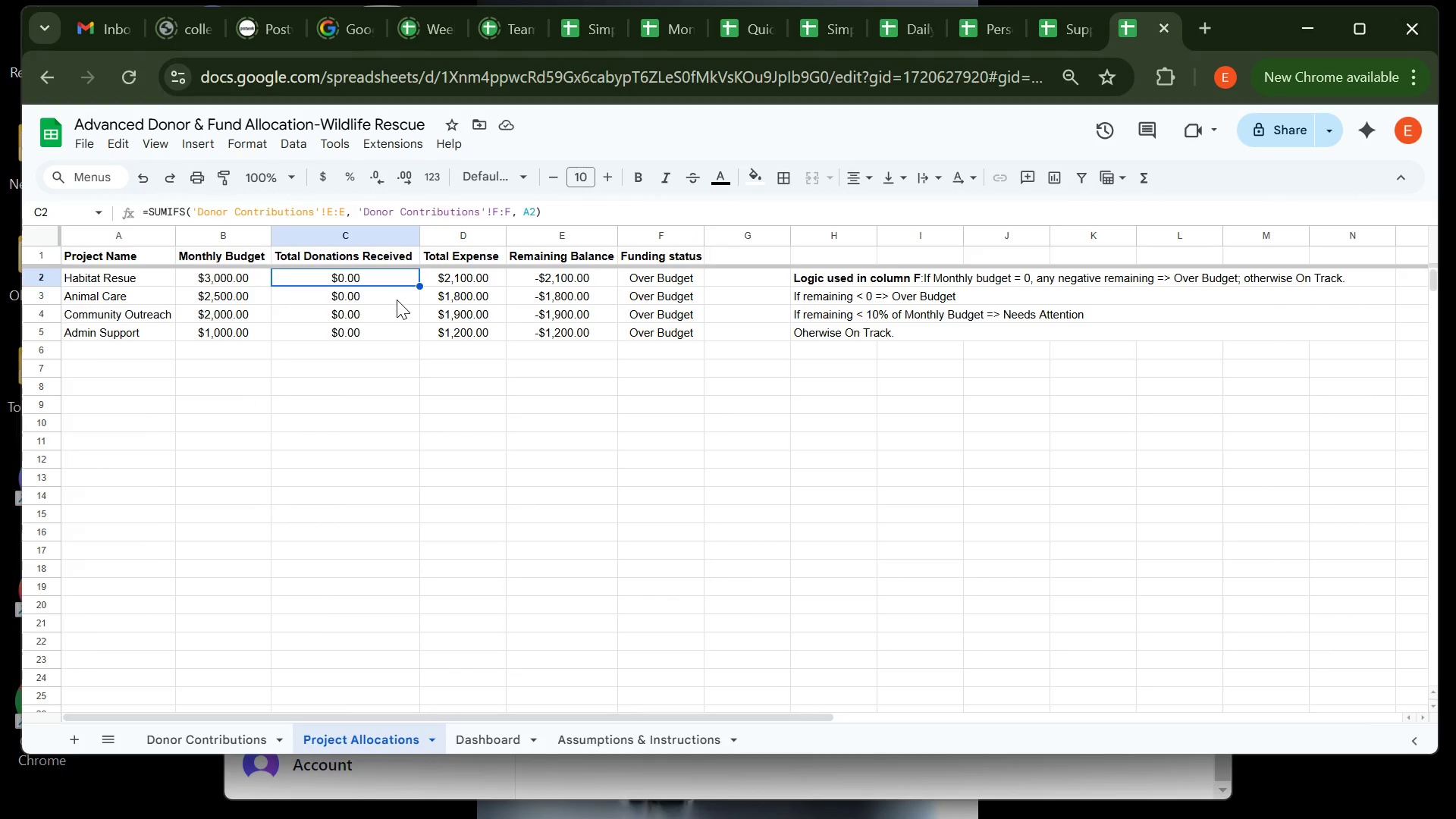 
key(Control+V)
 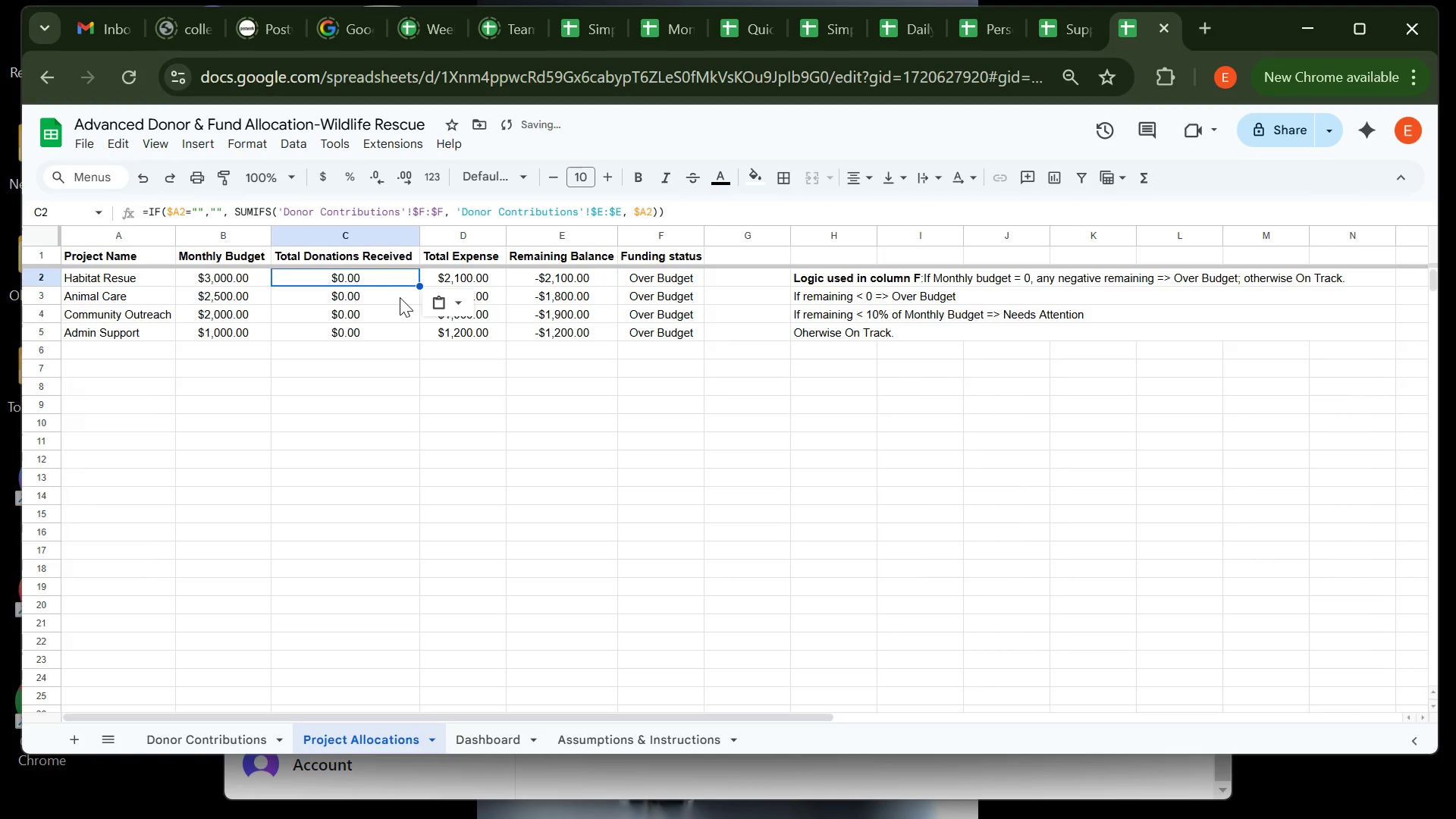 
key(Enter)
 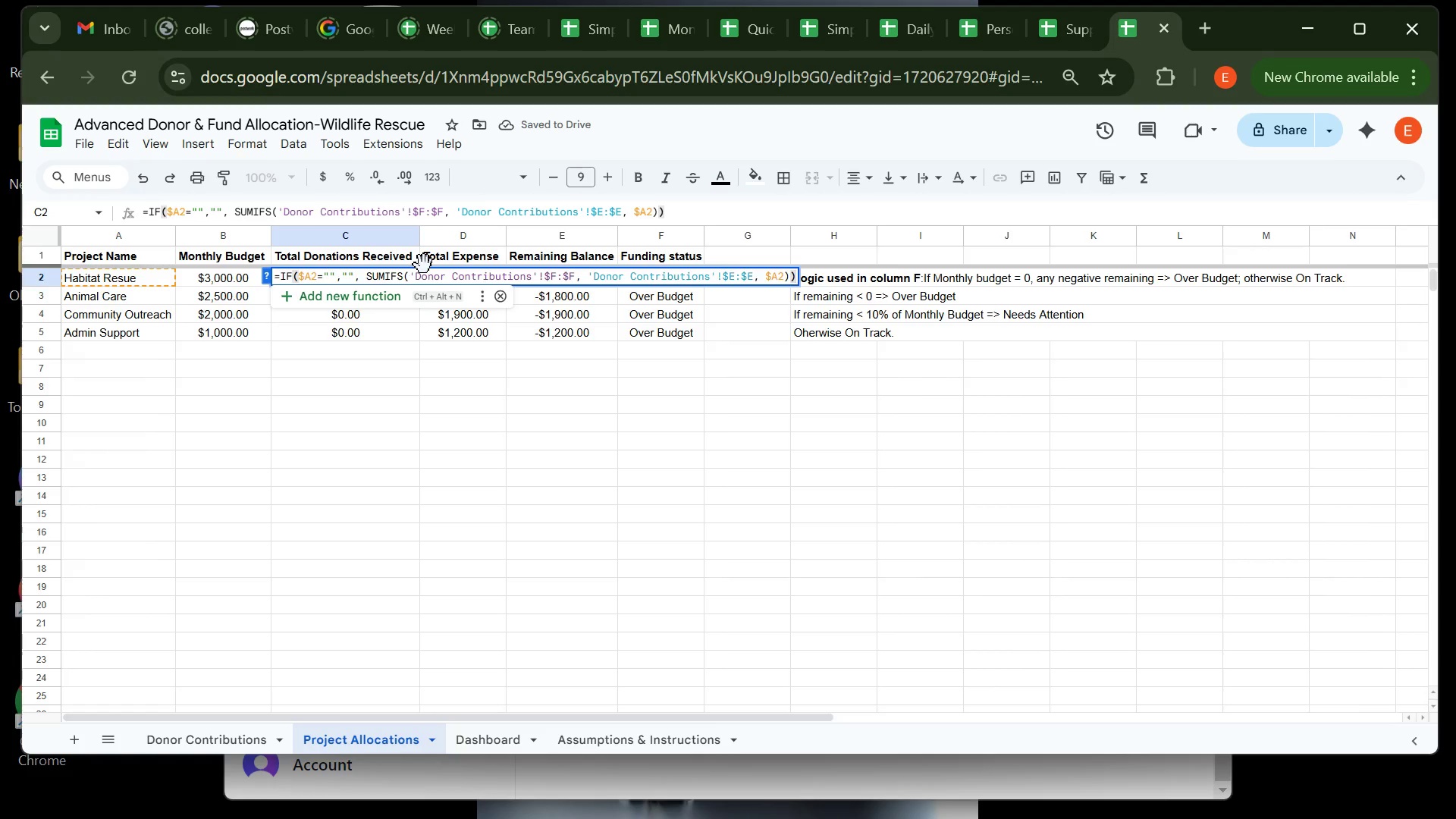 
key(Enter)
 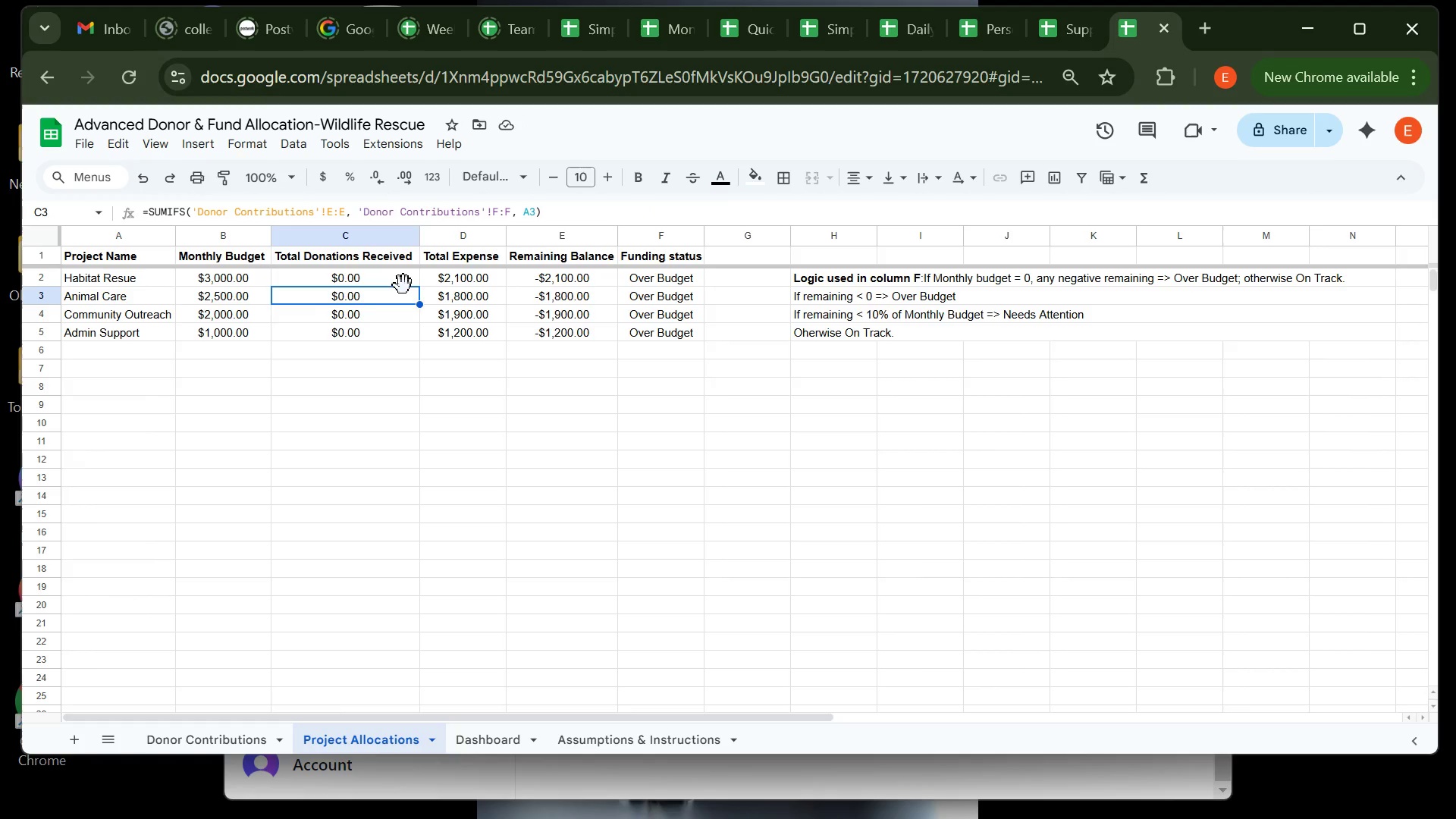 
left_click([403, 285])
 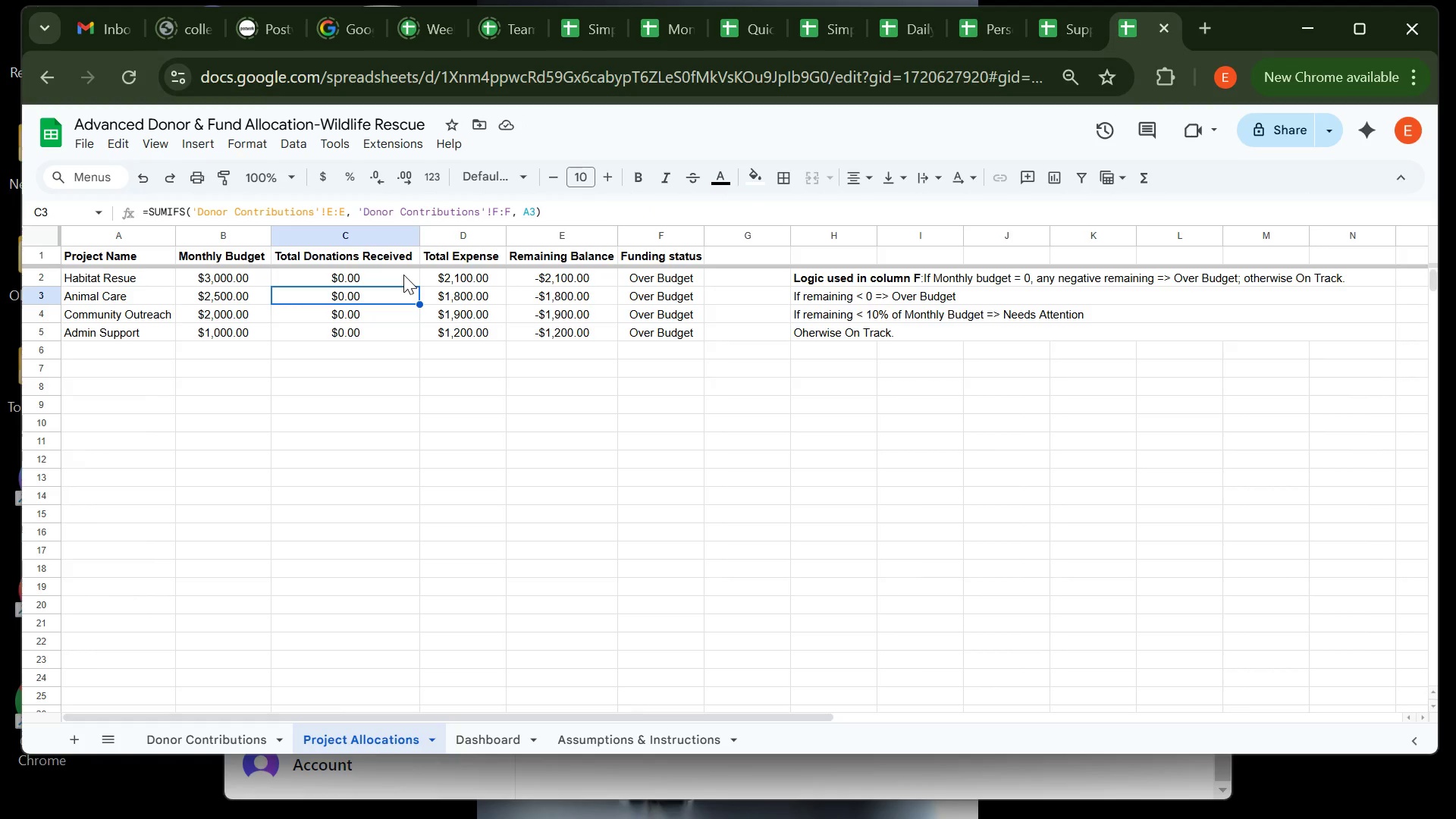 
left_click([403, 275])
 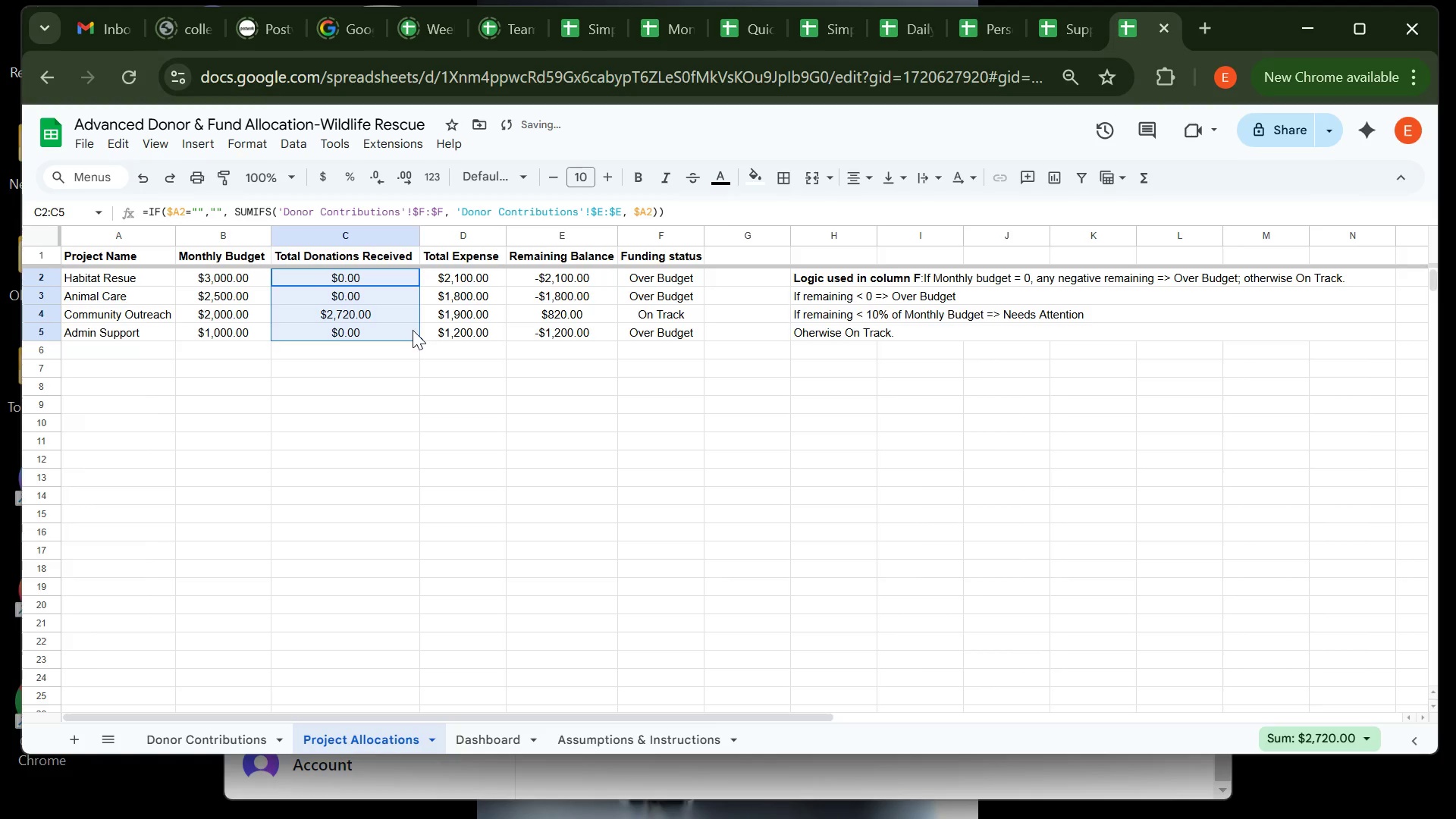 
wait(5.39)
 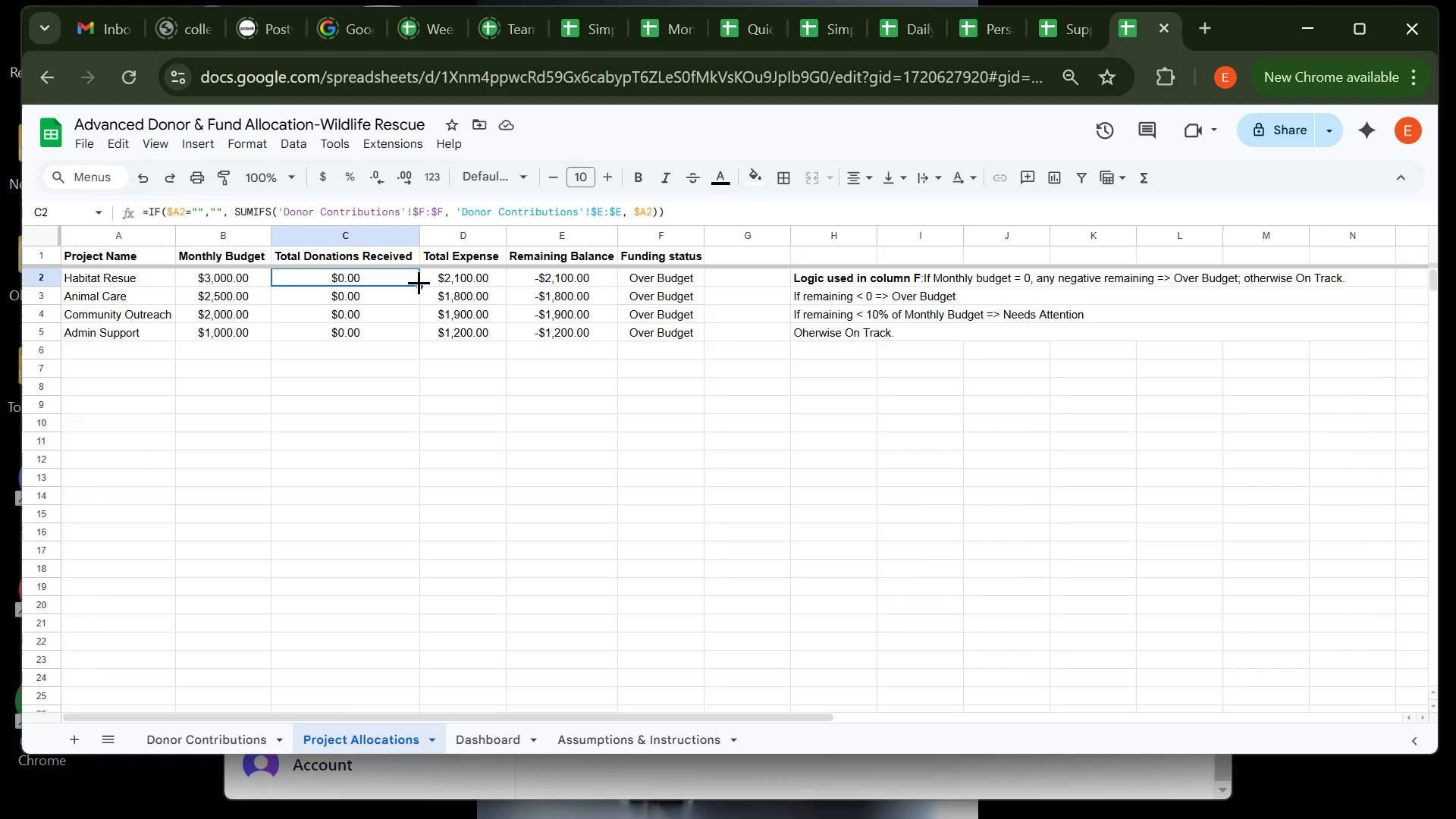 
left_click([397, 359])
 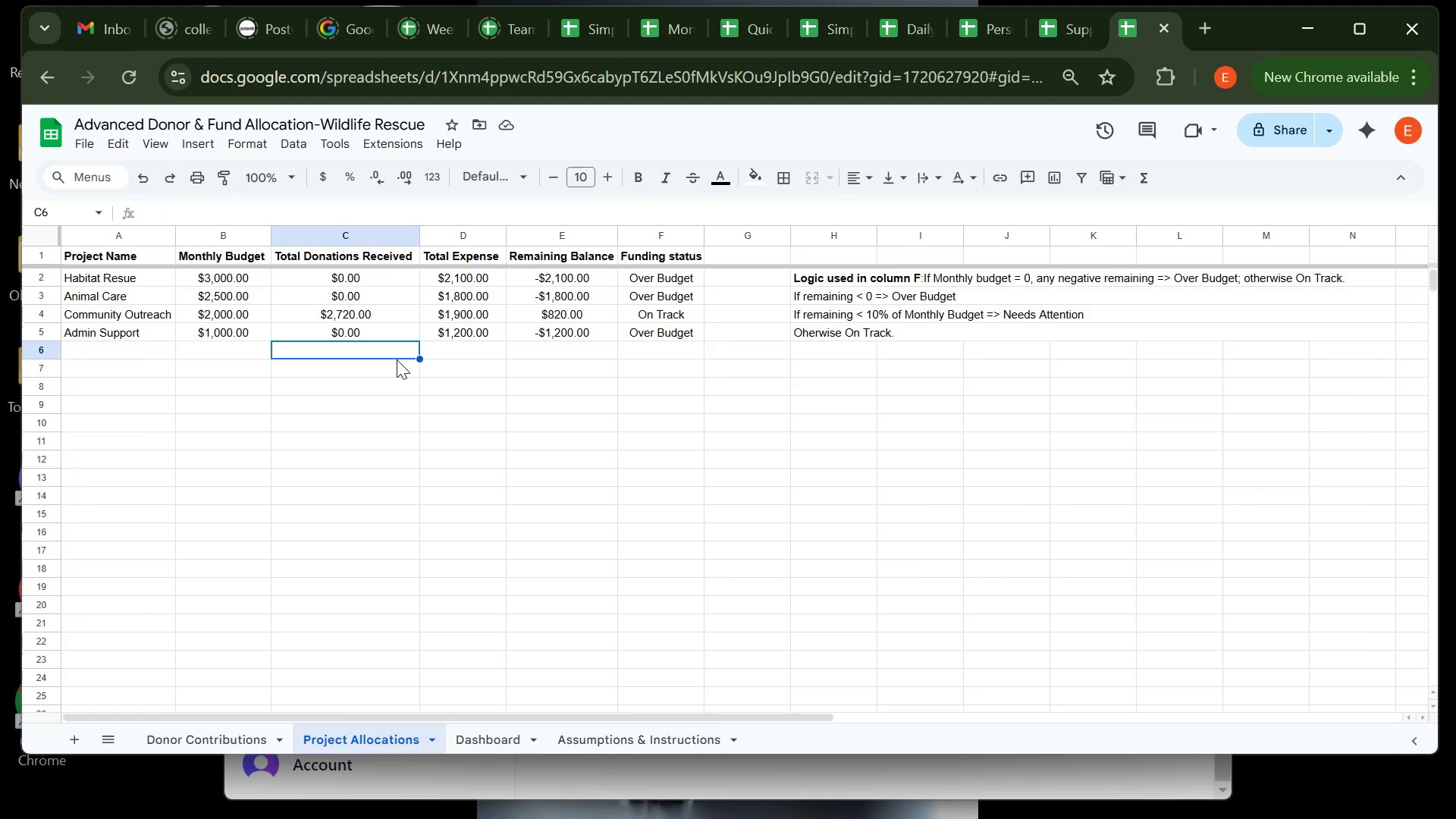 
wait(30.07)
 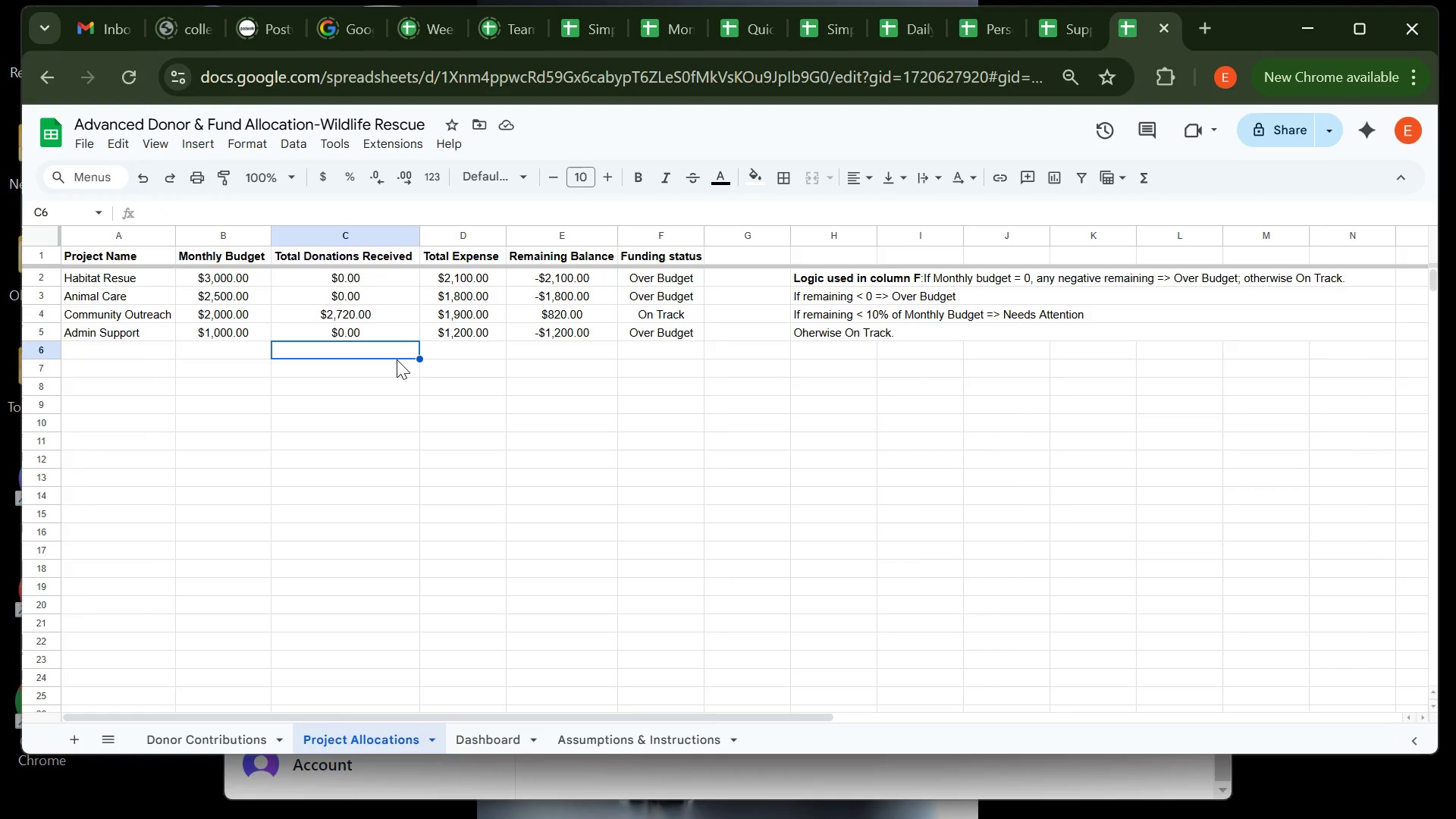 
left_click([440, 353])
 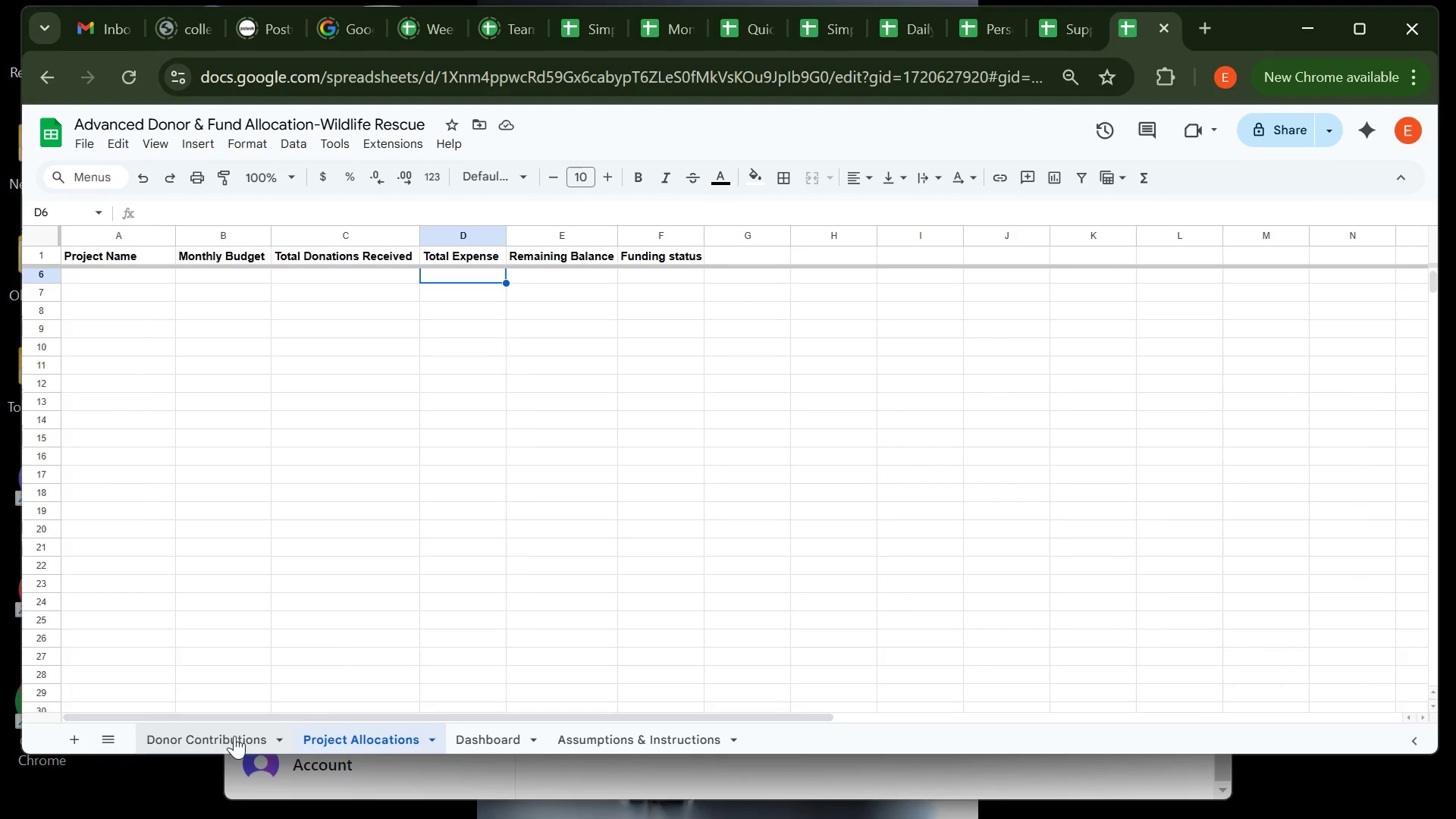 
left_click([234, 736])
 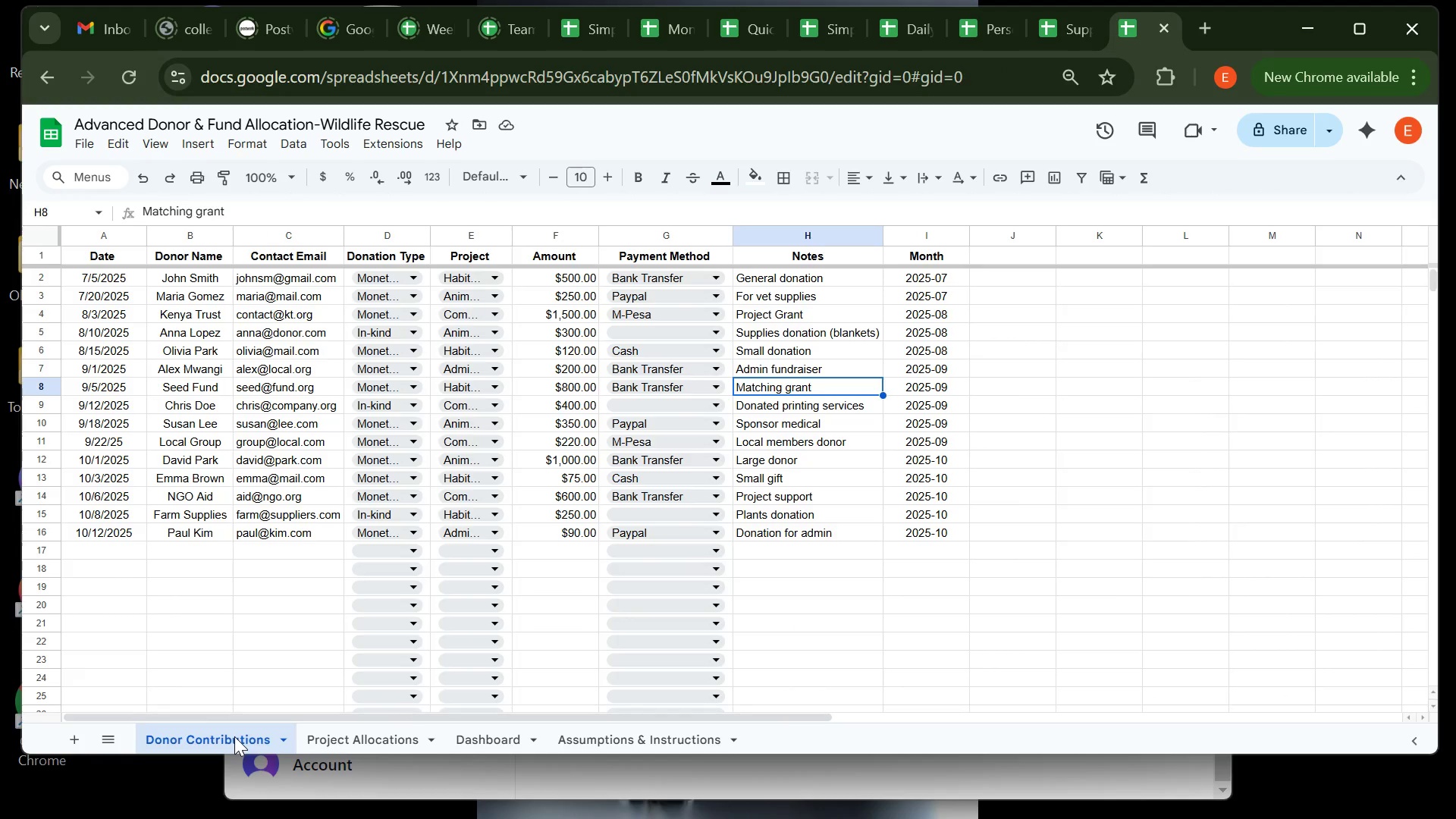 
wait(18.95)
 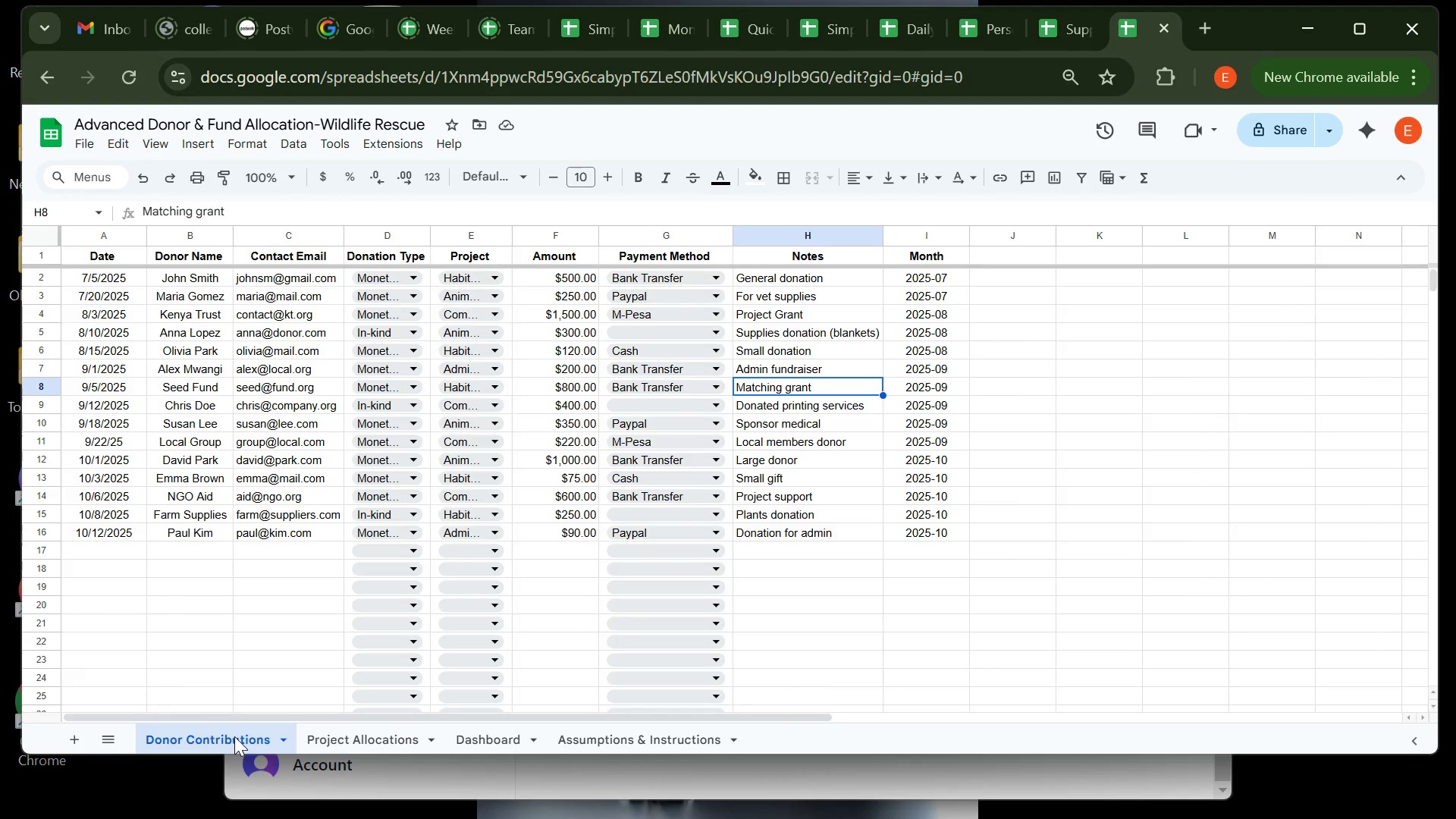 
left_click([350, 745])
 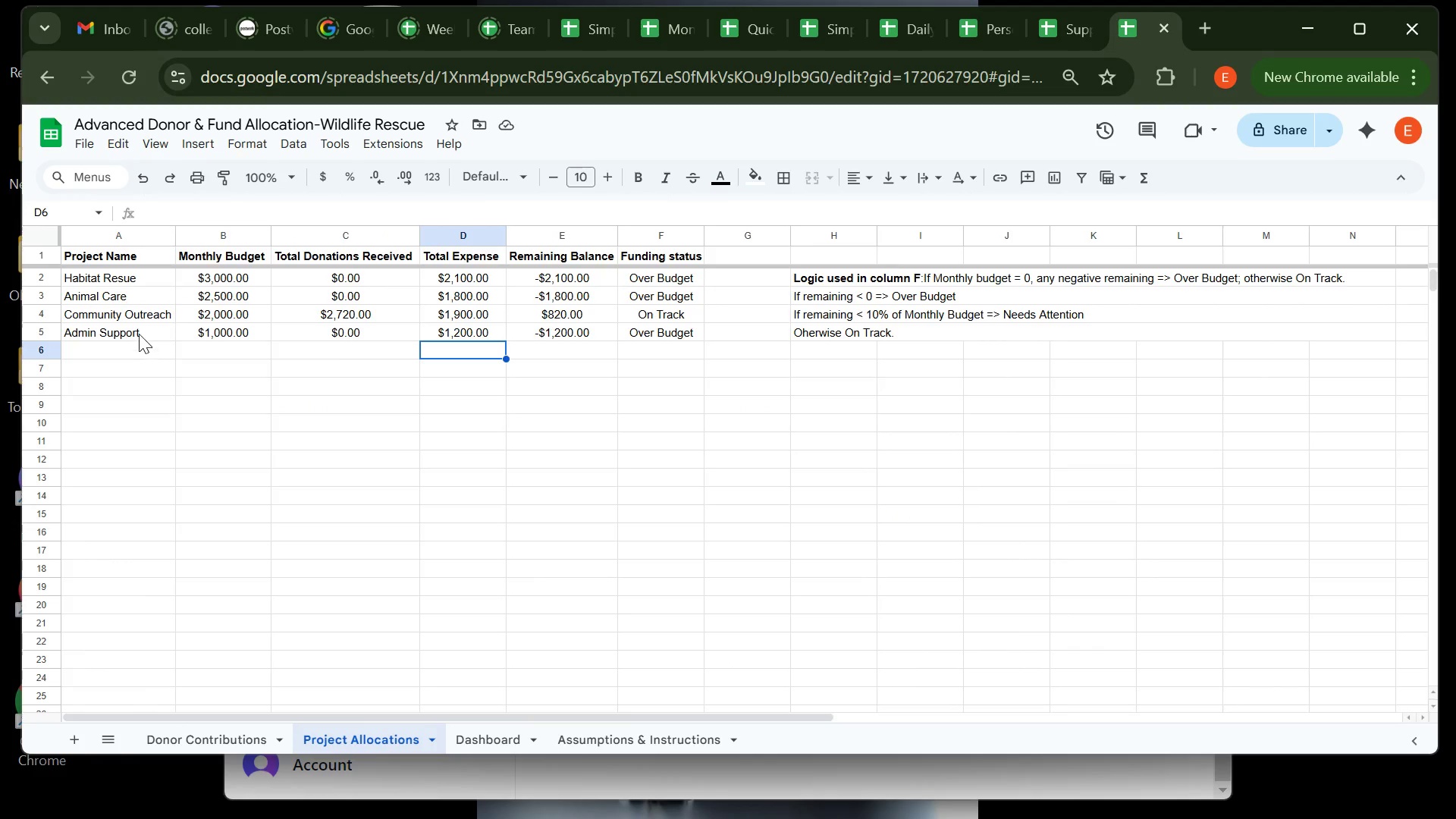 
left_click([139, 329])
 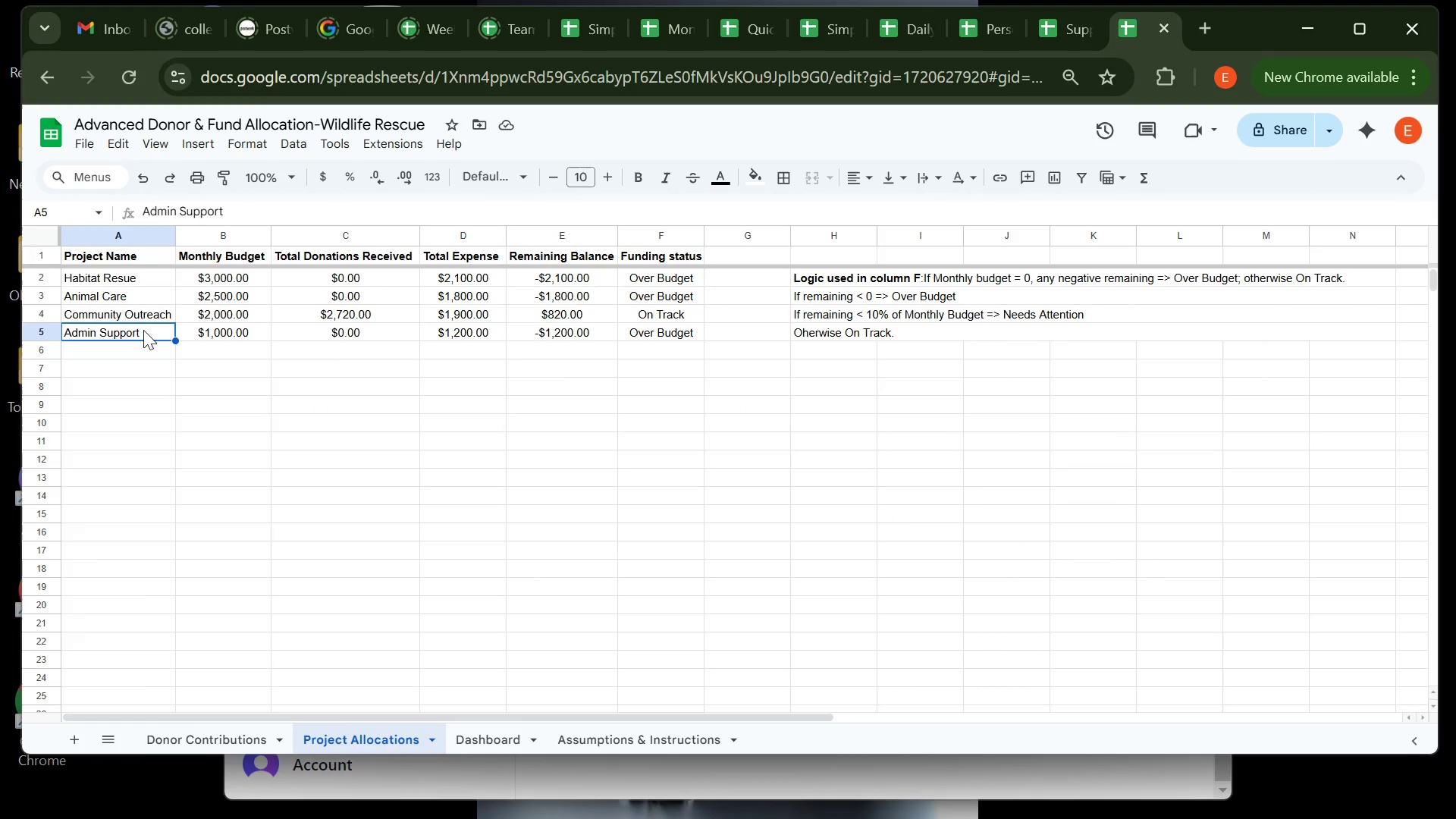 
double_click([143, 330])
 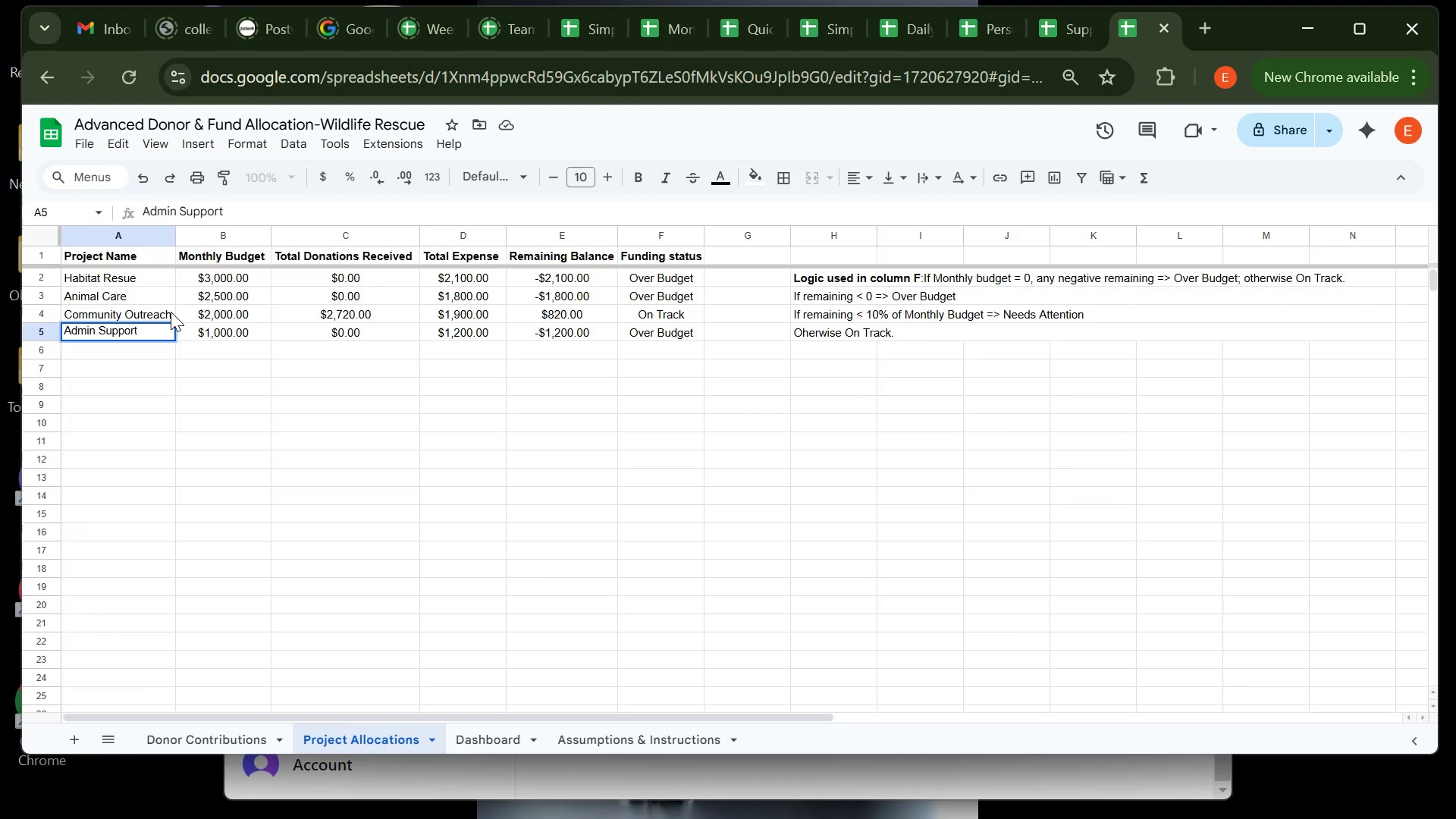 
double_click([170, 312])
 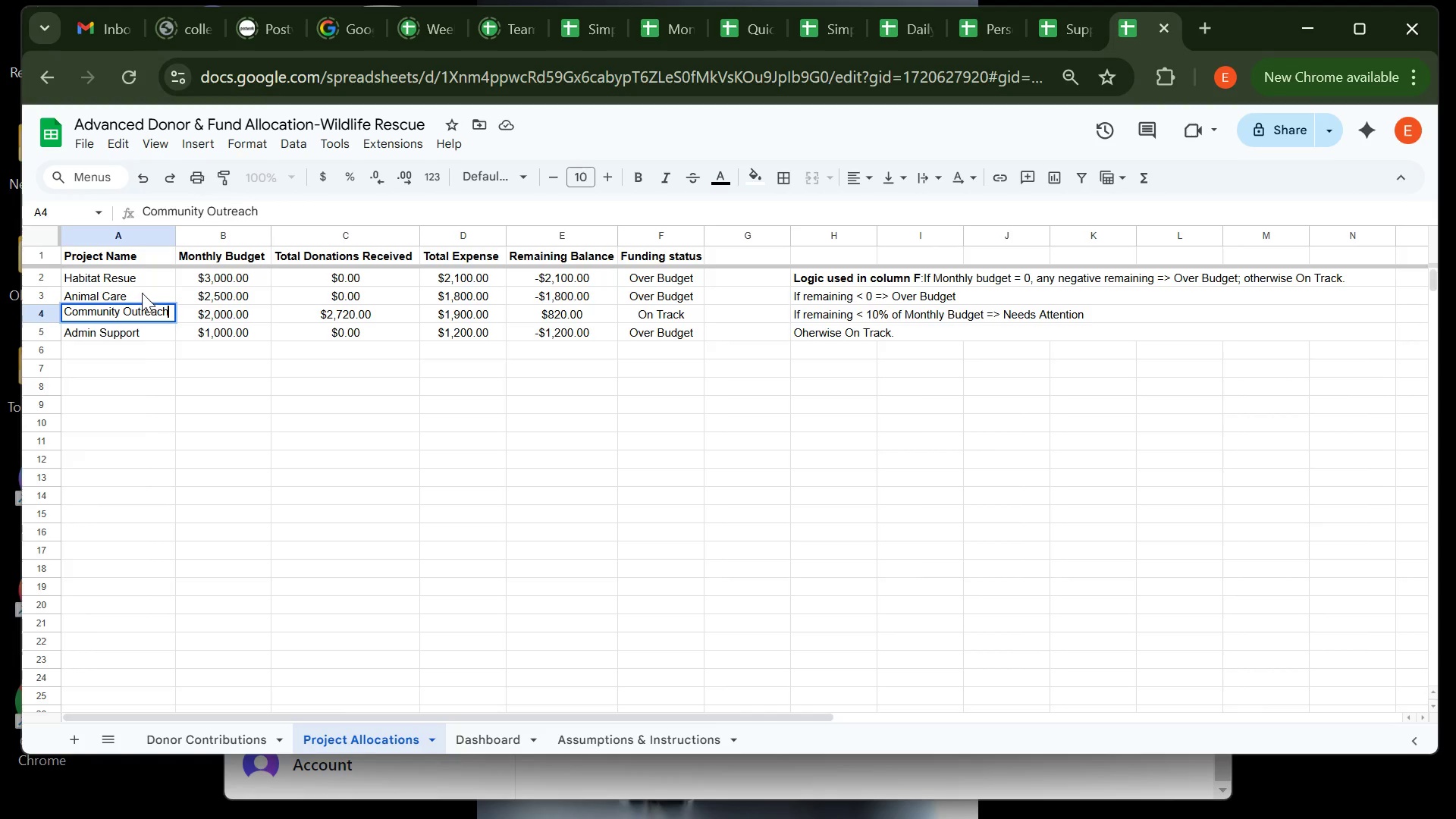 
double_click([143, 293])
 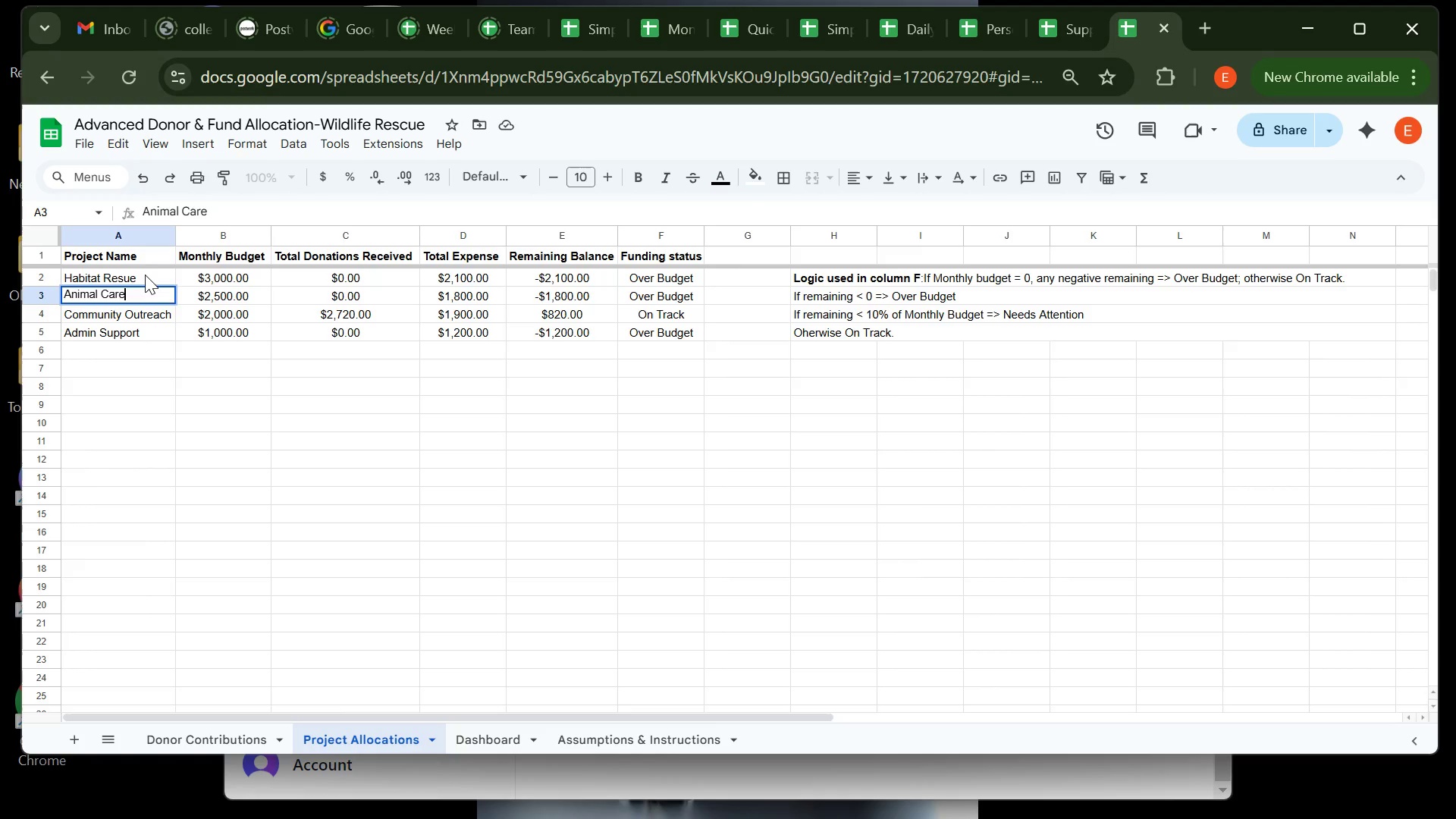 
double_click([145, 275])
 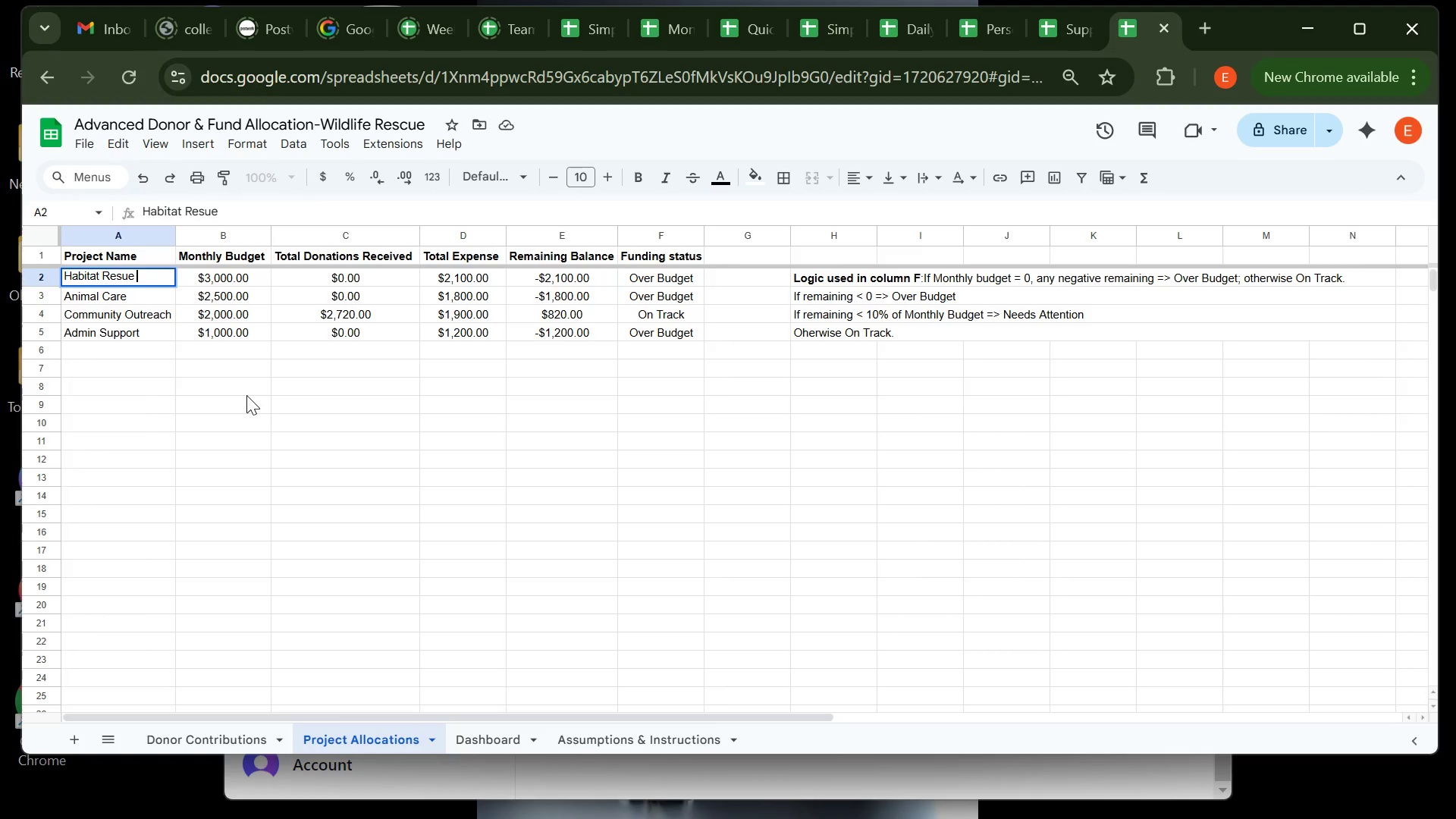 
left_click([246, 395])
 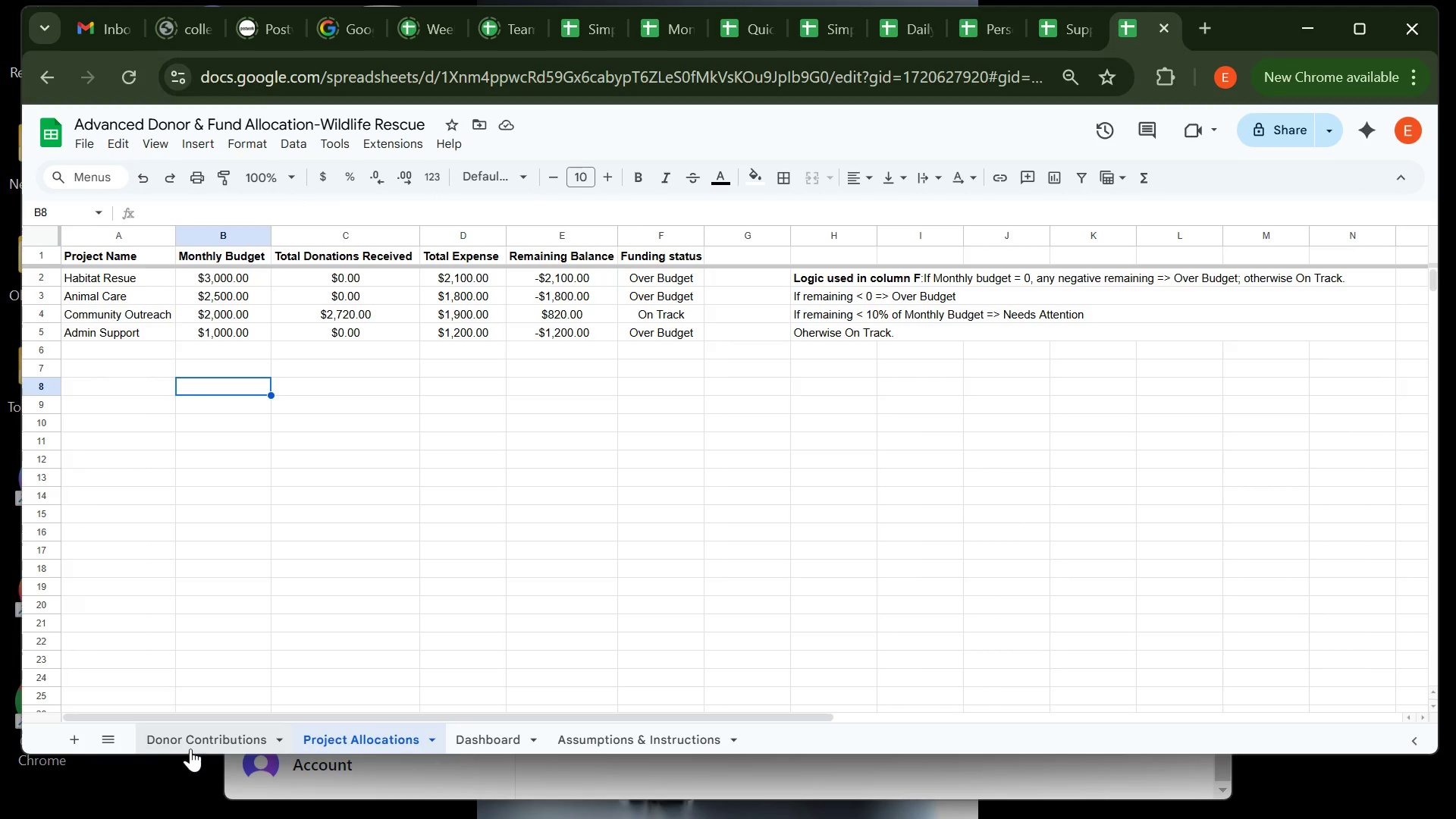 
left_click([190, 748])
 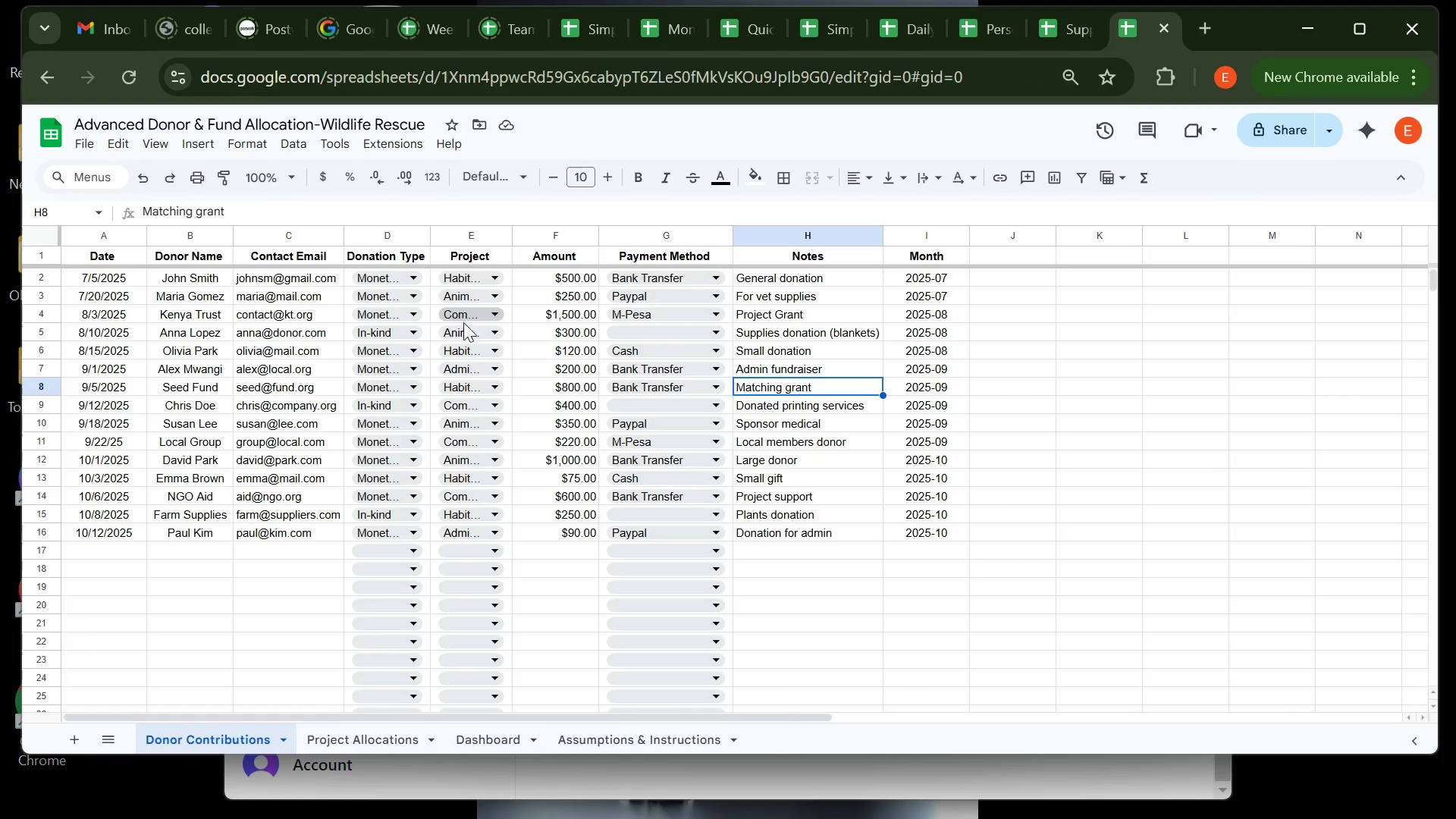 
left_click([457, 324])
 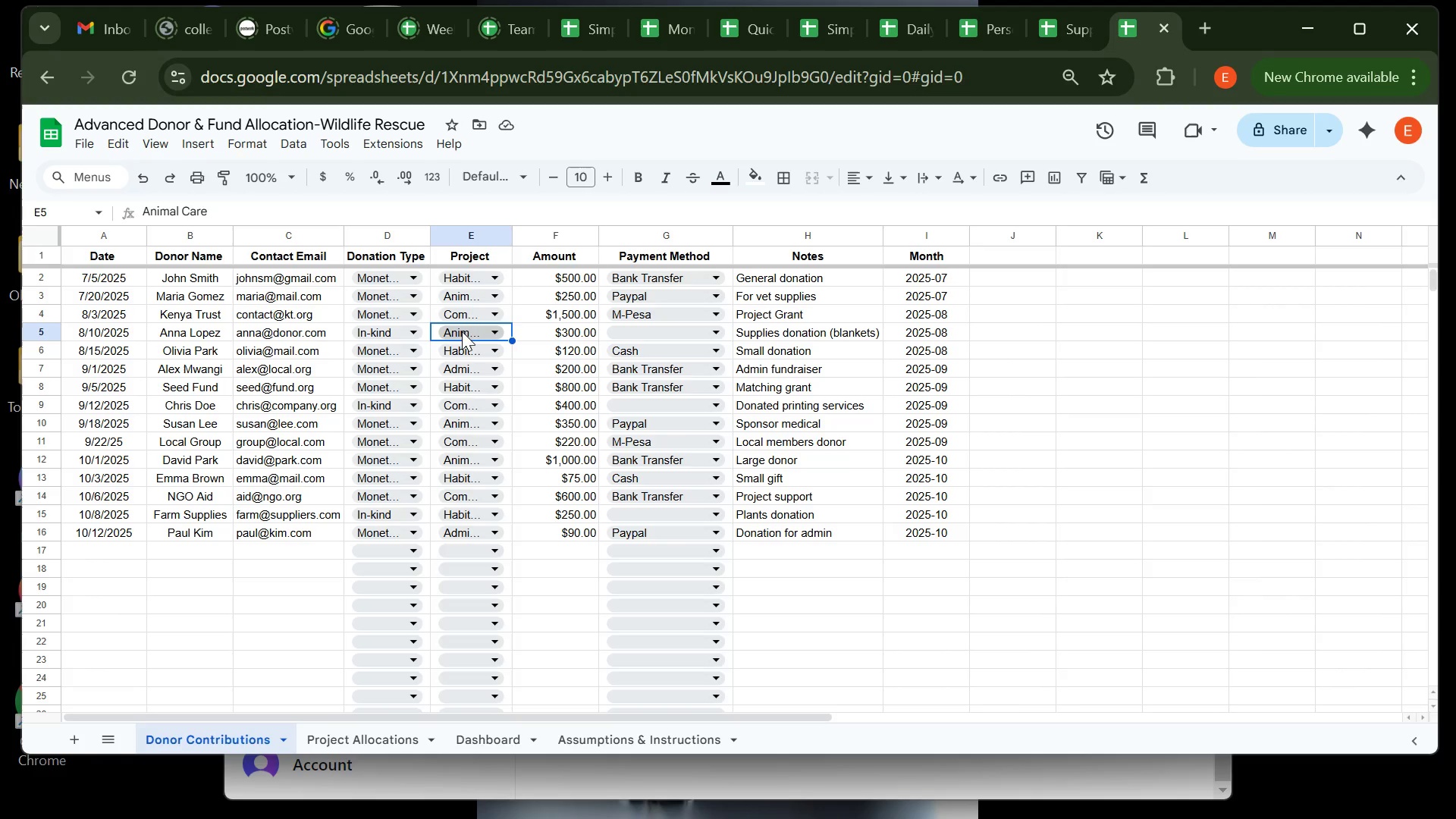 
left_click([462, 331])
 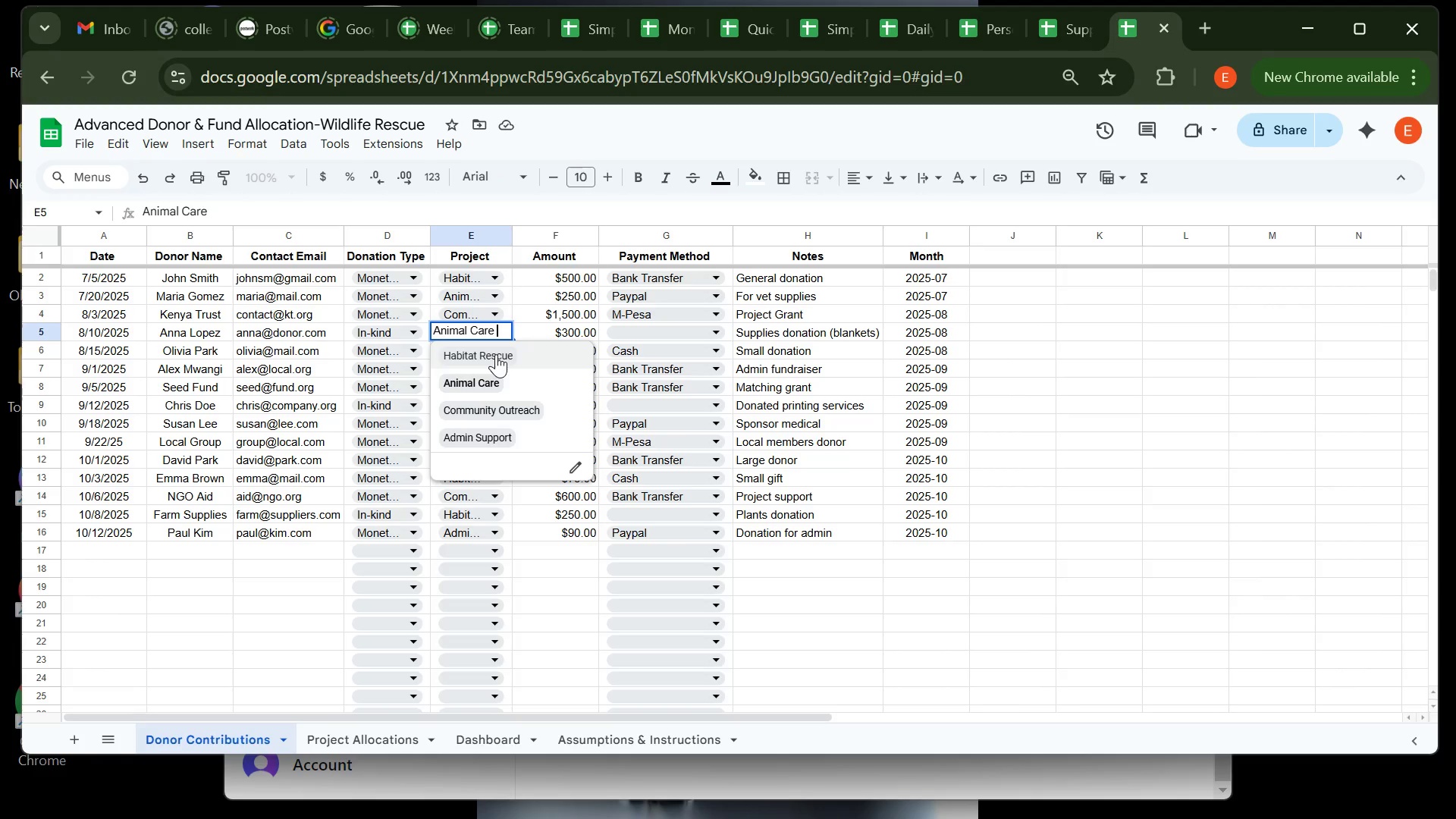 
key(Control+A)
 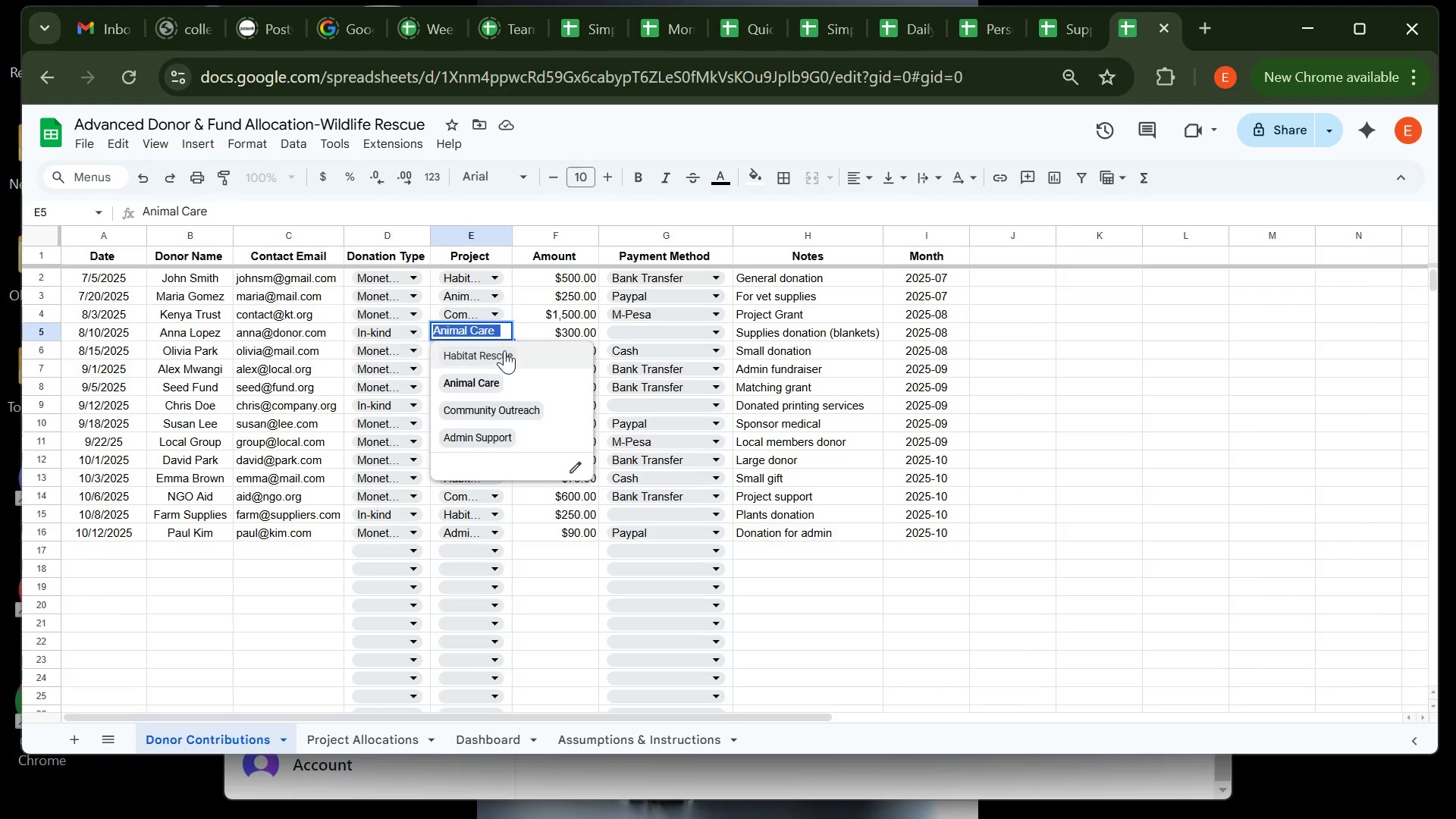 
wait(7.55)
 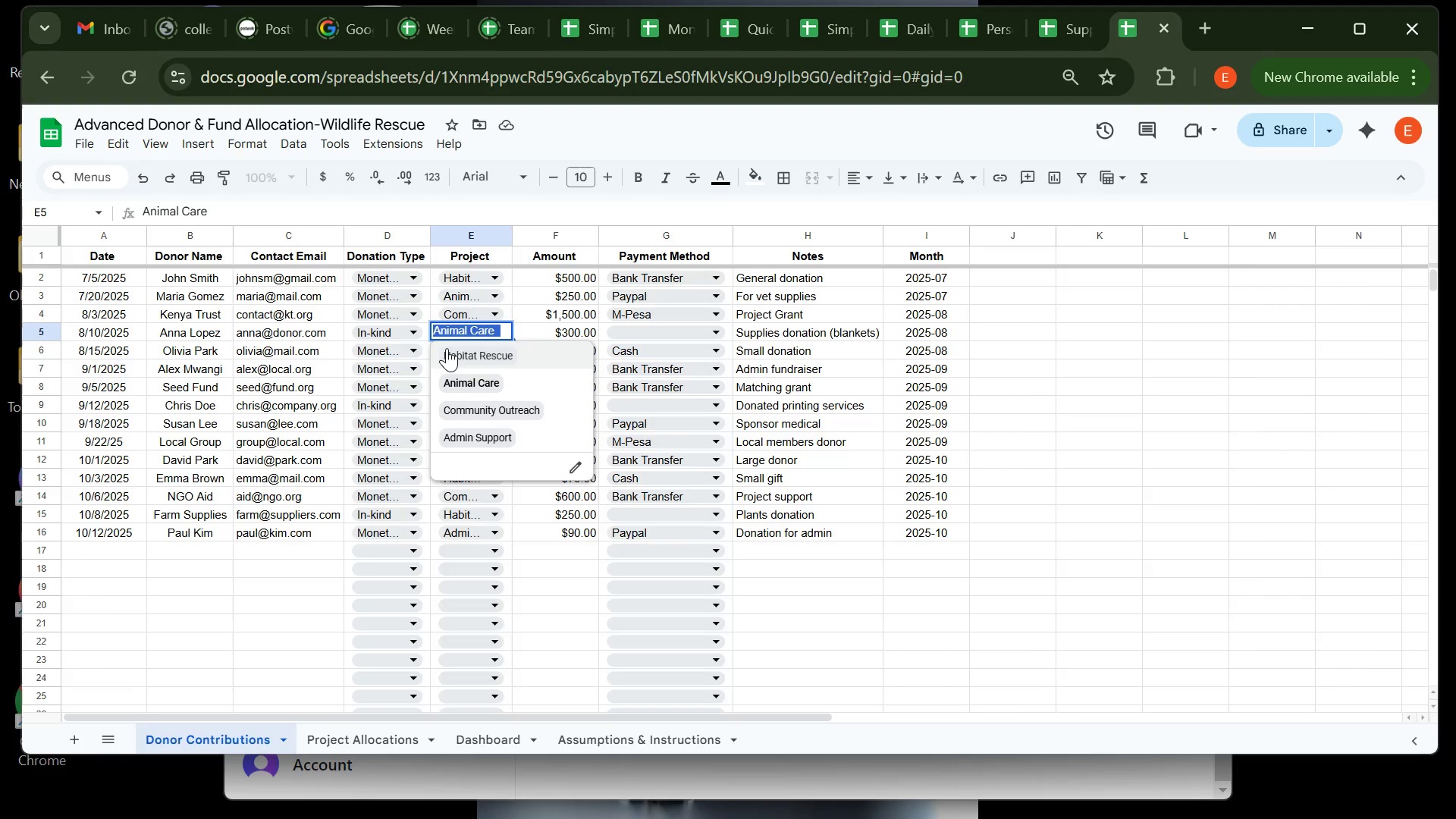 
left_click([548, 220])
 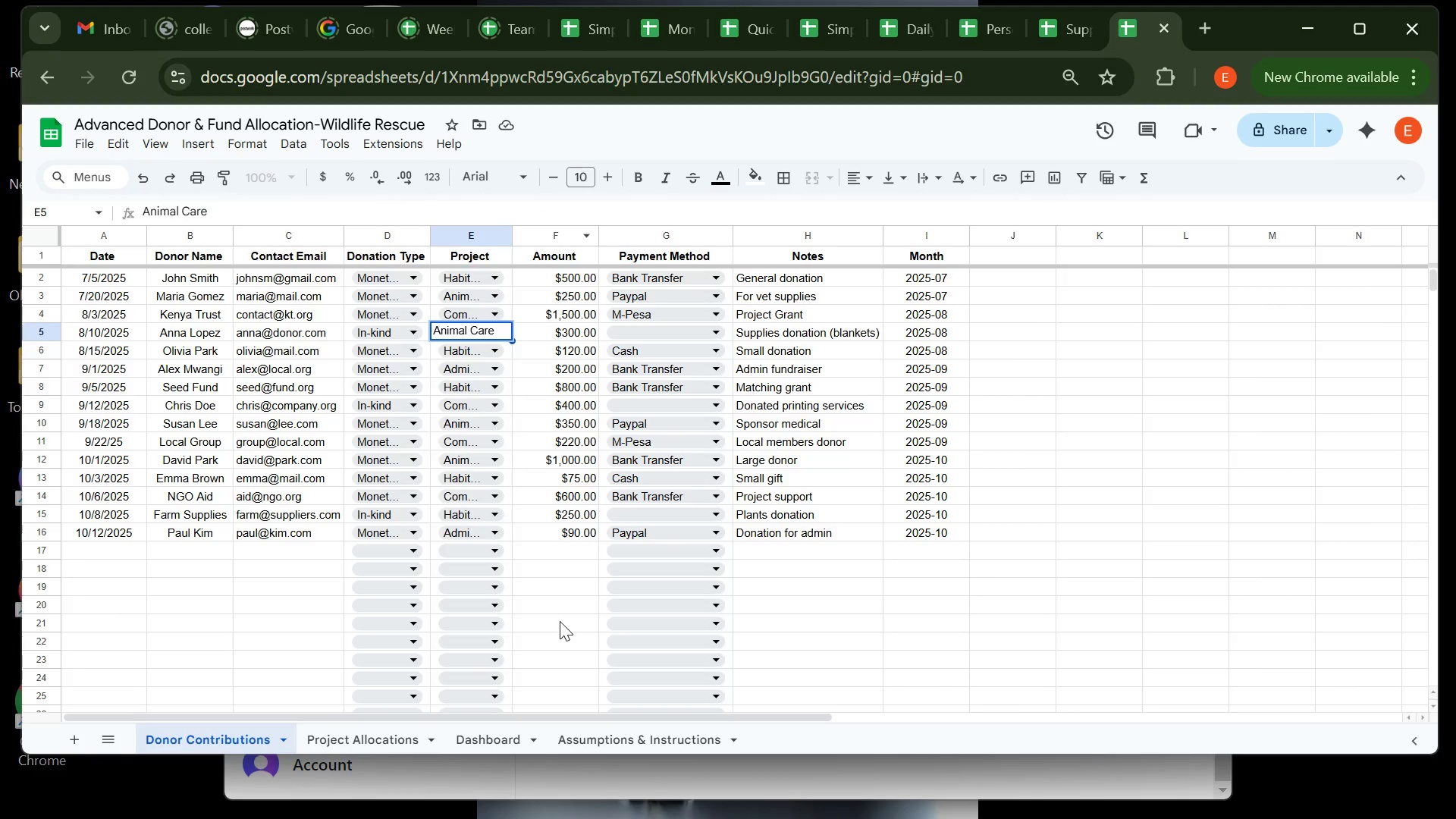 
left_click([560, 621])
 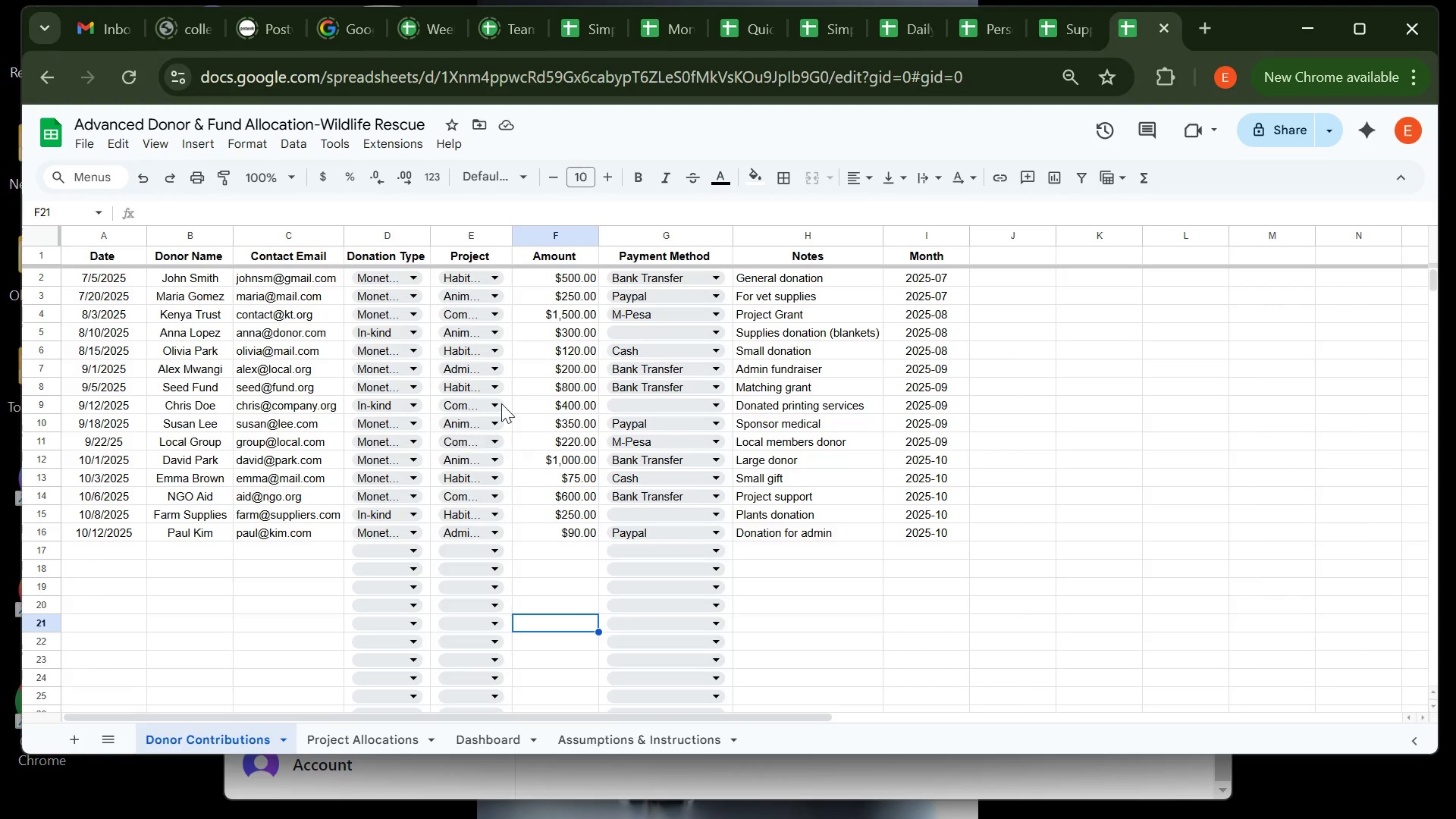 
wait(5.31)
 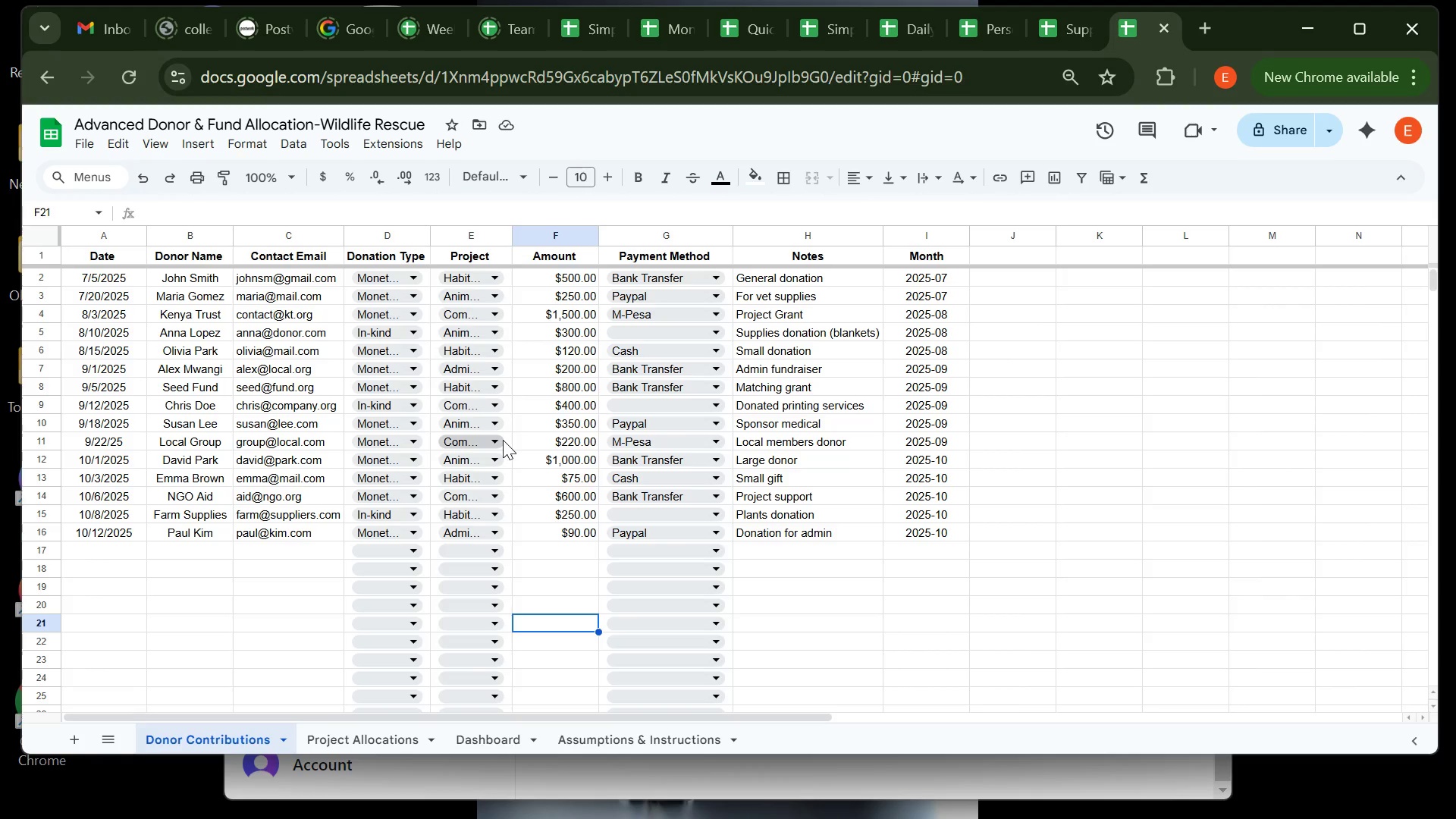 
left_click([485, 301])
 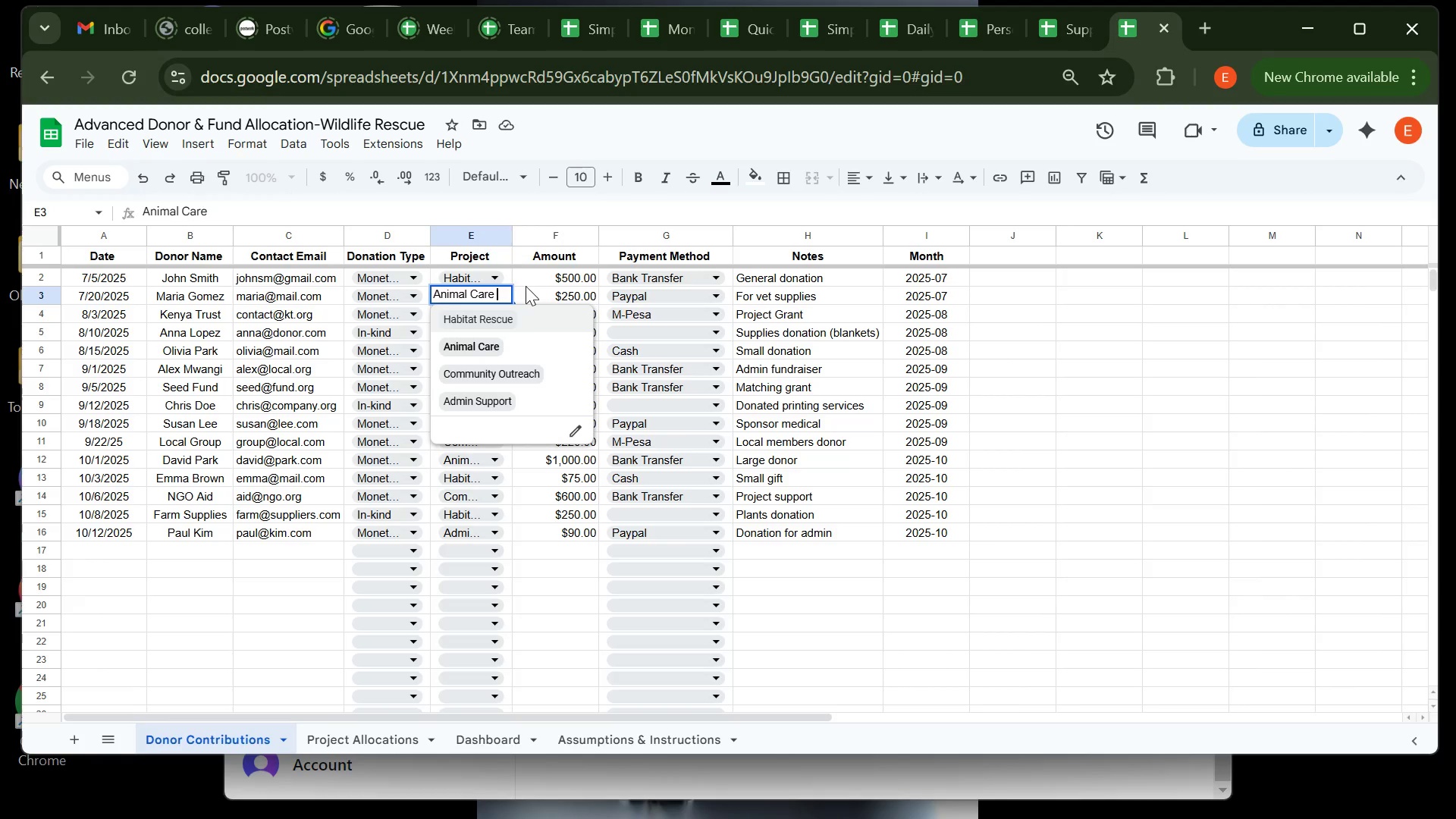 
key(Control+A)
 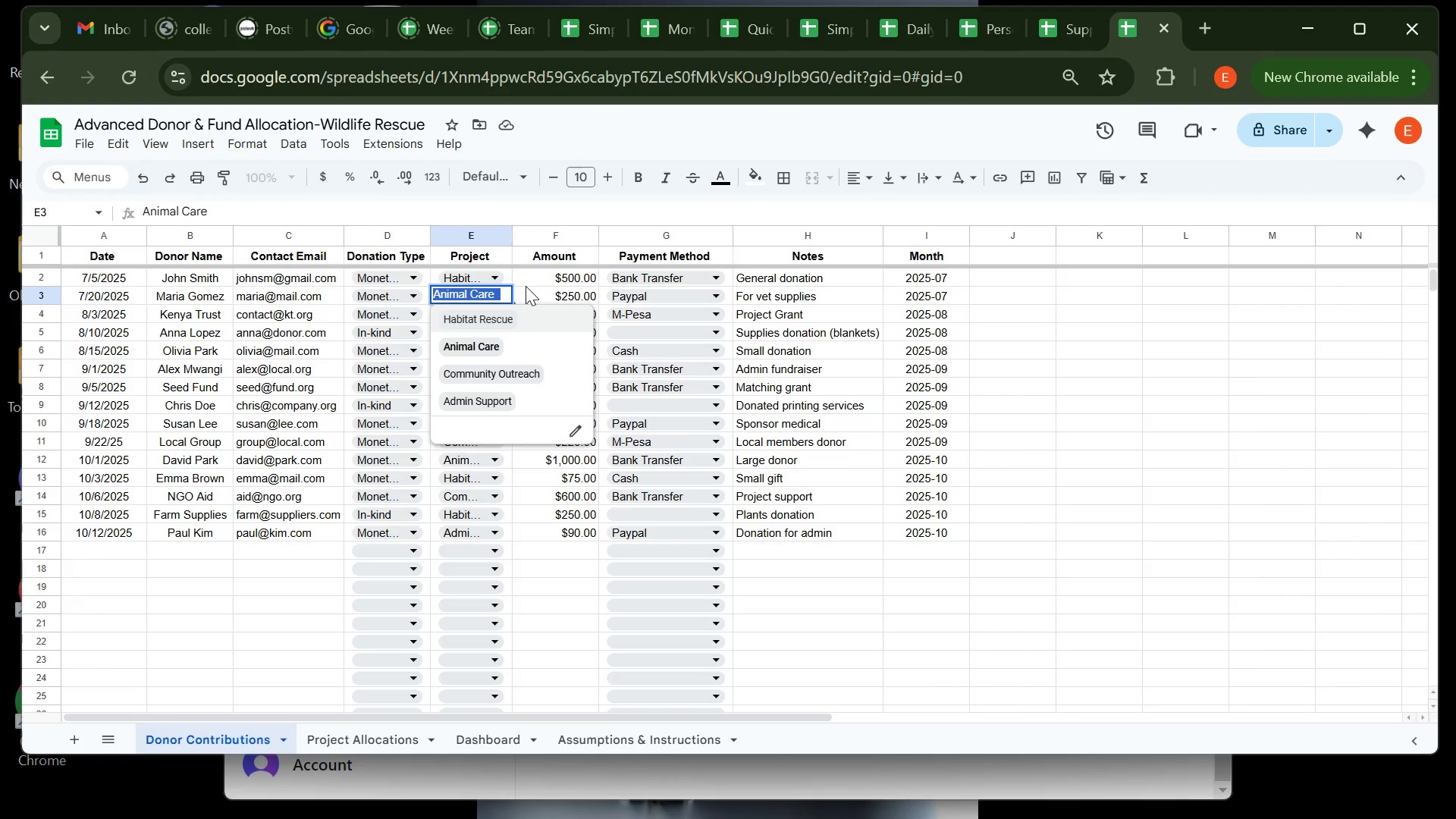 
key(Control+C)
 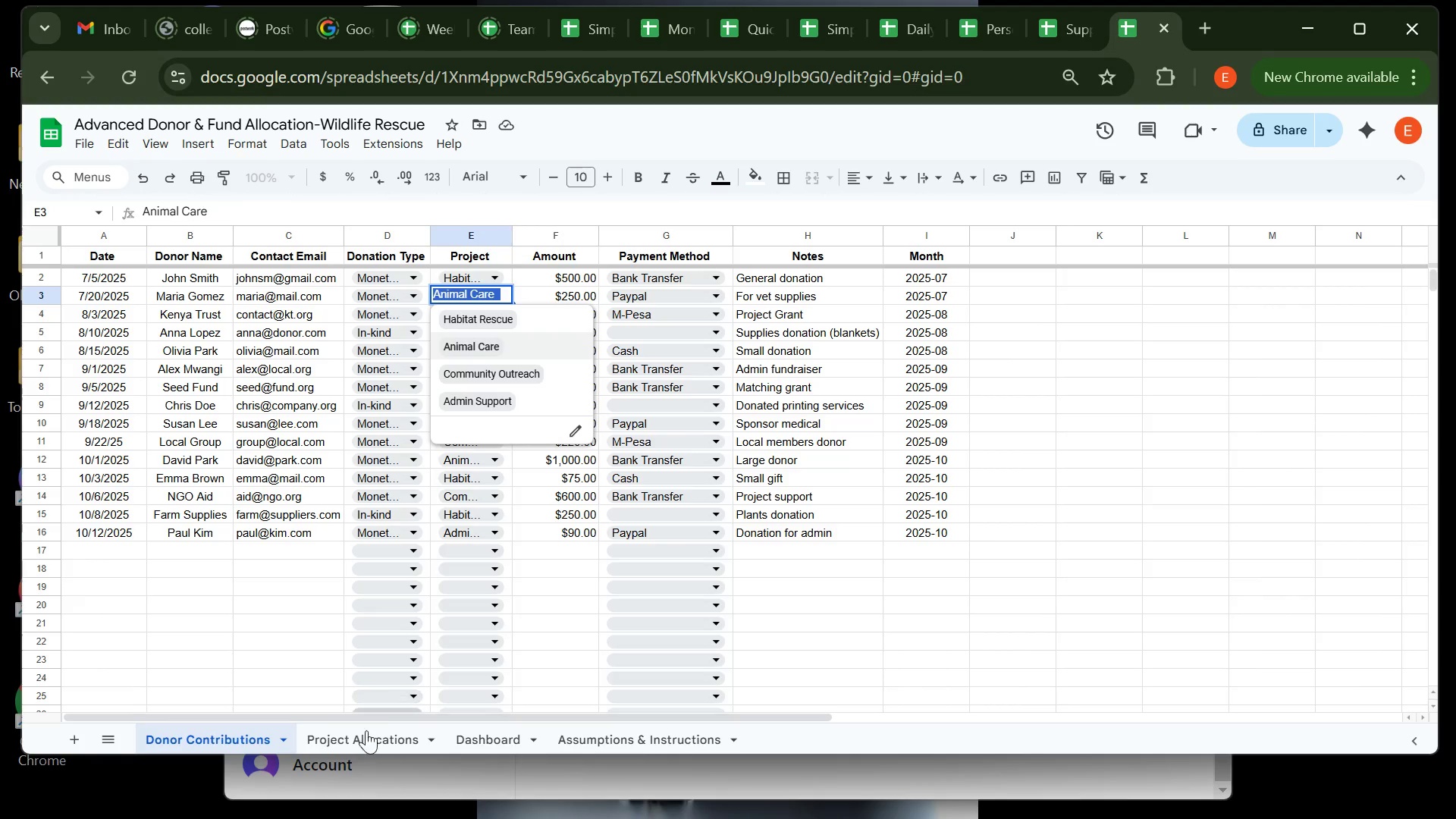 
left_click([365, 741])
 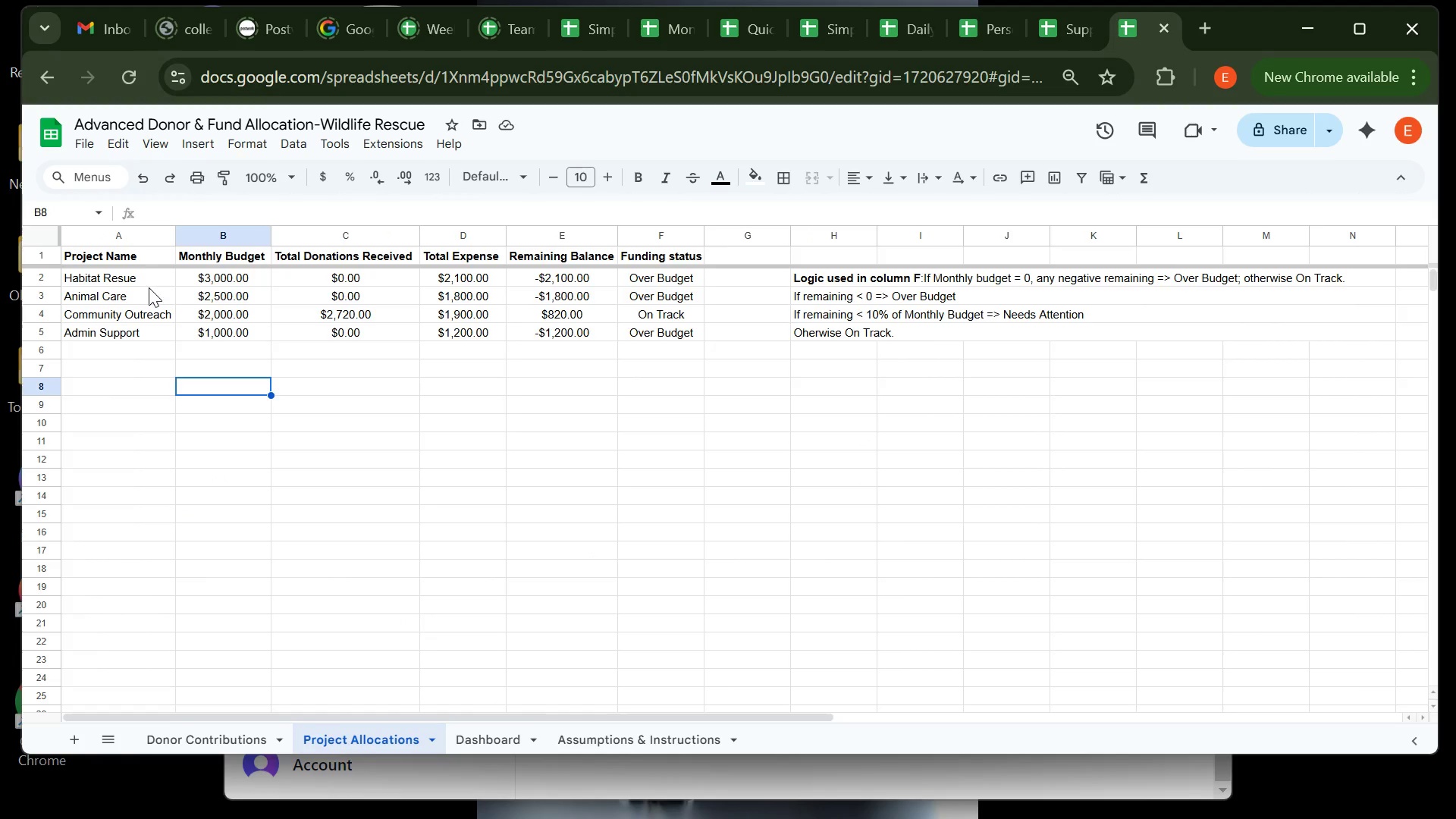 
left_click([149, 300])
 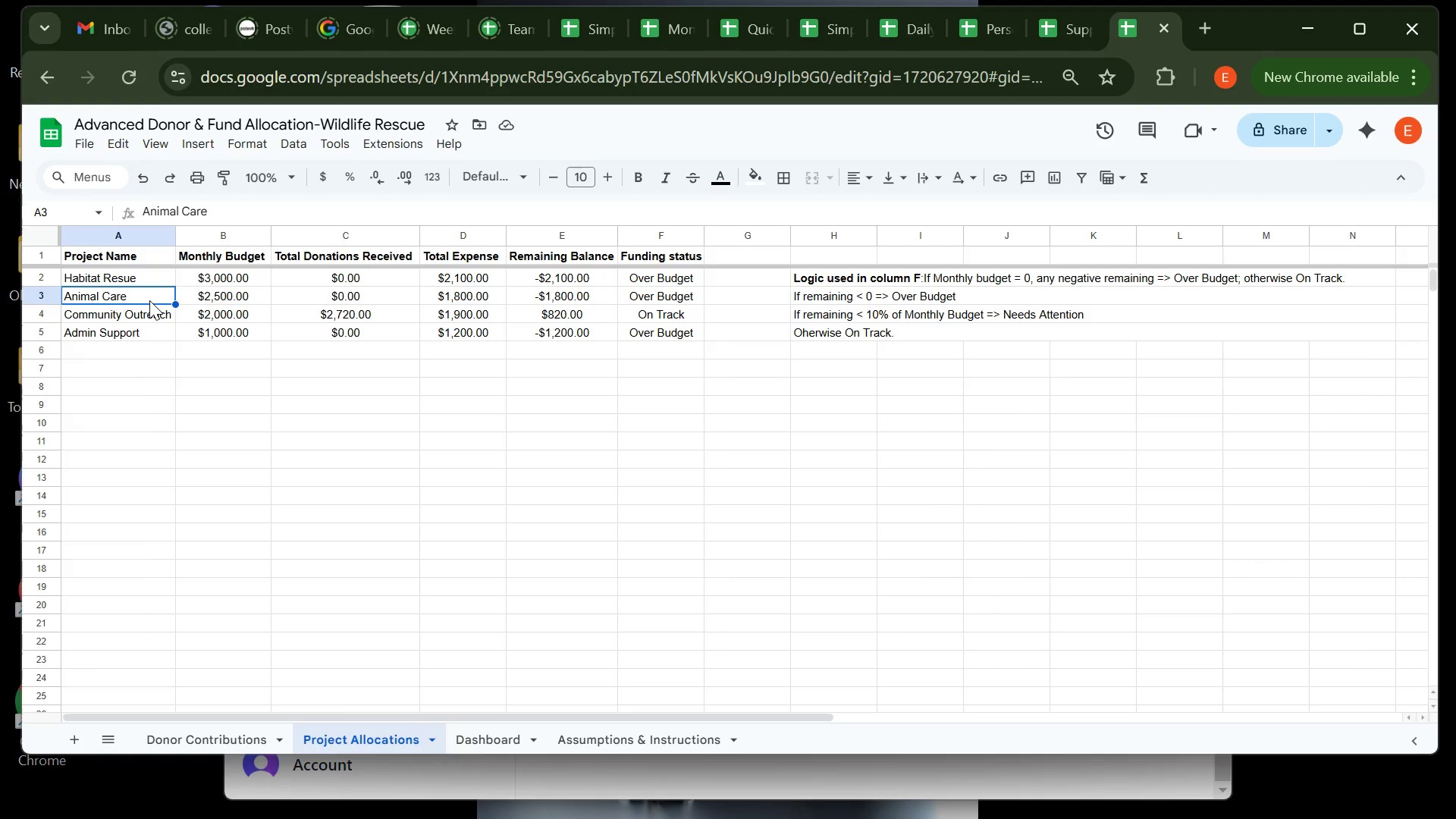 
key(Control+V)
 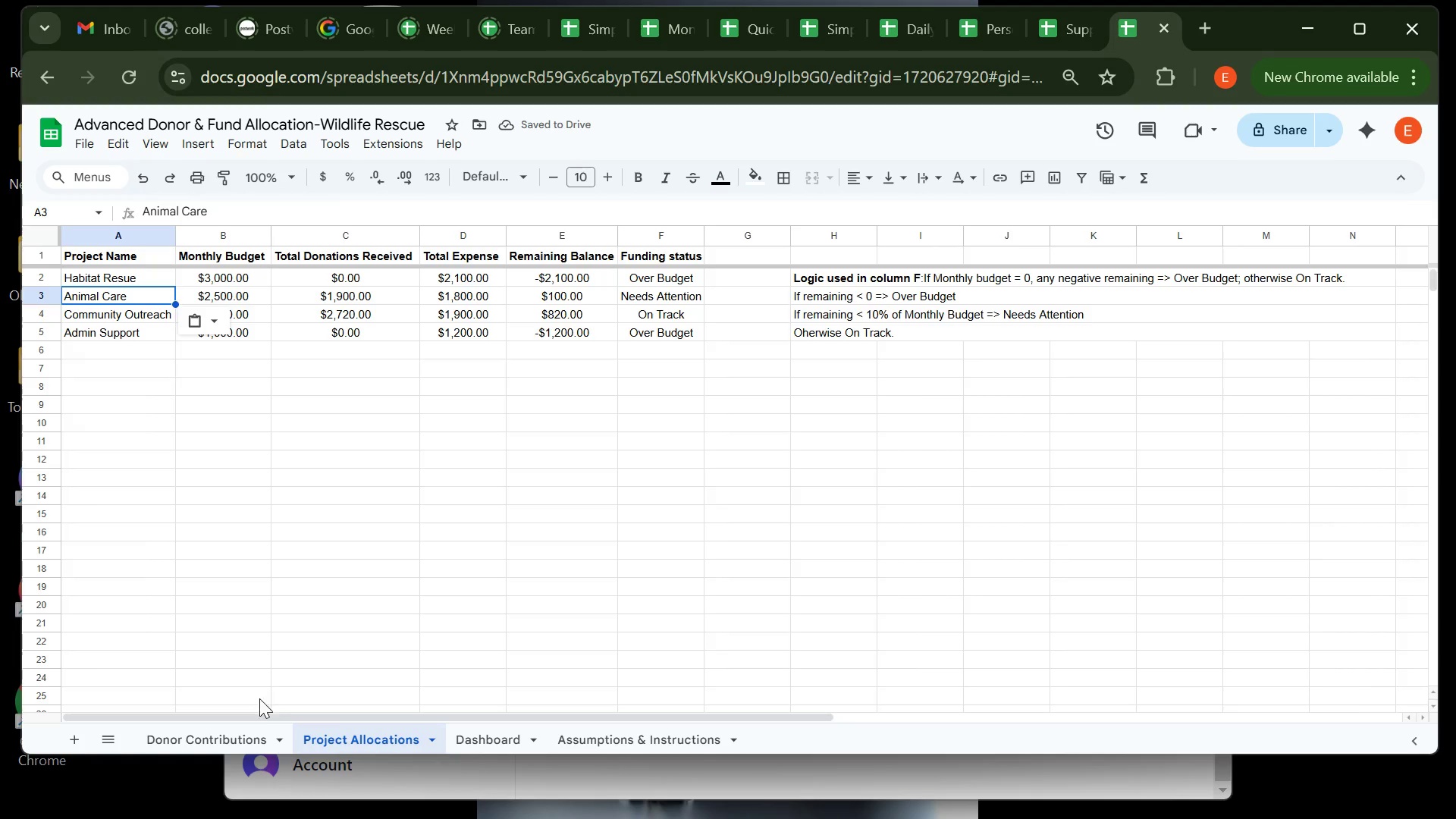 
wait(6.48)
 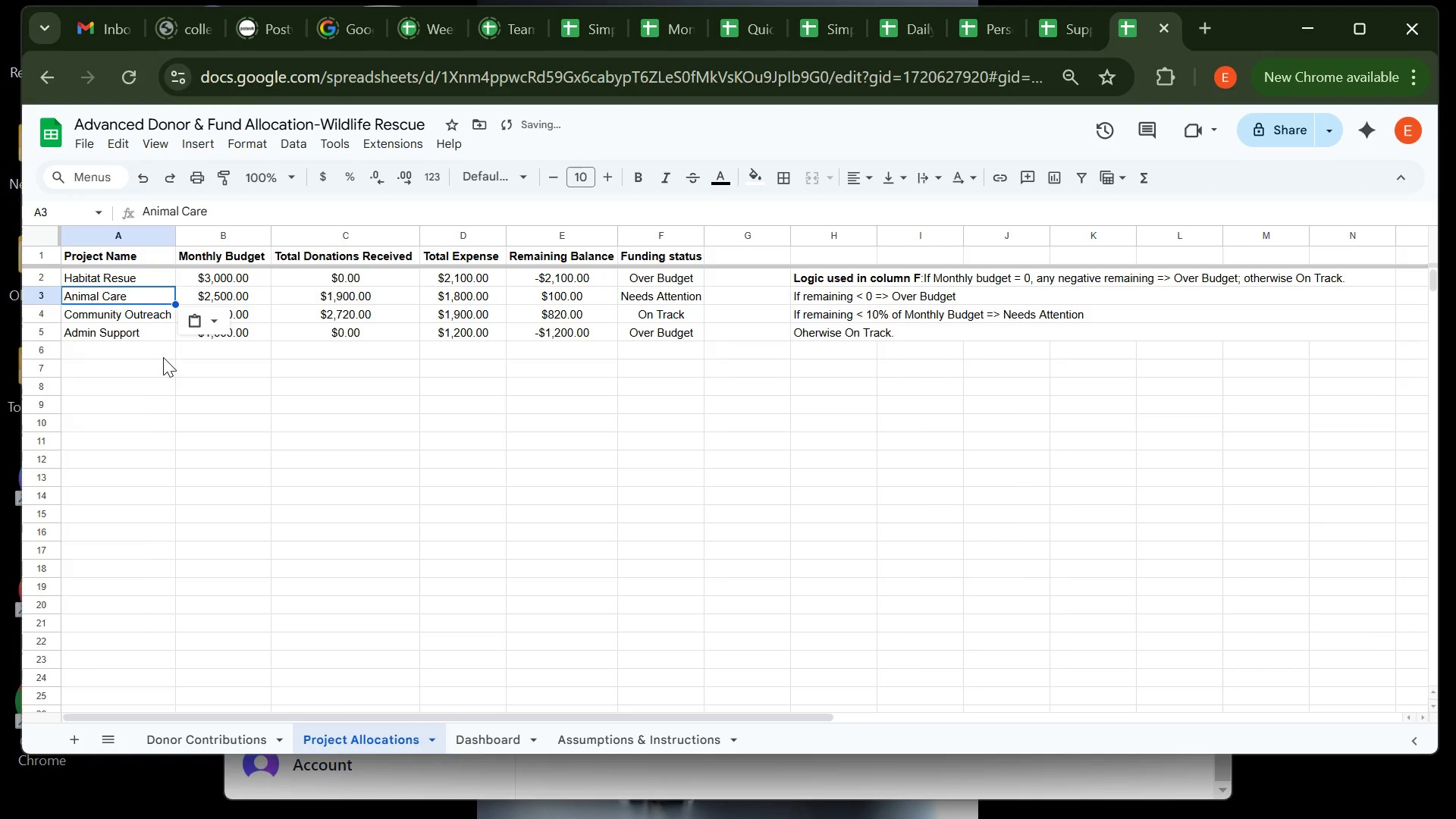 
left_click([222, 737])
 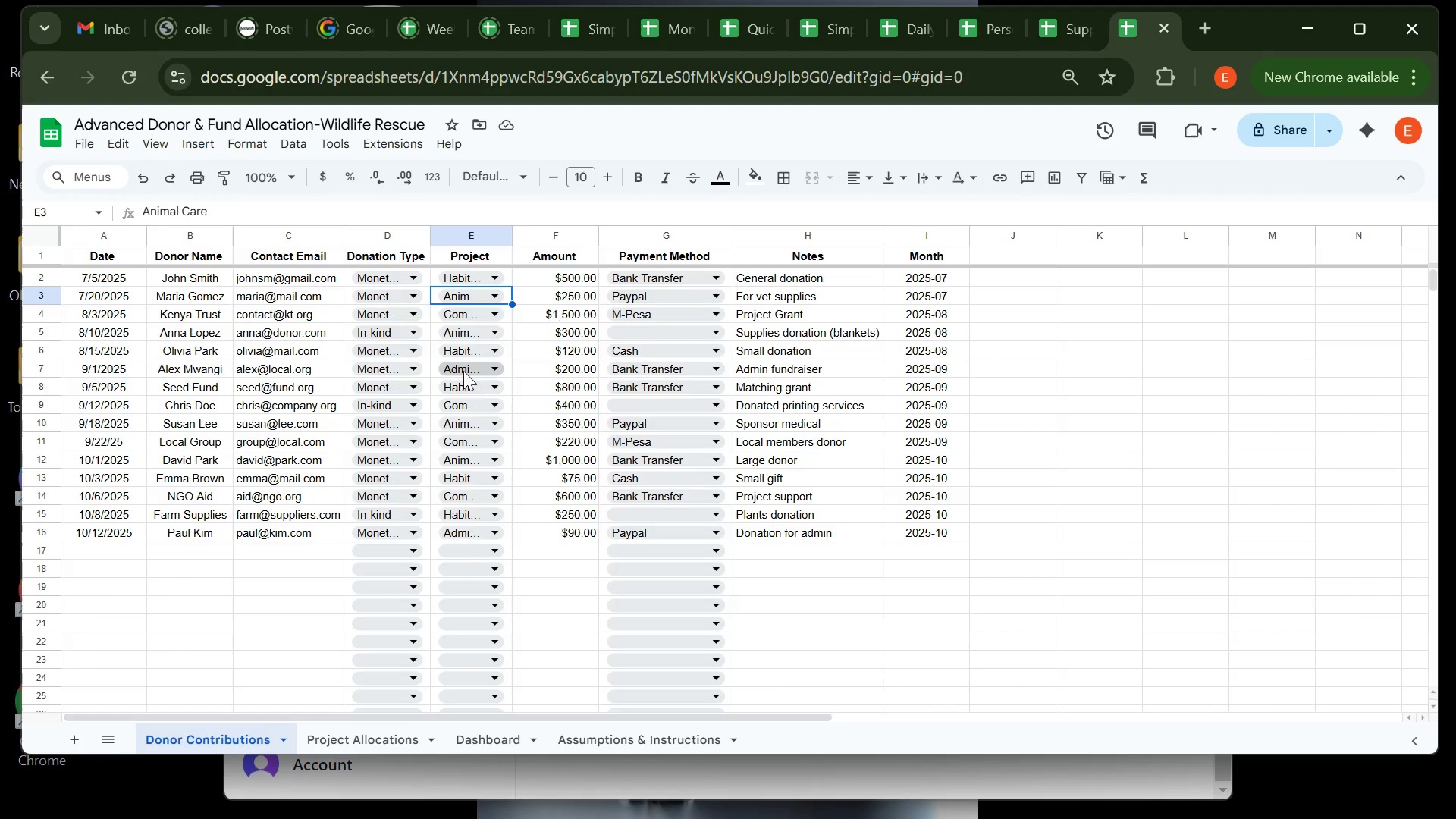 
mouse_move([490, 318])
 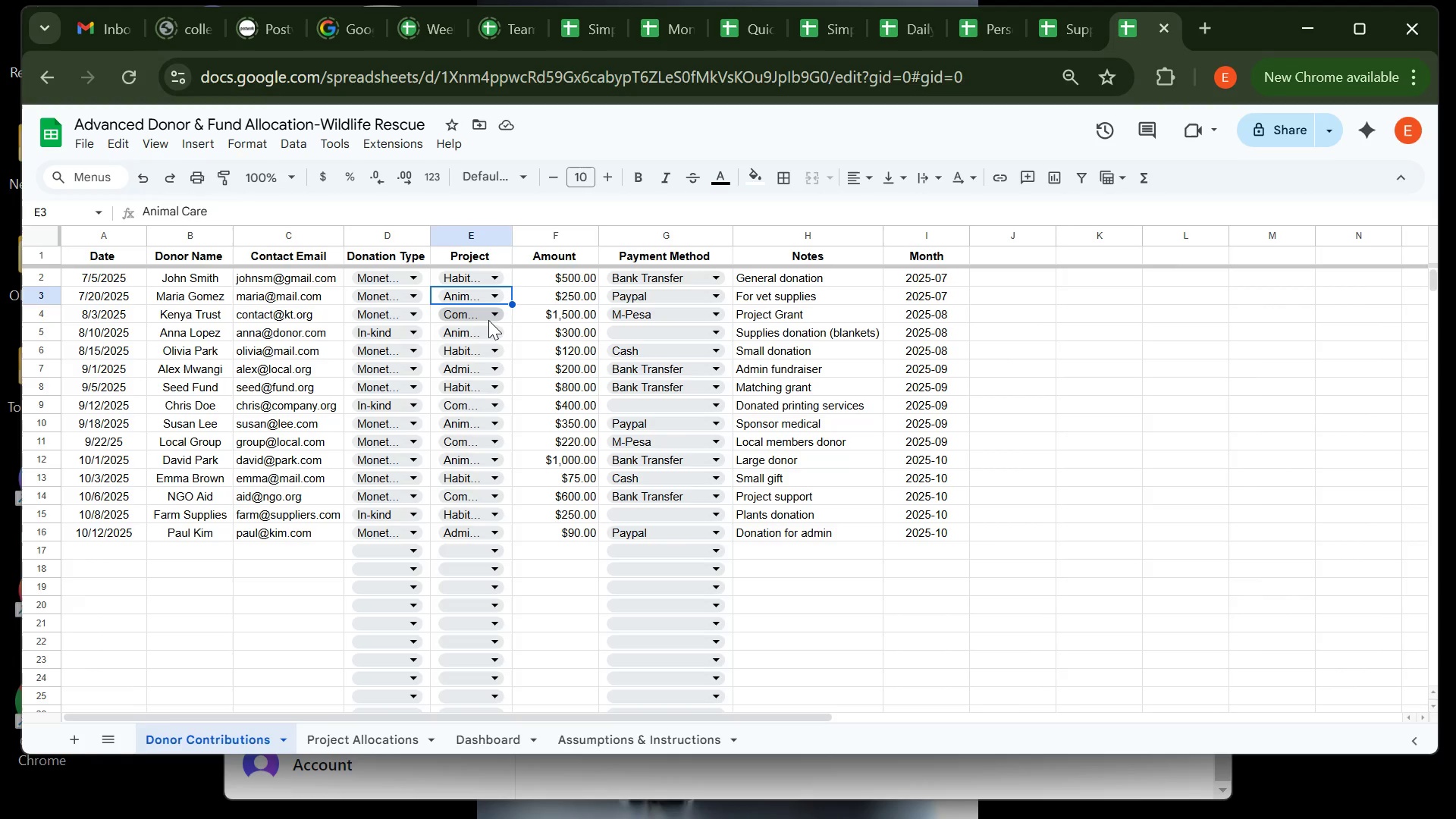 
left_click([488, 320])
 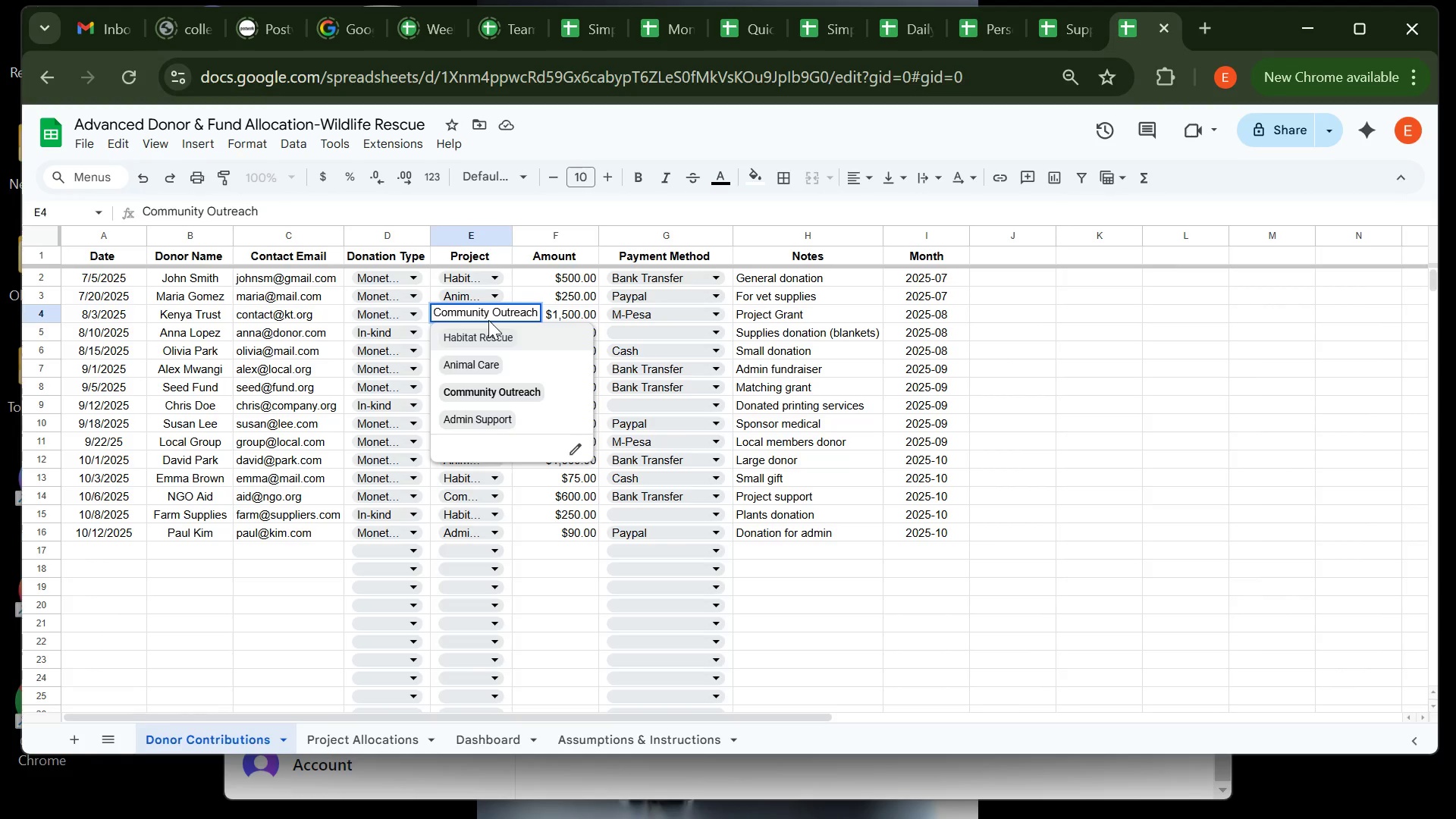 
key(Control+A)
 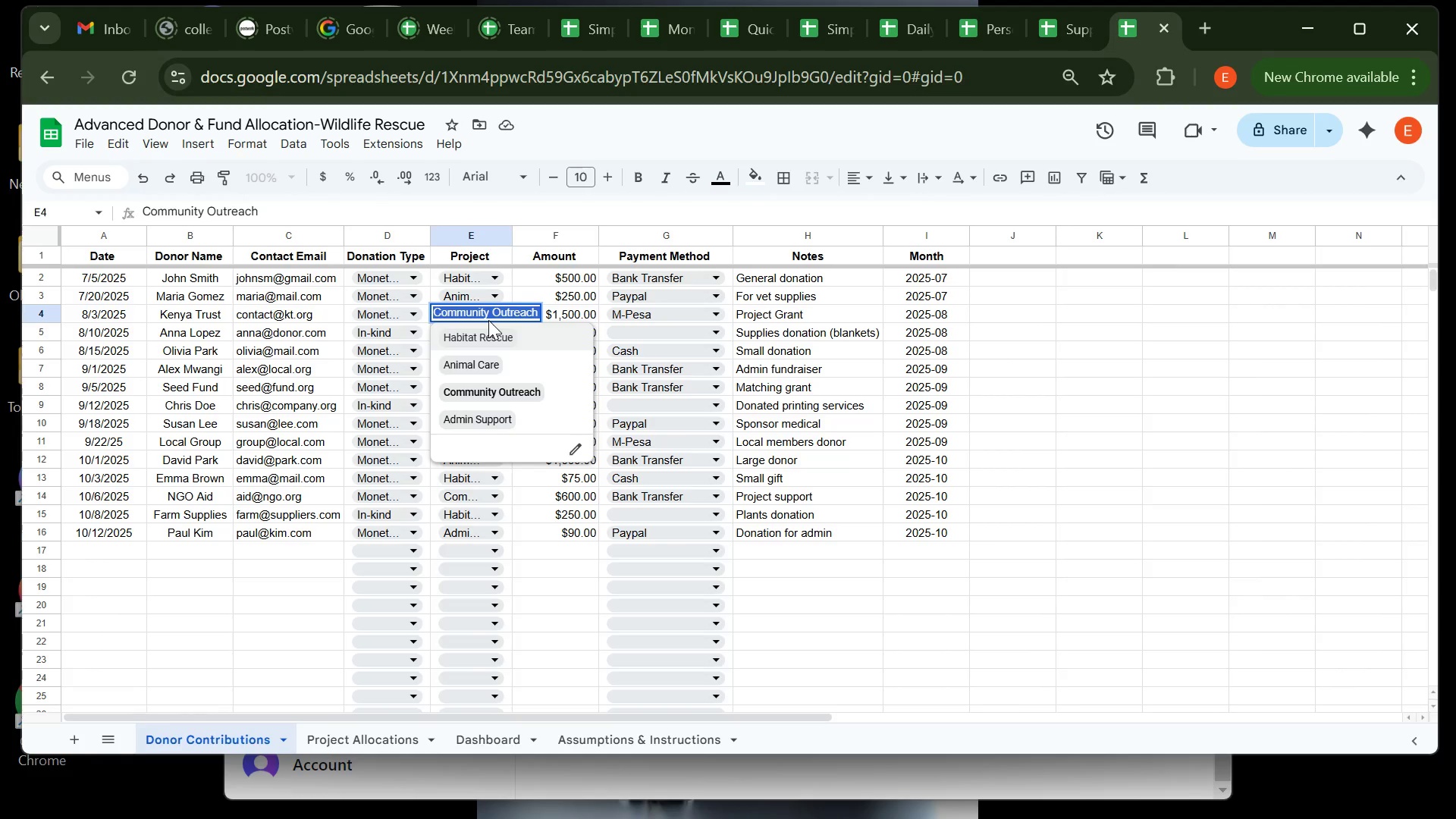 
key(Control+C)
 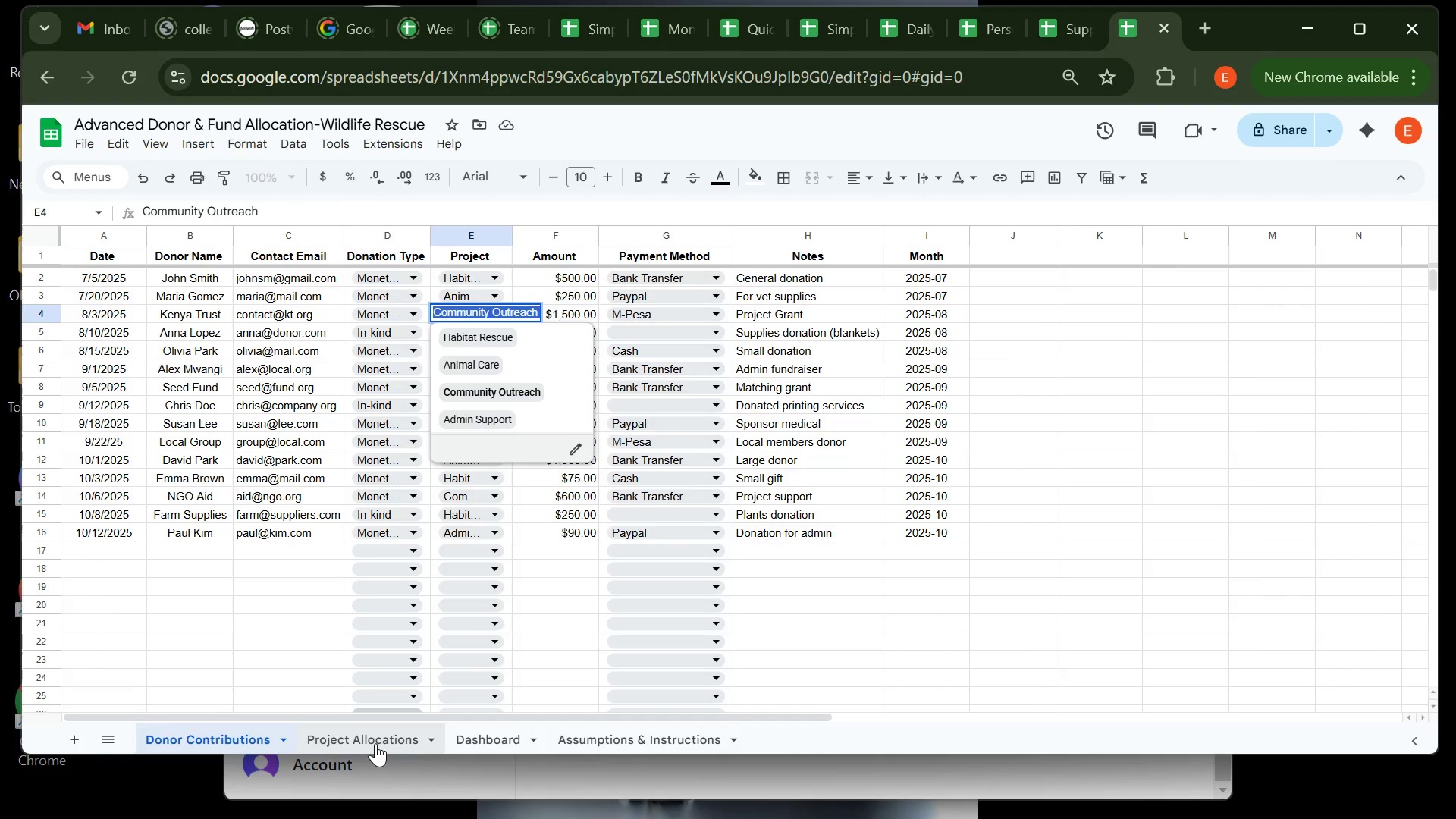 
left_click([375, 743])
 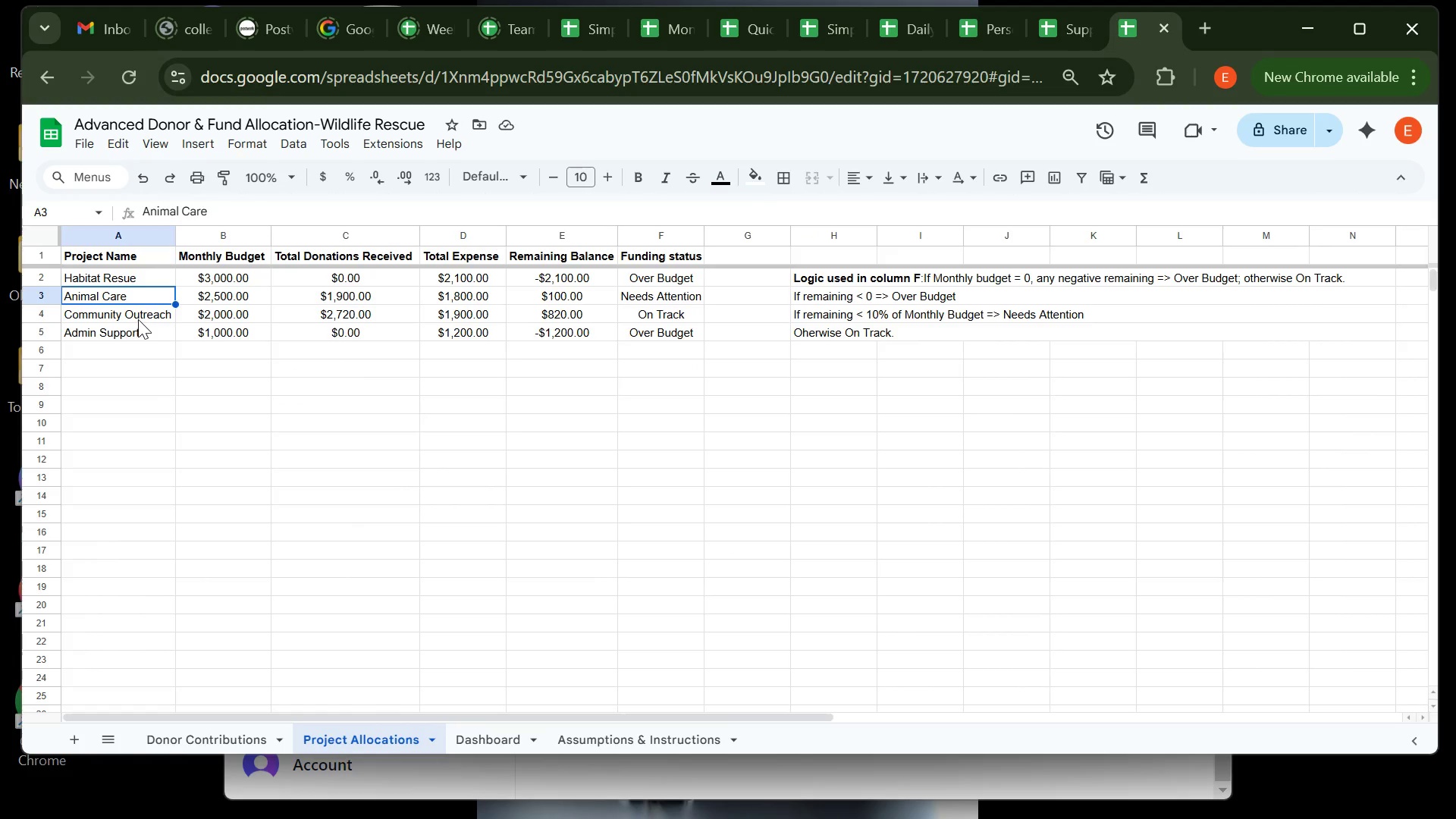 
left_click([140, 315])
 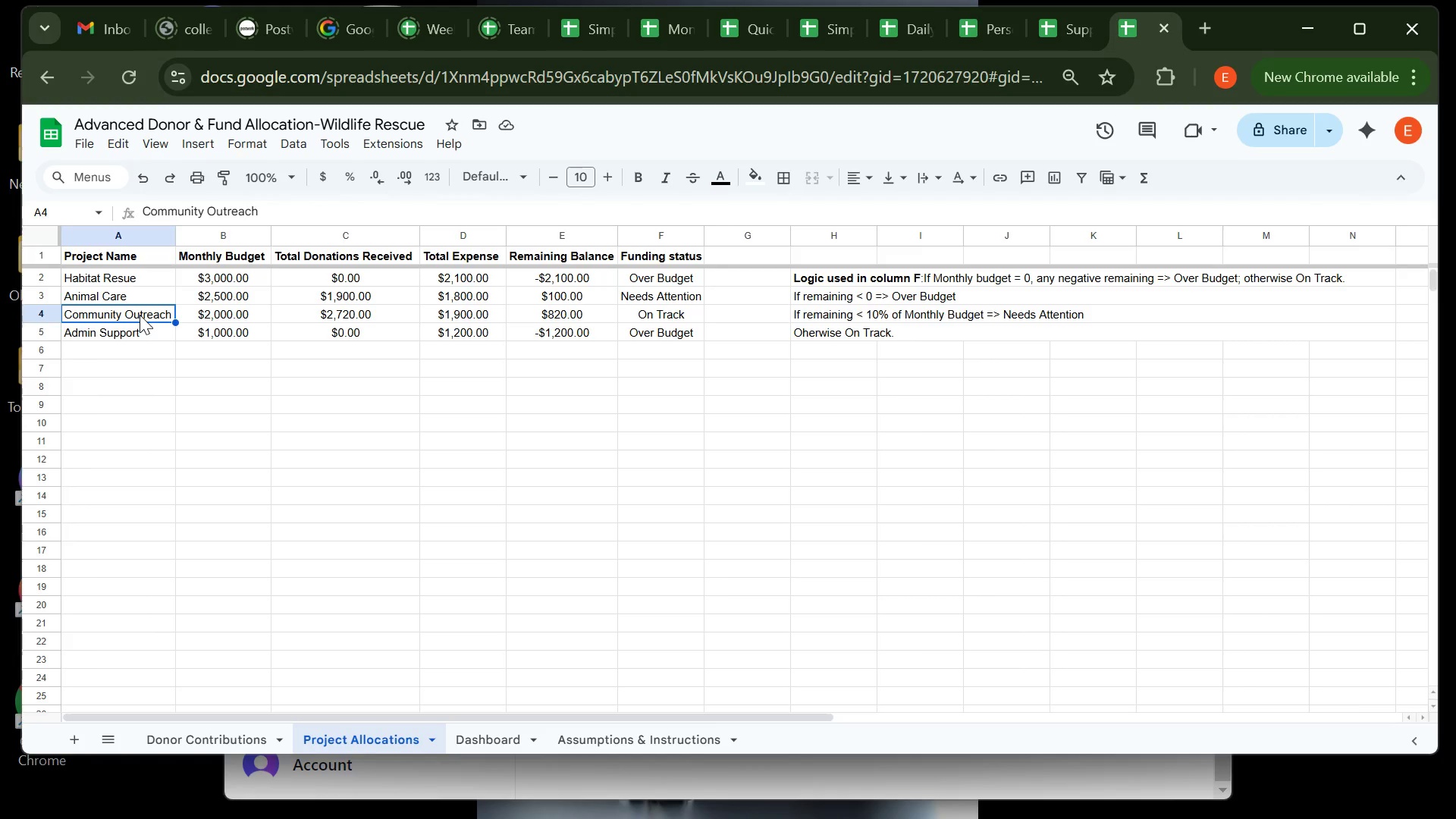 
key(Control+V)
 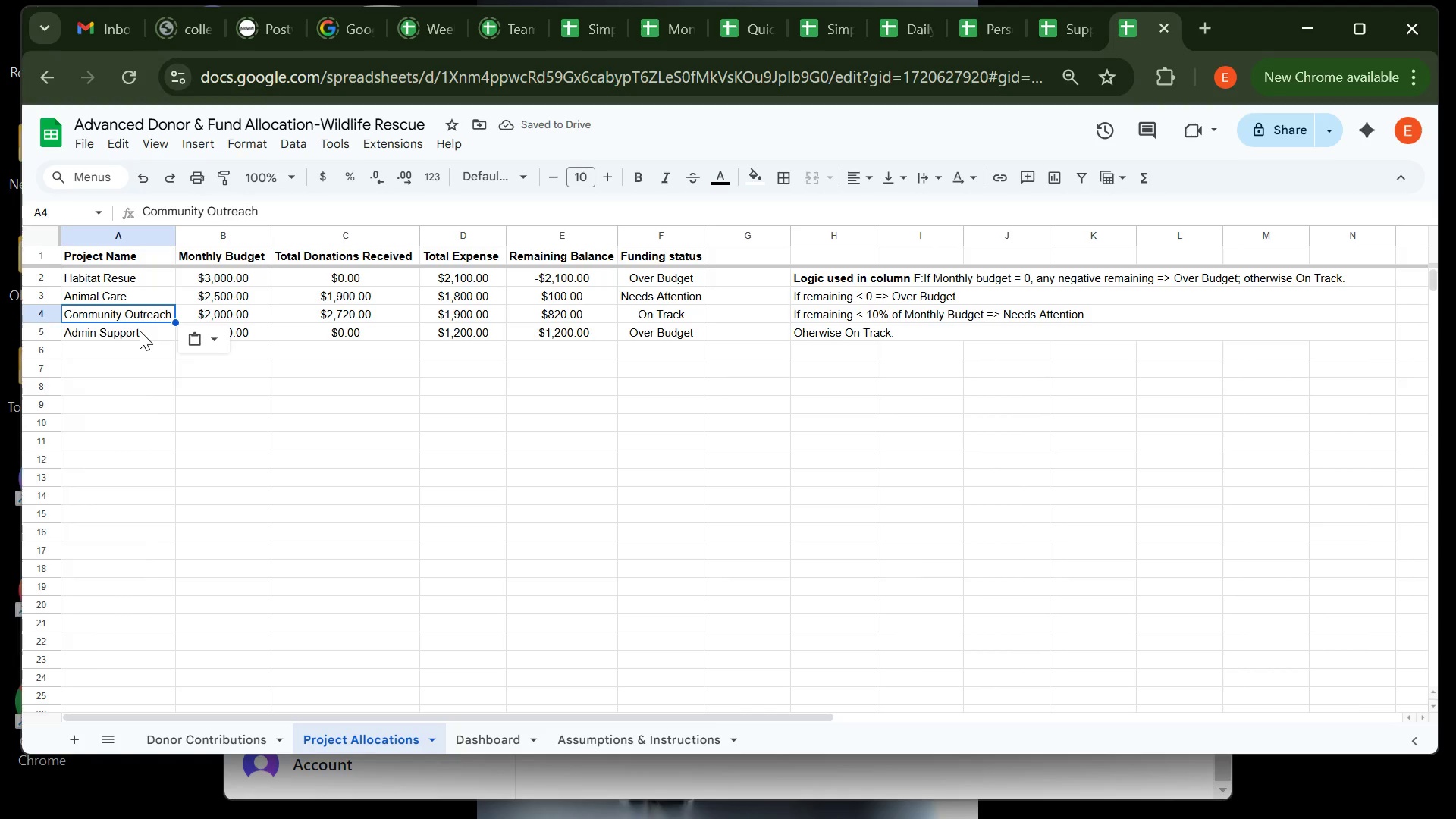 
left_click([140, 331])
 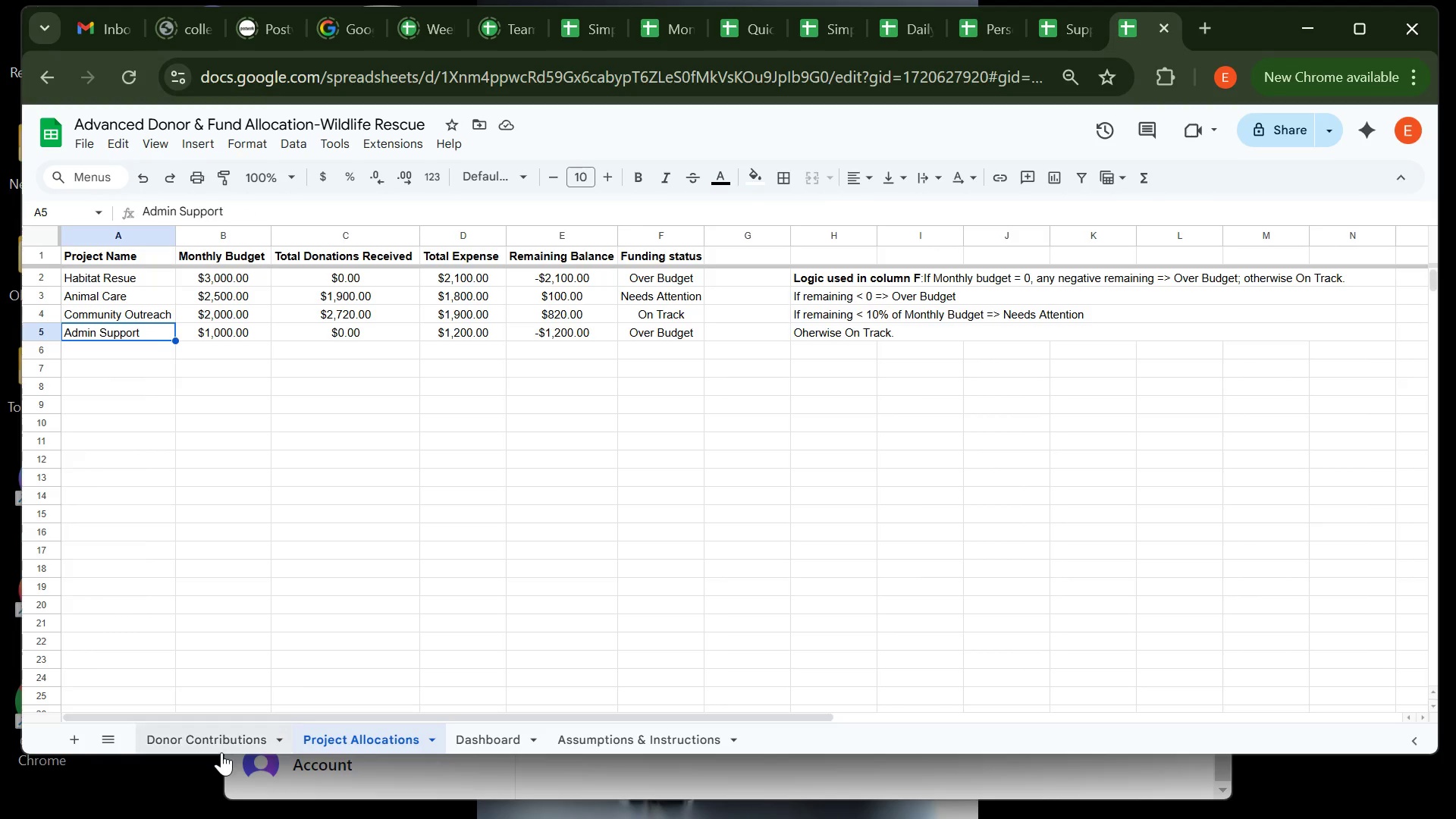 
left_click([221, 752])
 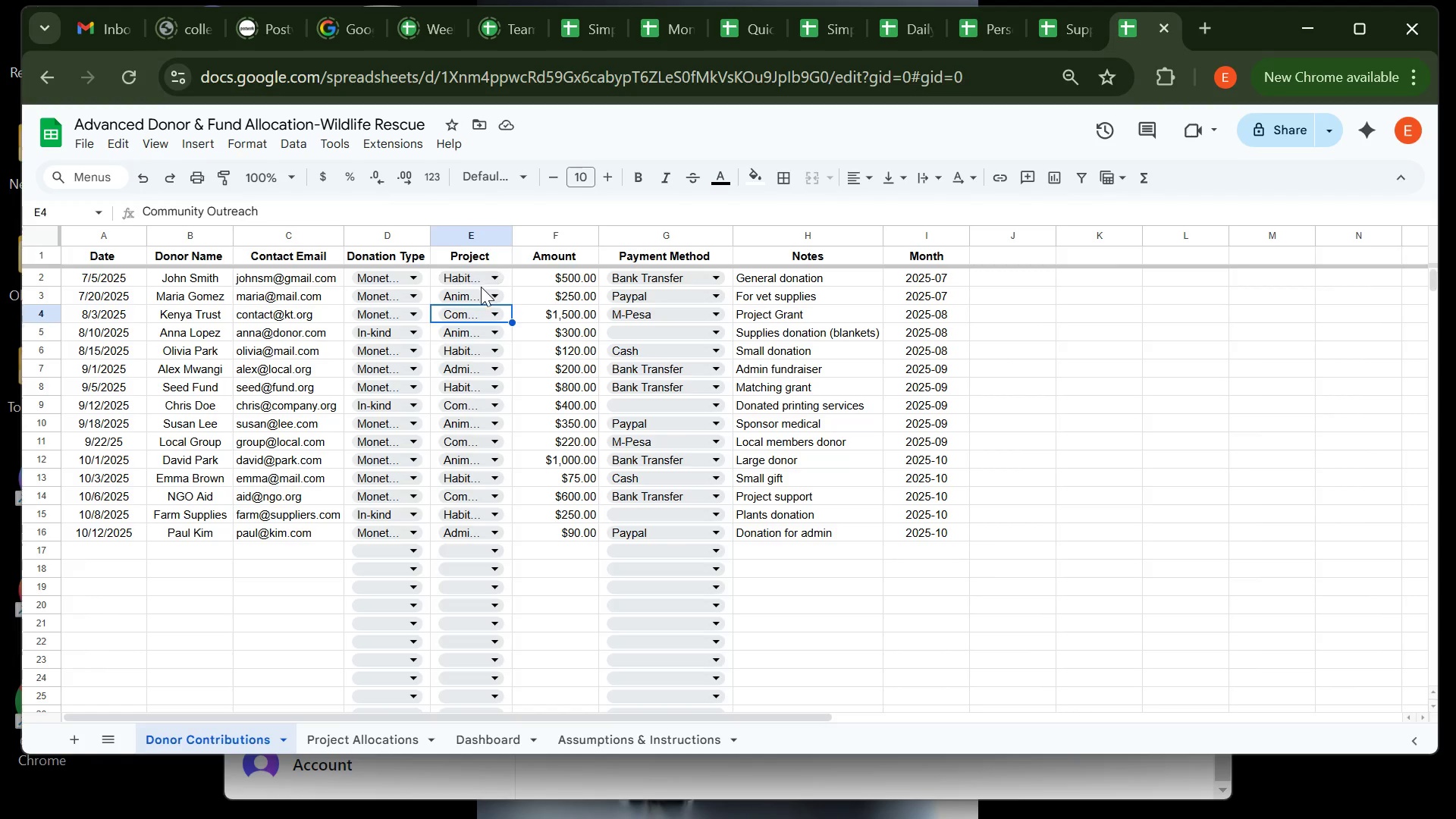 
wait(6.09)
 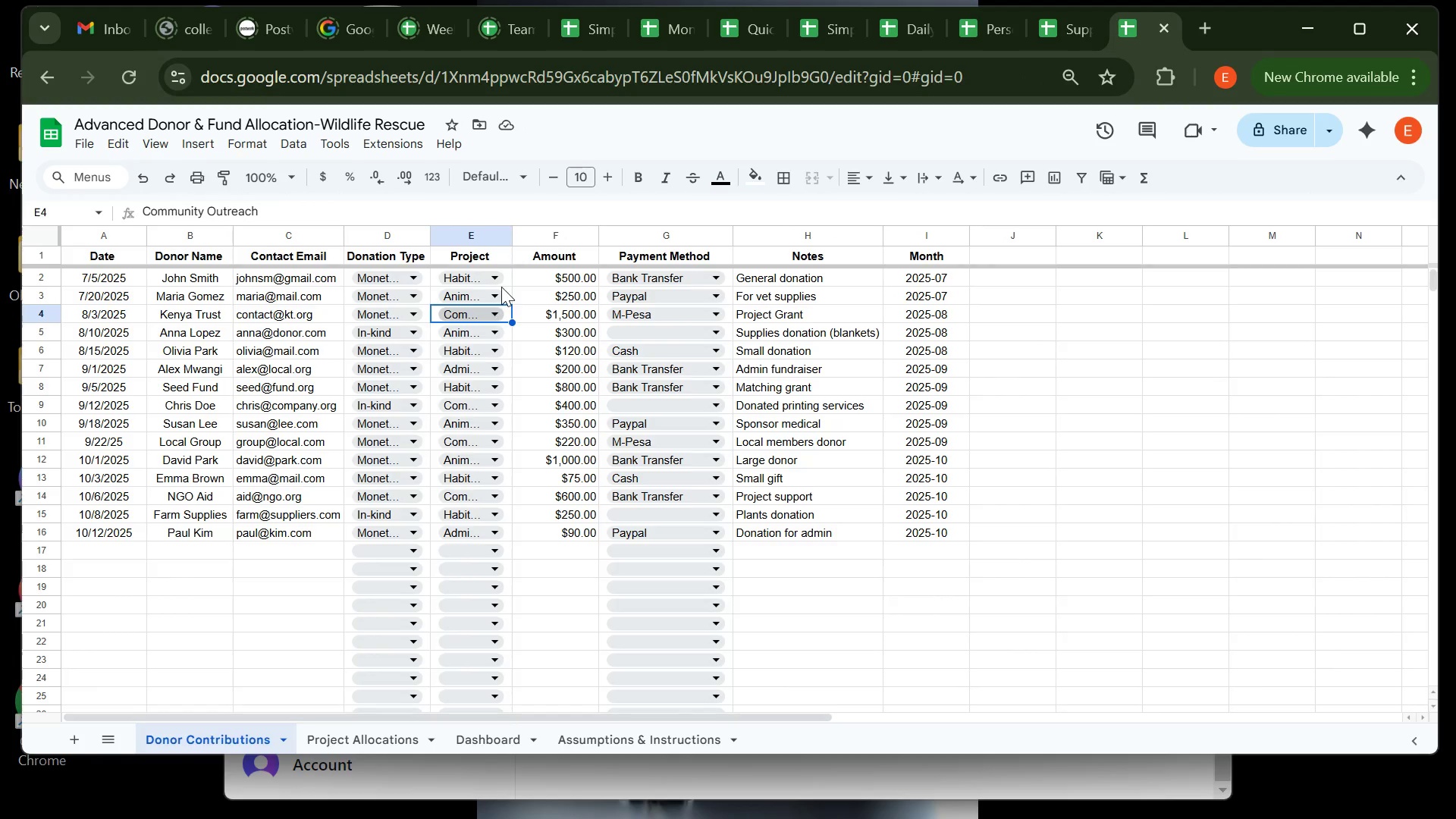 
left_click([337, 736])
 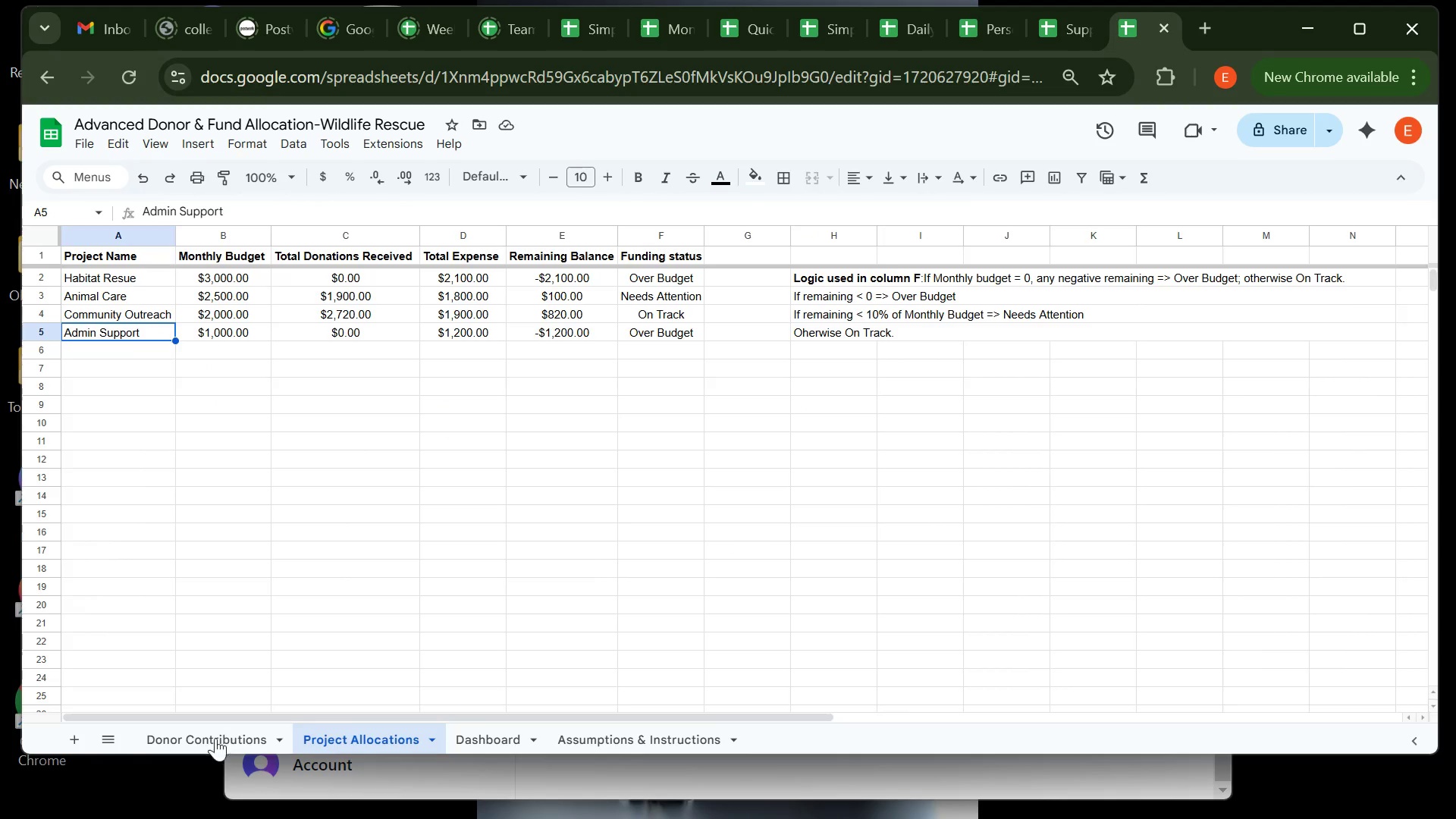 
left_click([211, 740])
 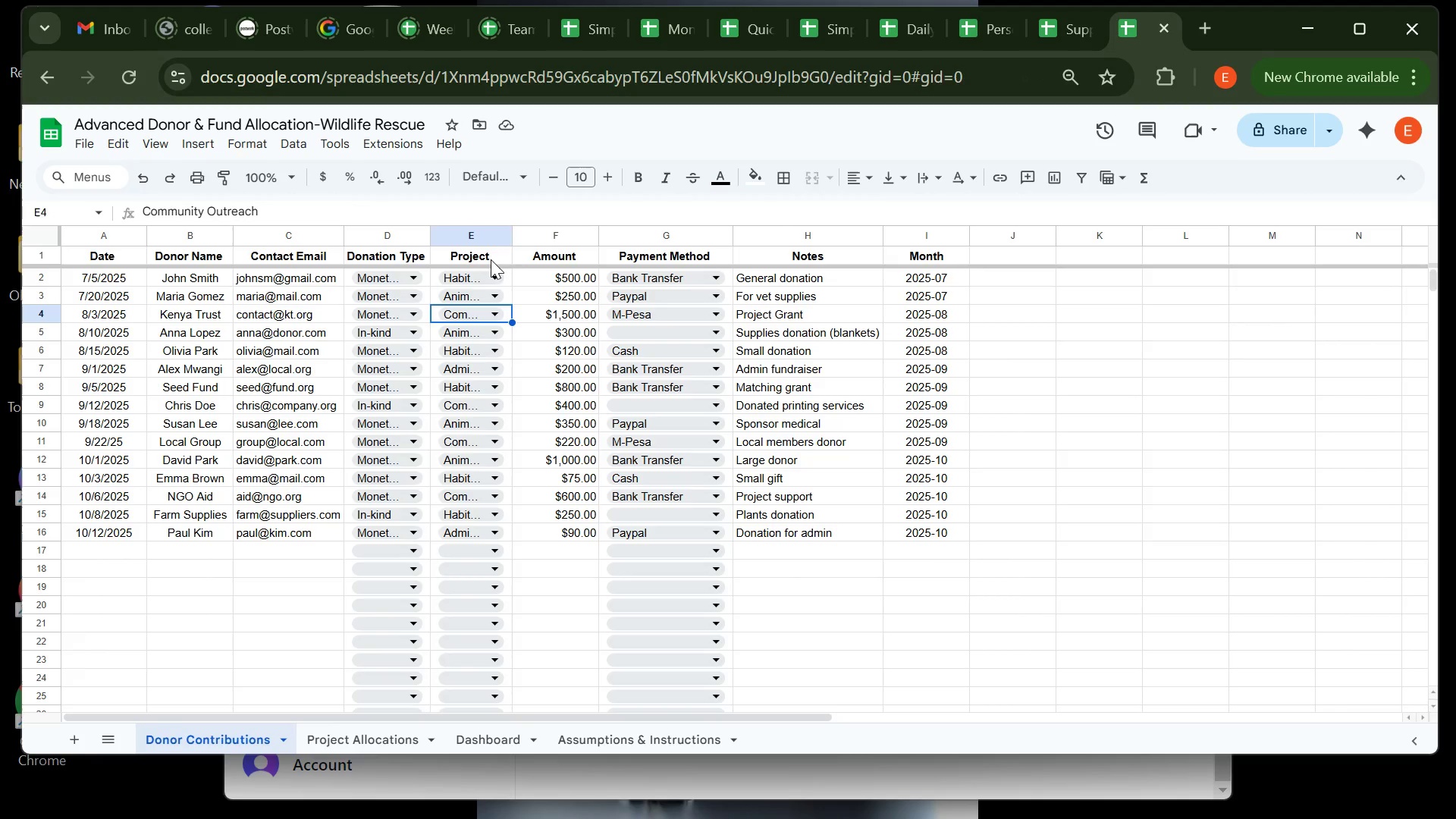 
left_click([490, 271])
 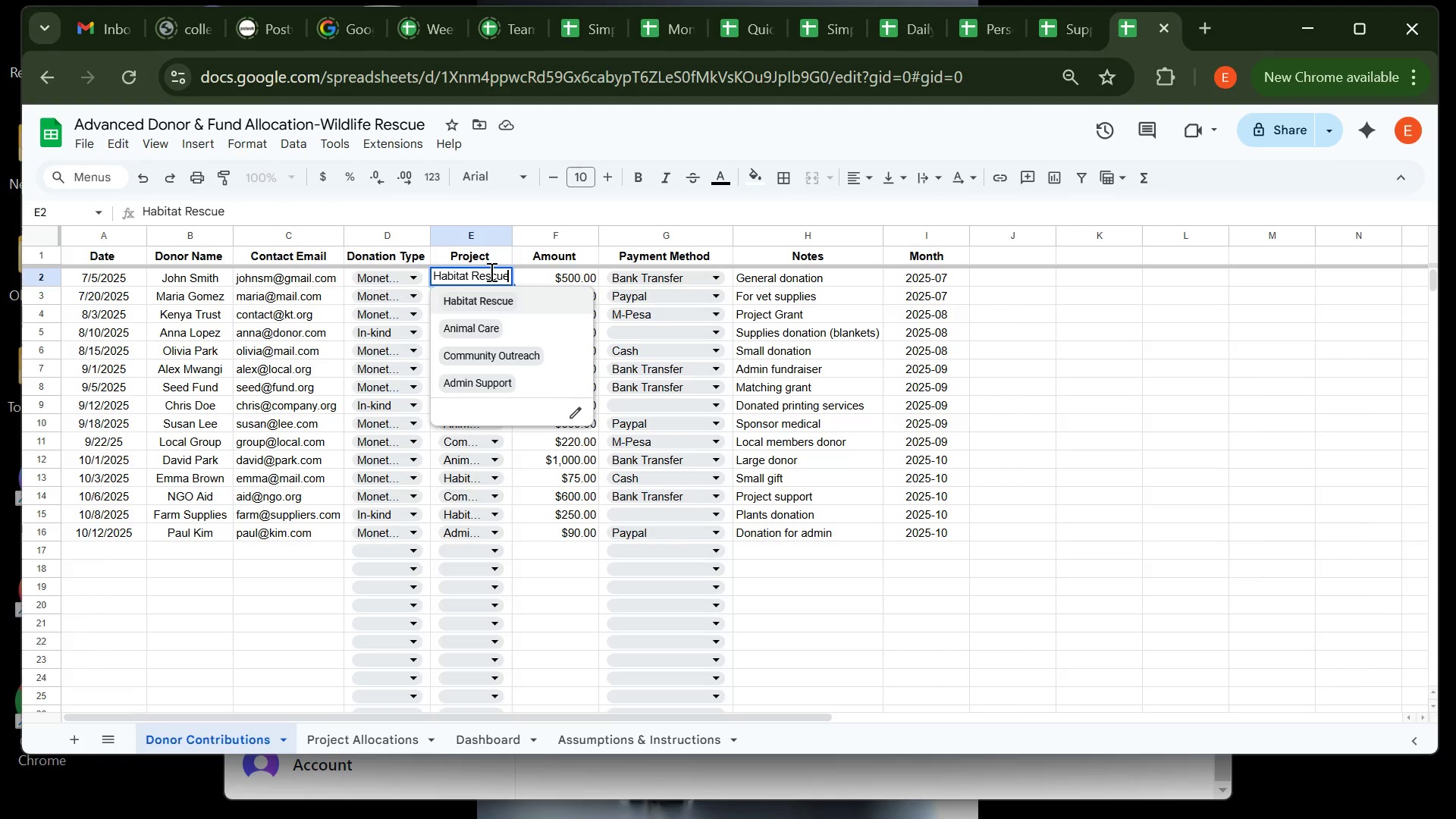 
key(Control+A)
 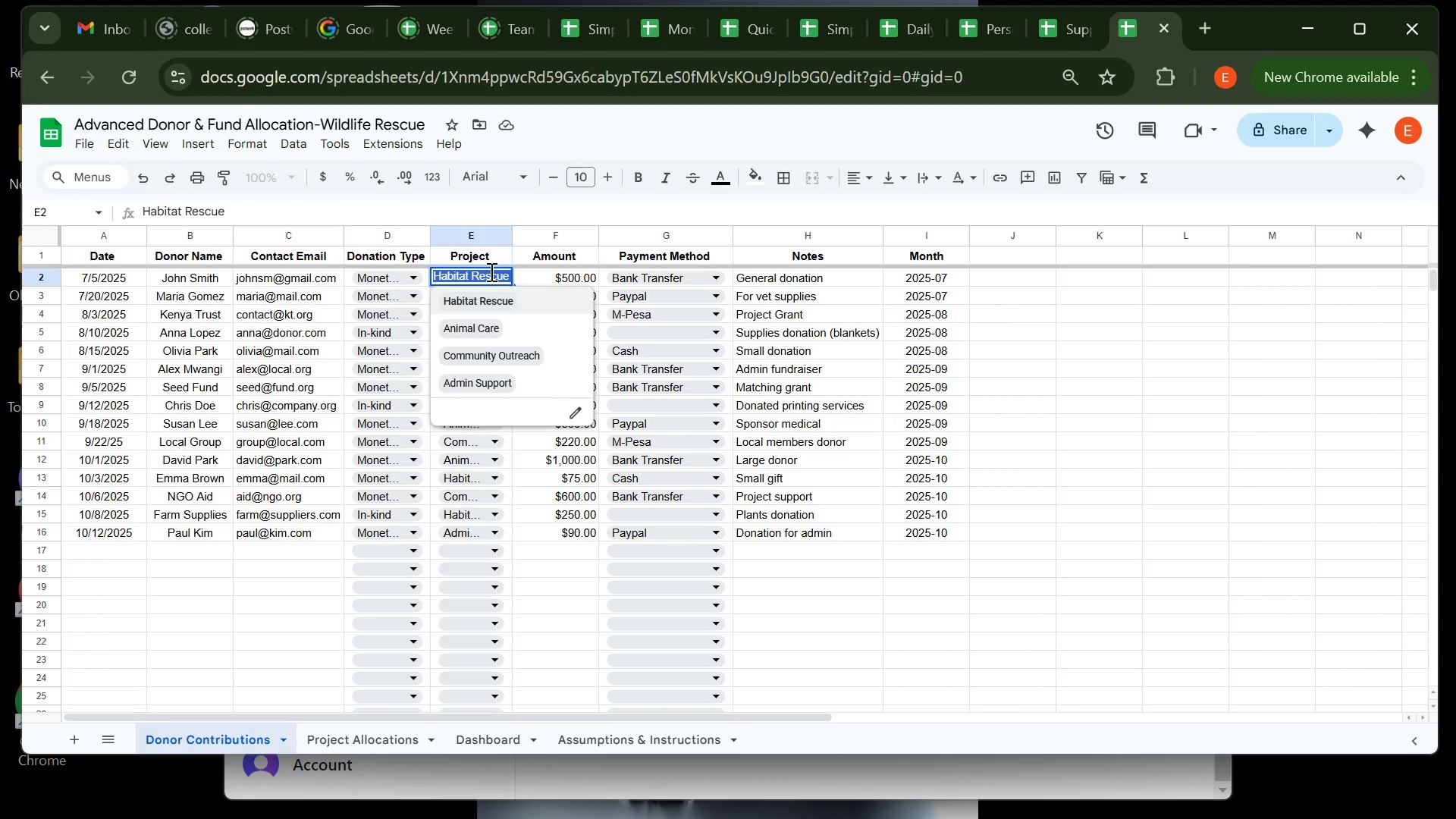 
key(Control+C)
 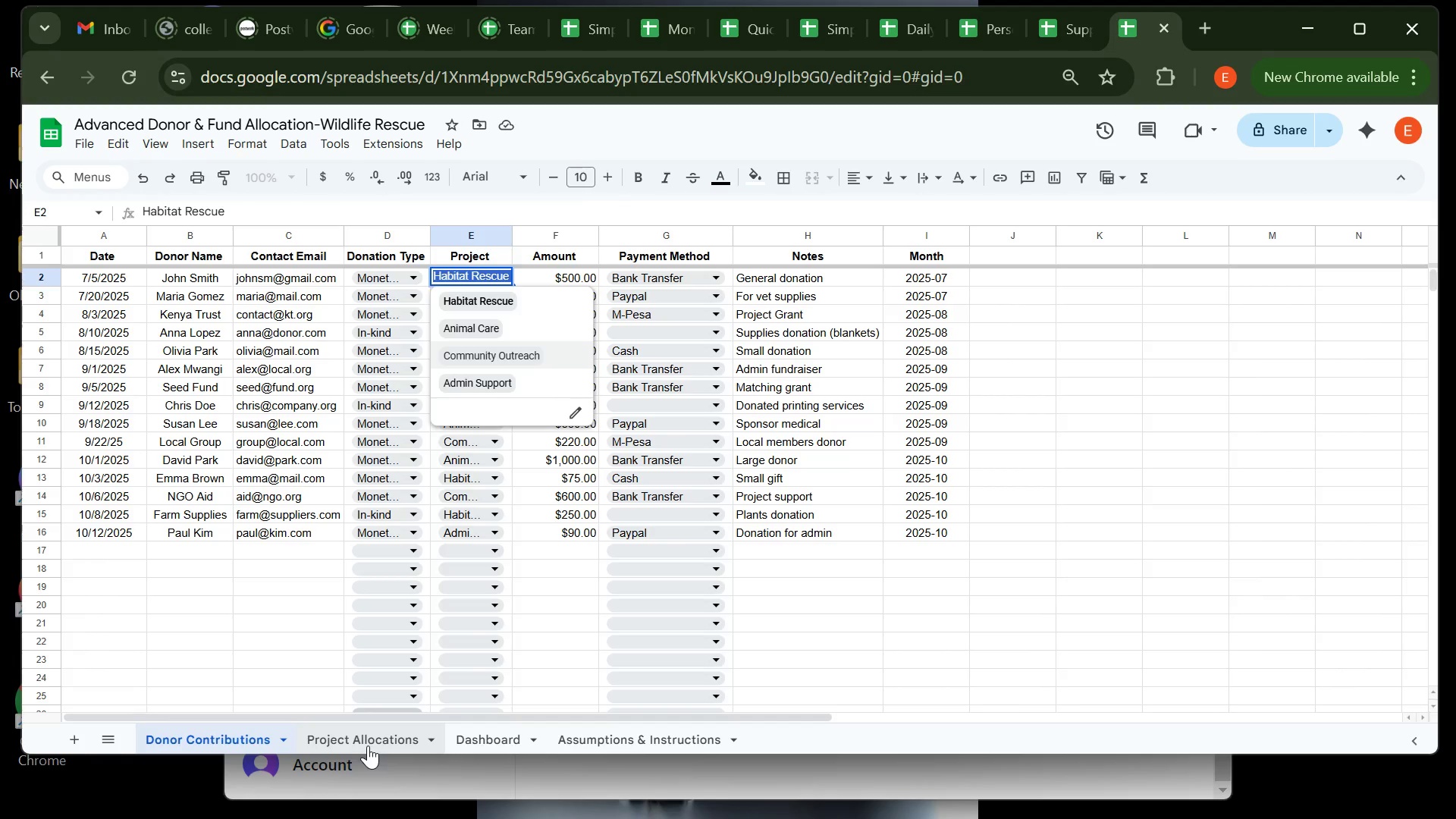 
left_click([368, 745])
 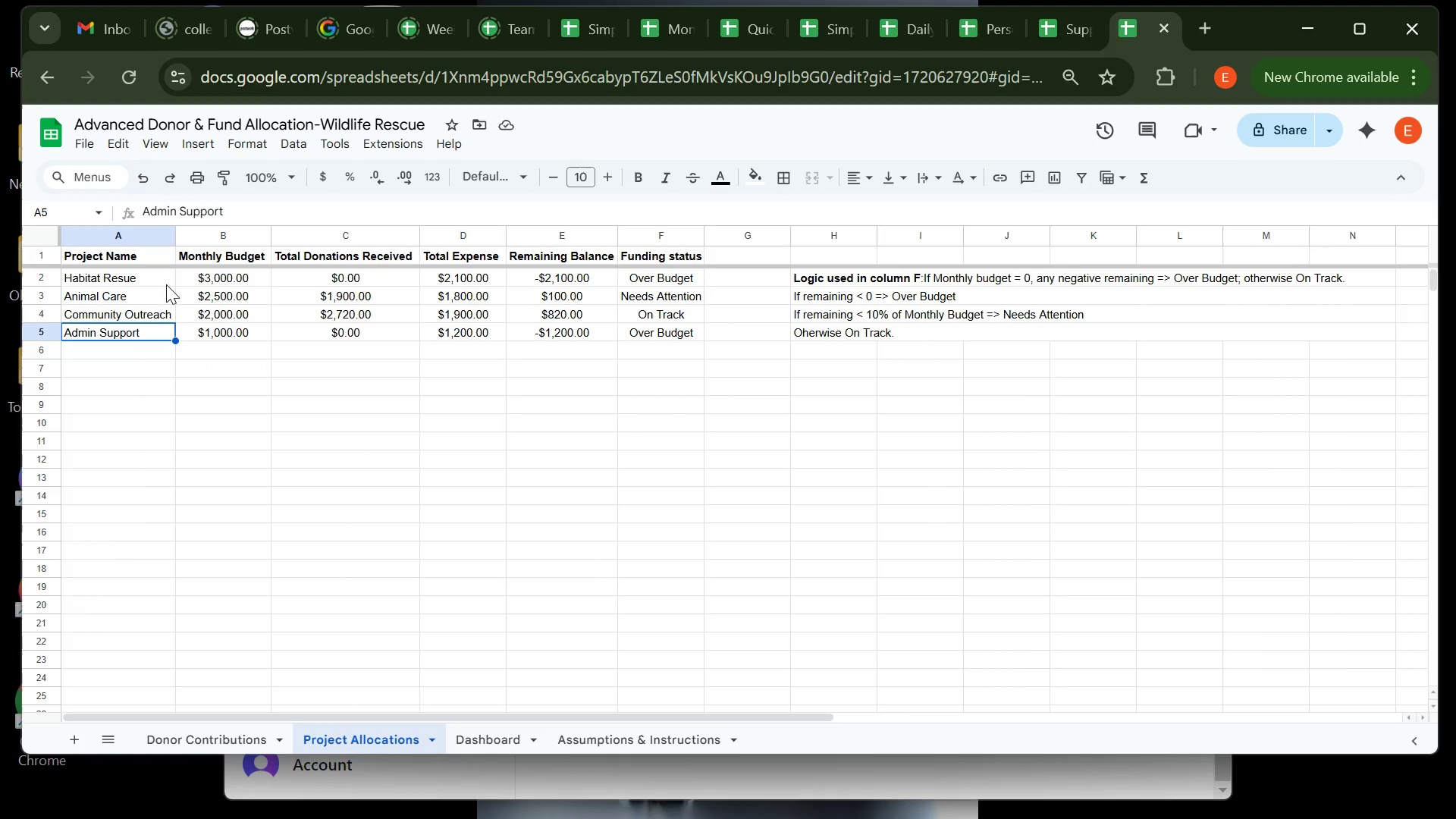 
left_click([166, 284])
 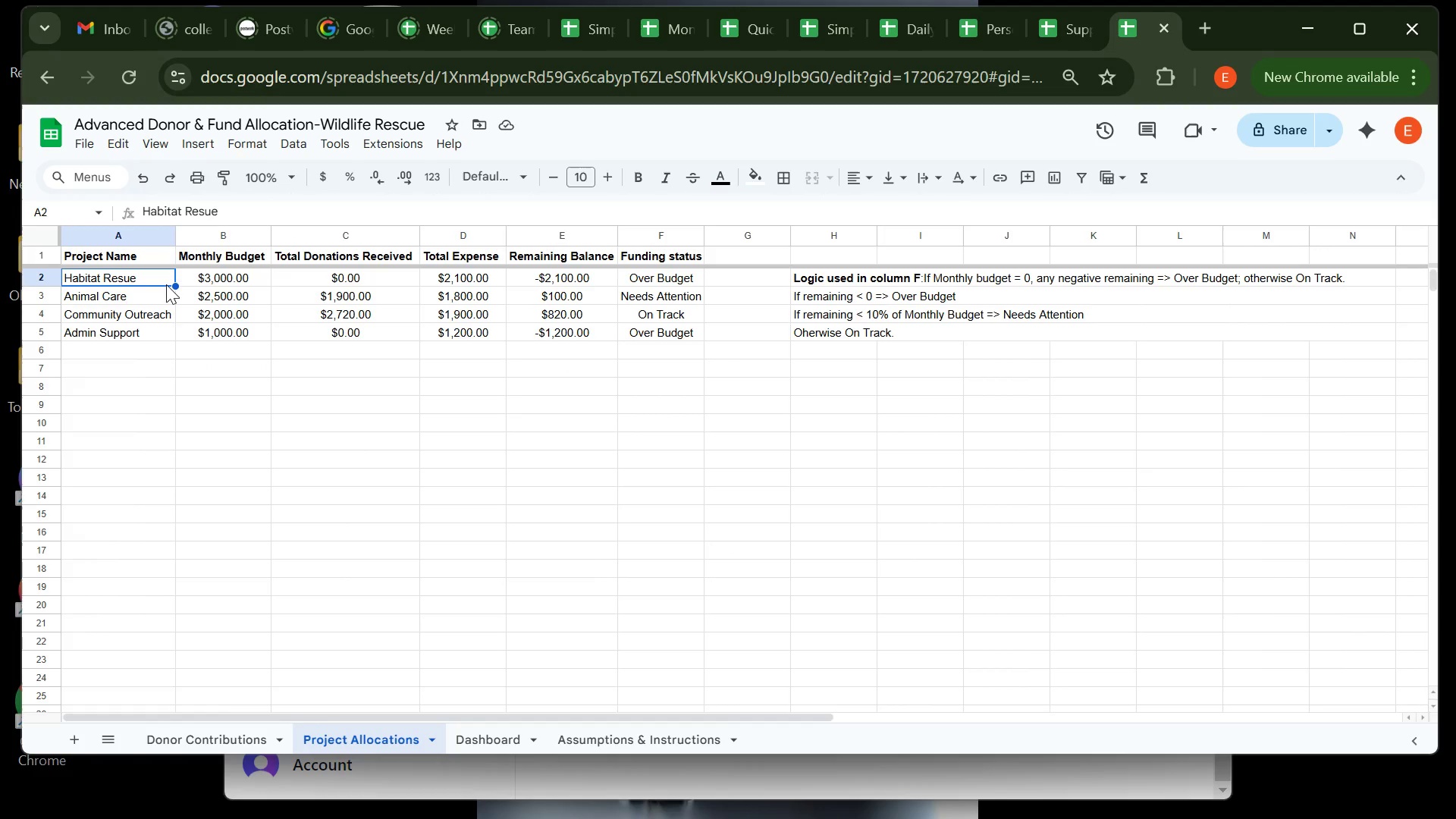 
key(Control+V)
 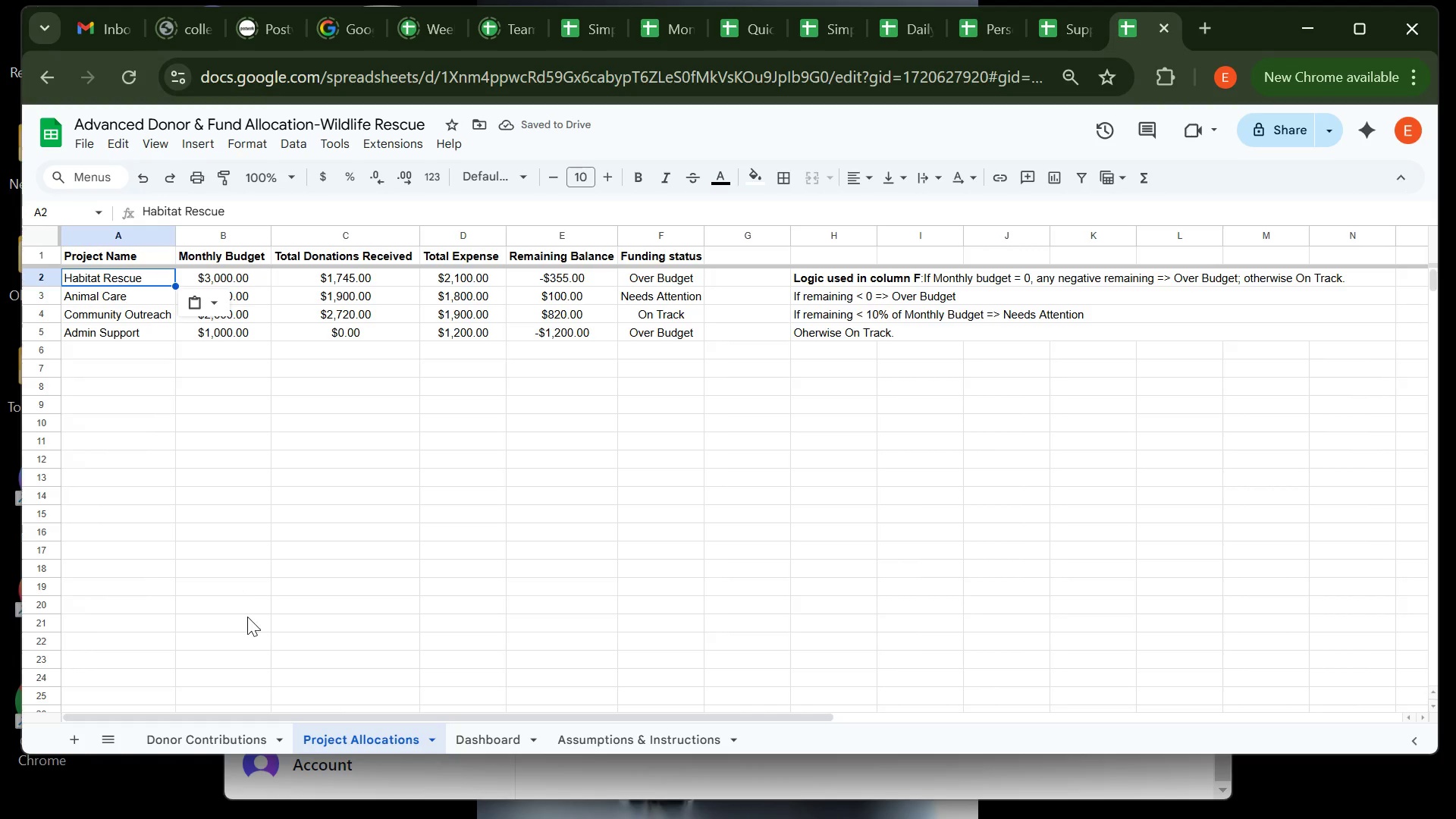 
wait(5.97)
 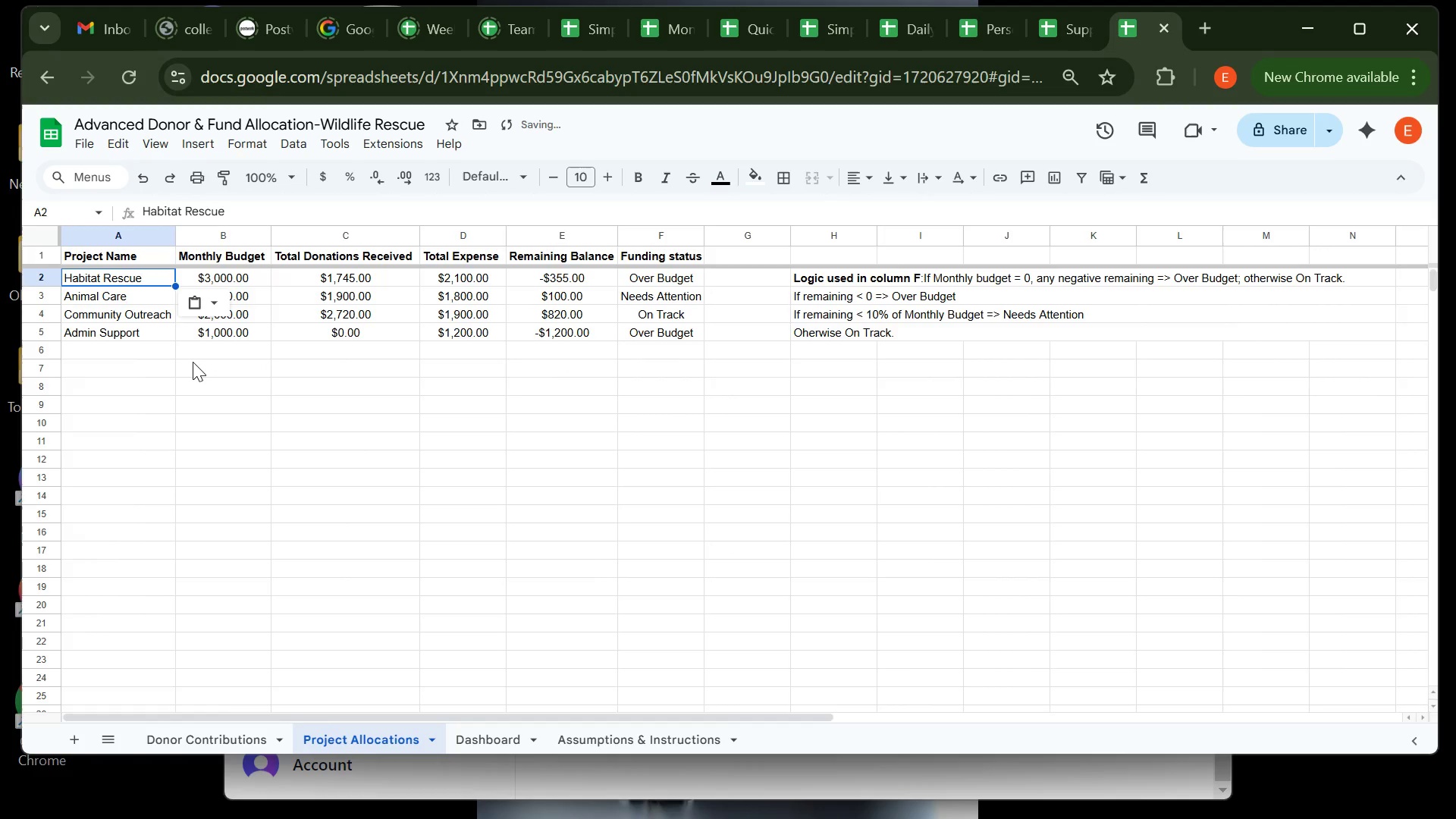 
left_click([215, 740])
 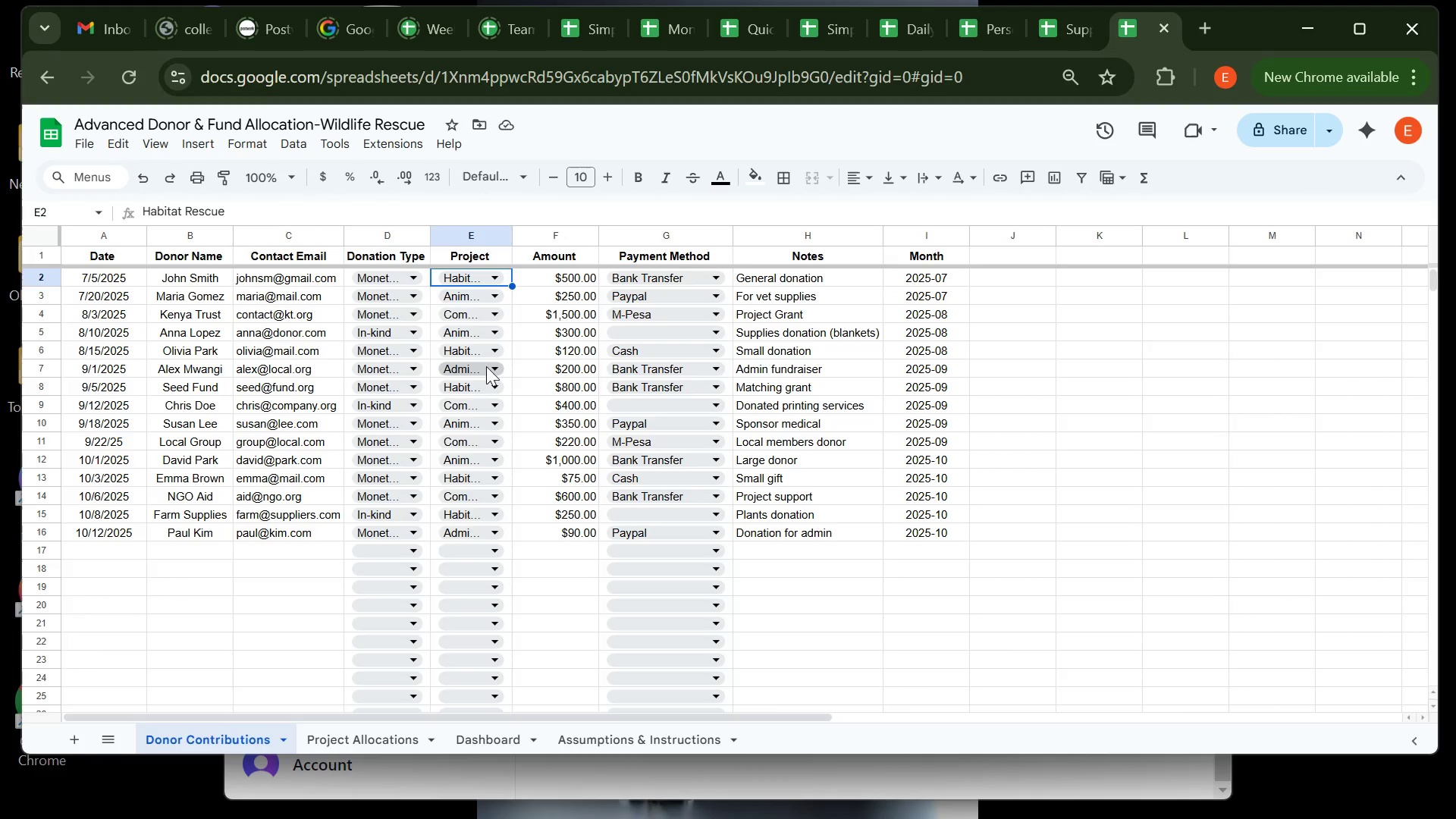 
left_click([486, 365])
 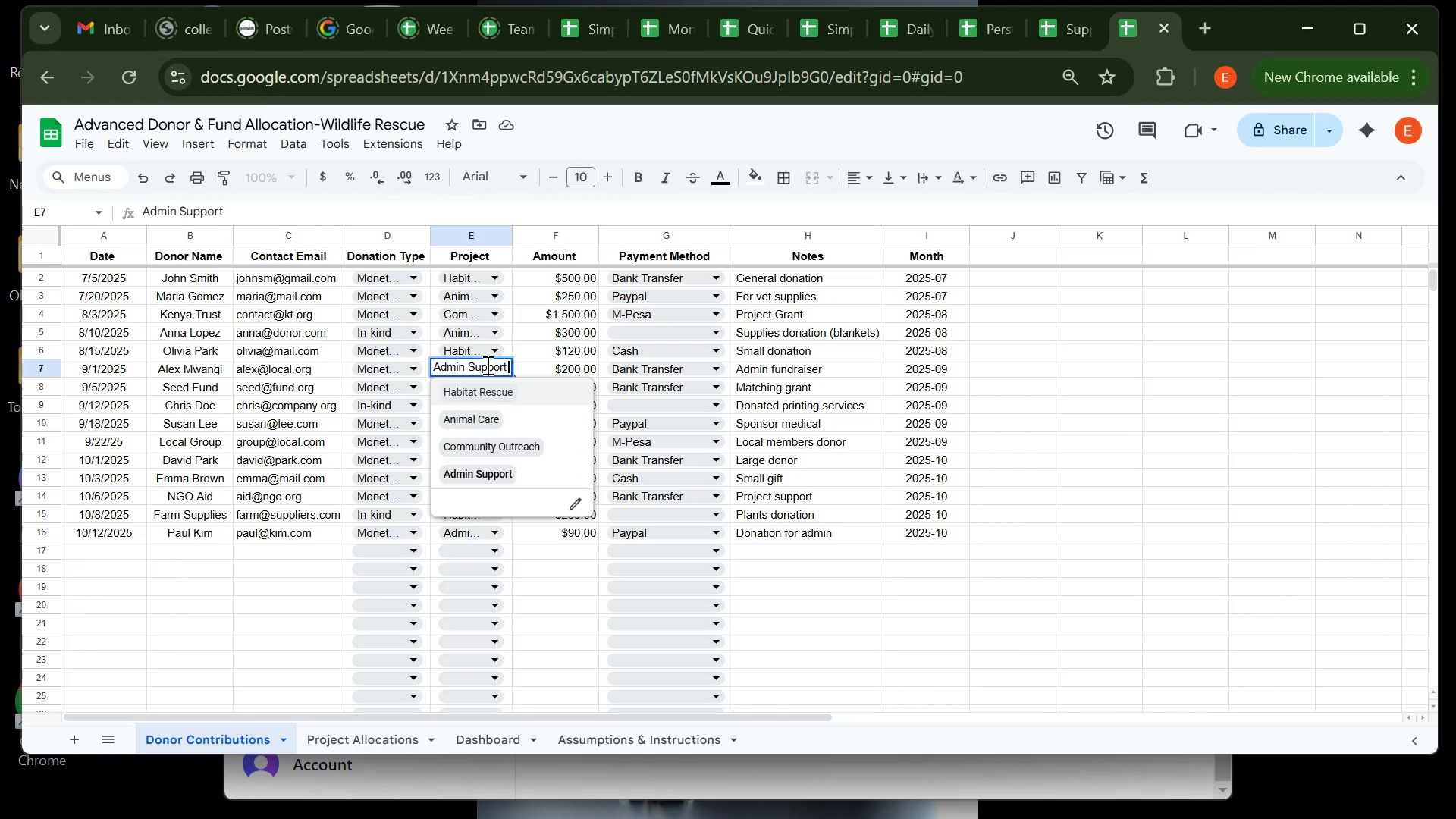 
key(Control+A)
 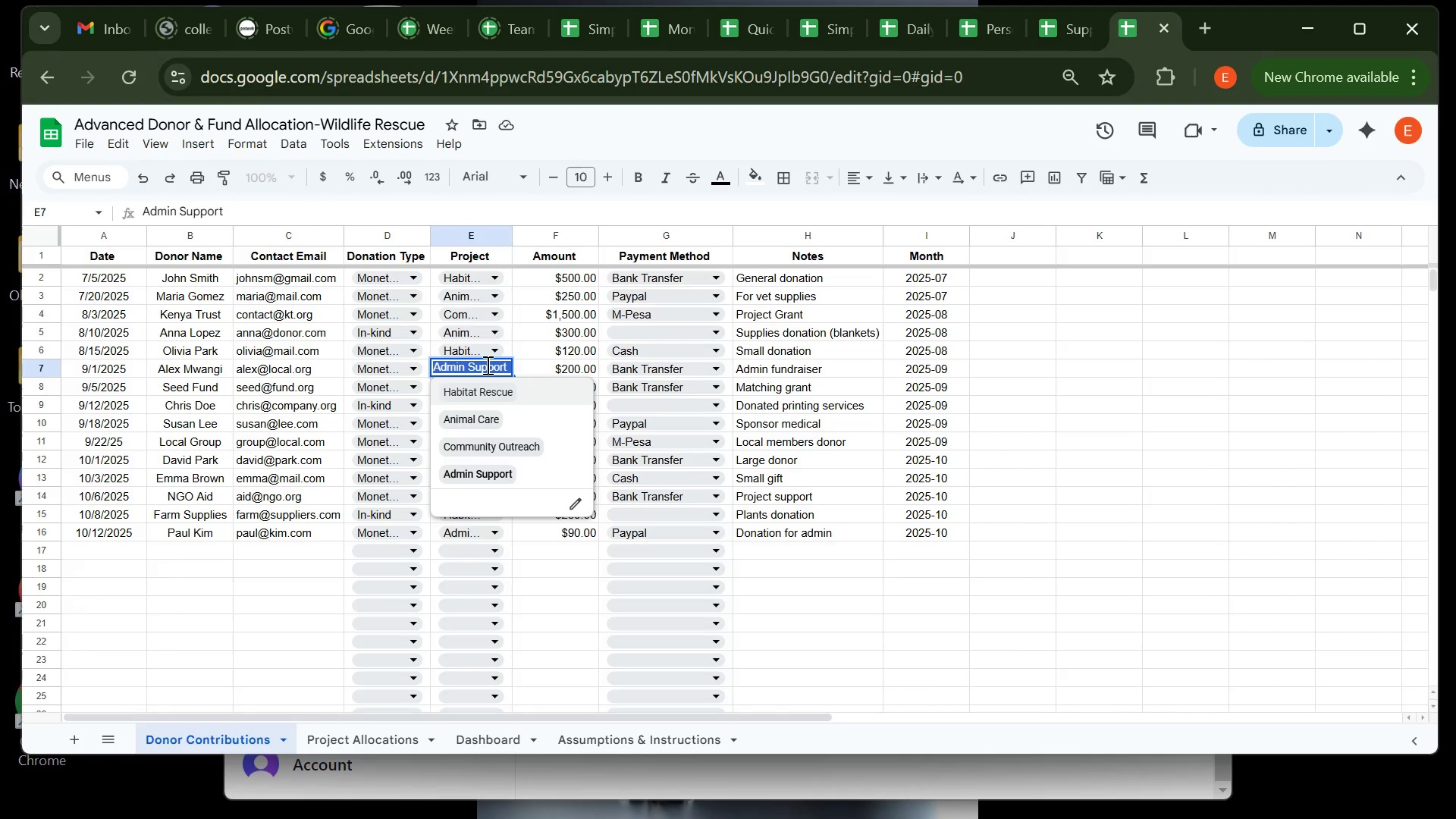 
key(Control+C)
 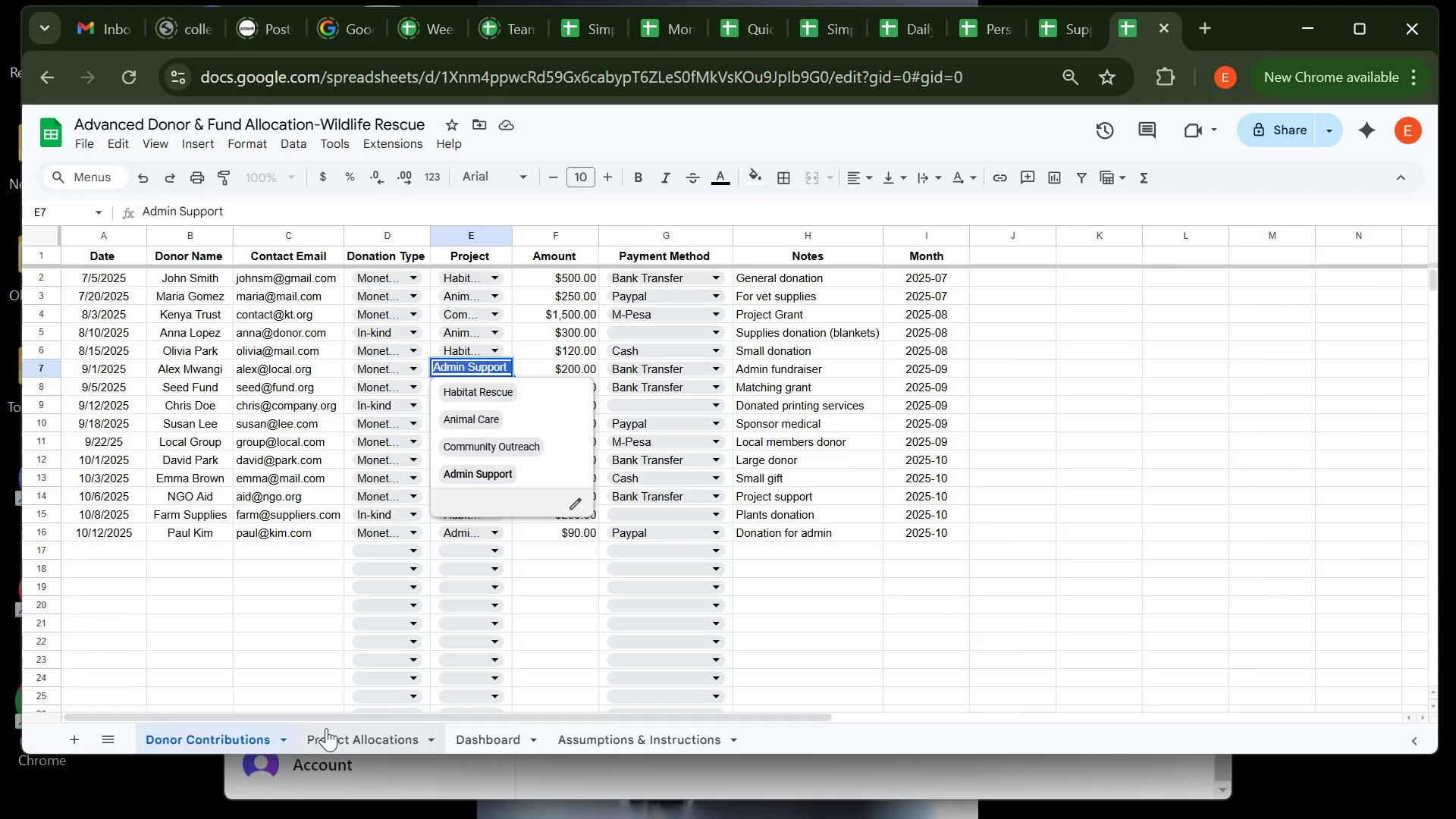 
left_click([333, 733])
 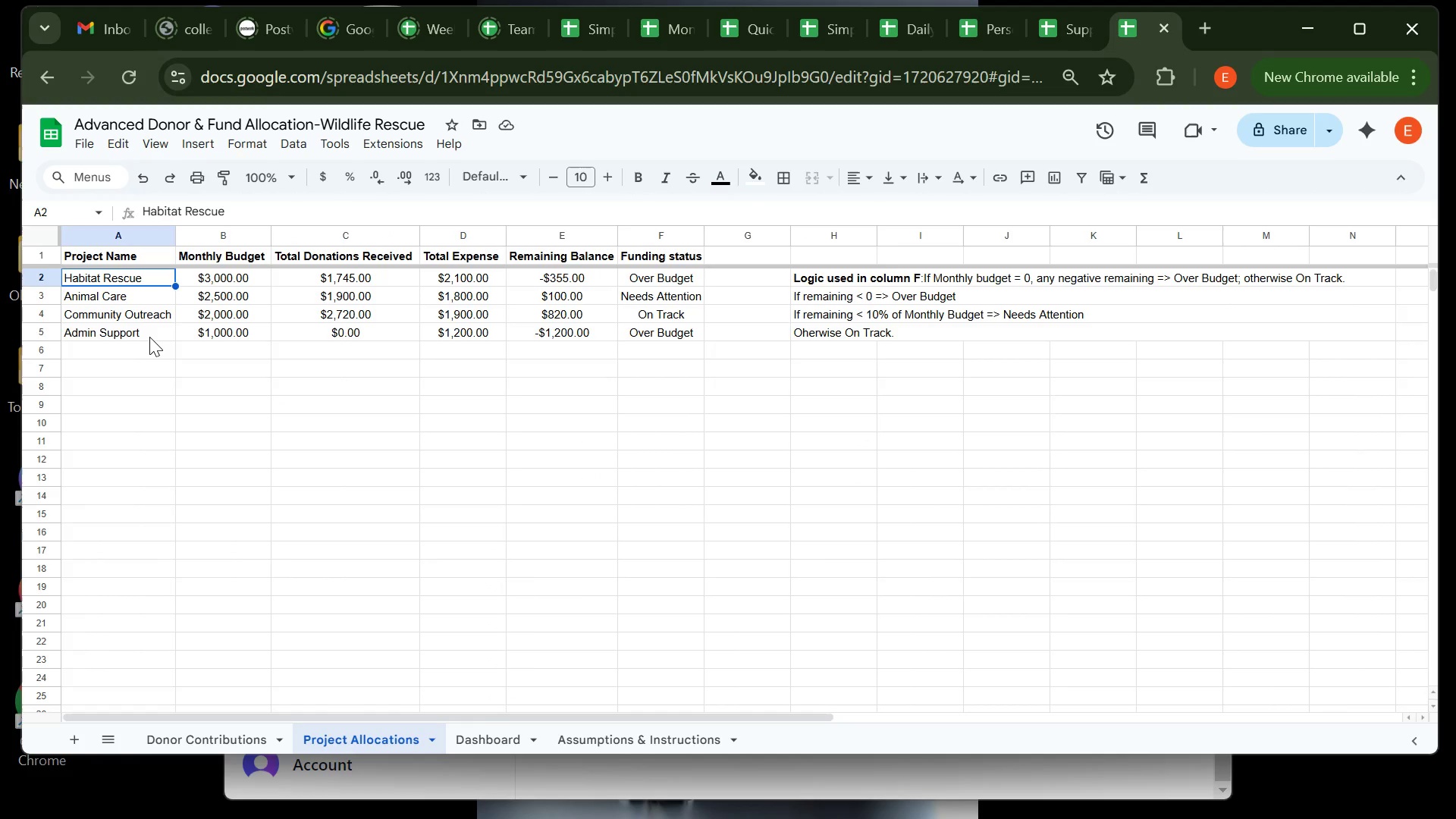 
left_click([149, 337])
 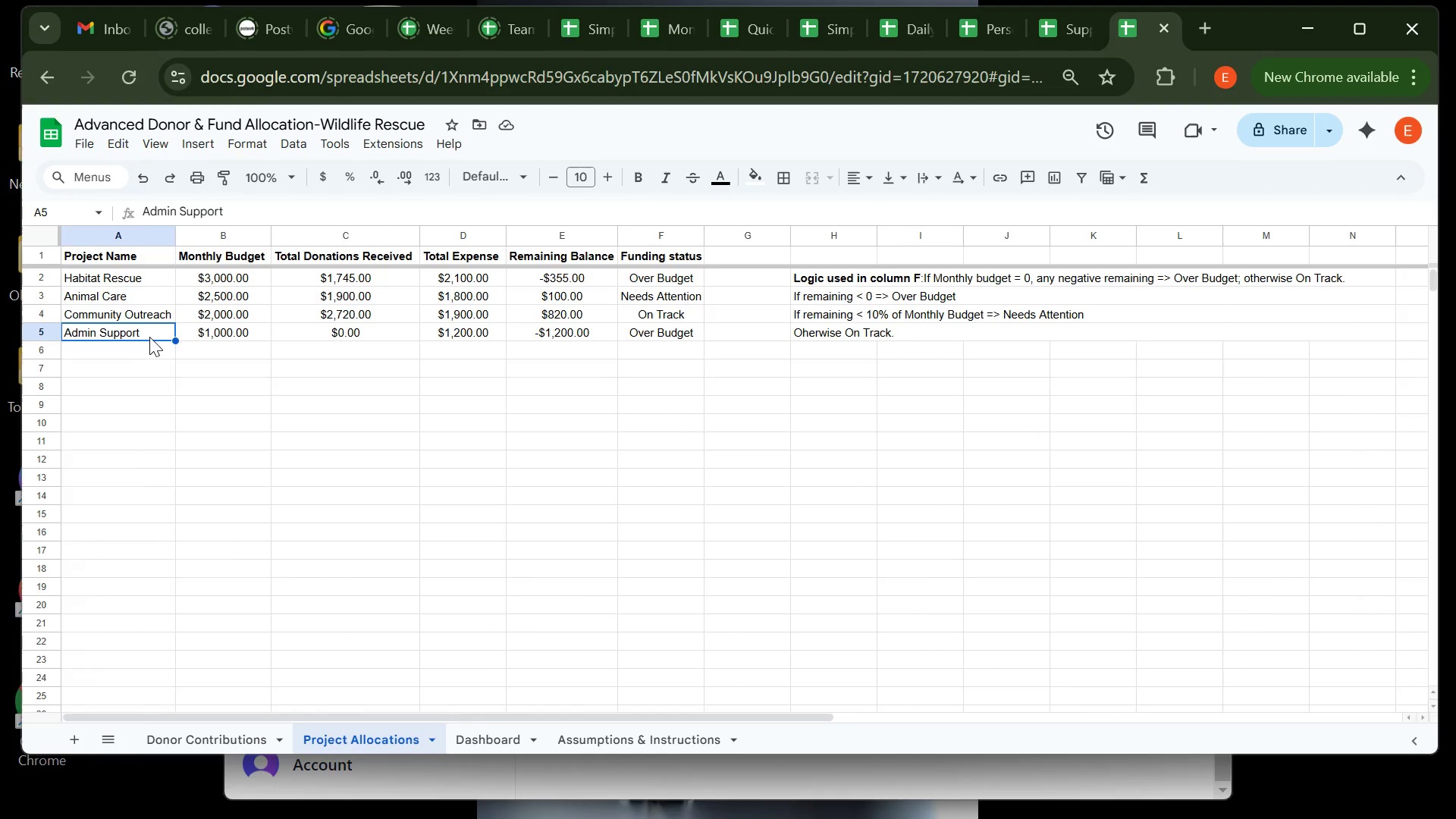 
key(Control+V)
 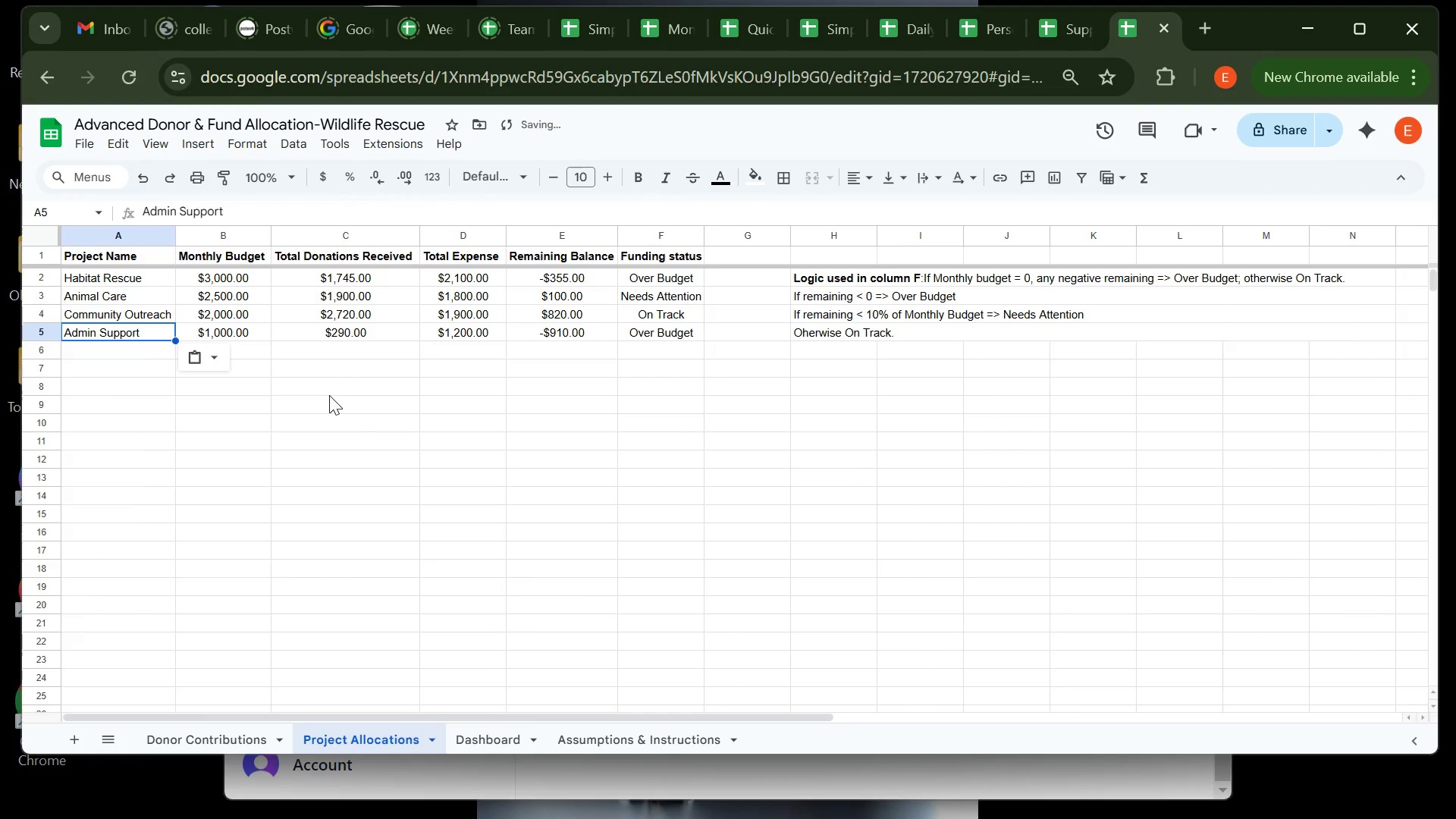 
left_click([329, 395])
 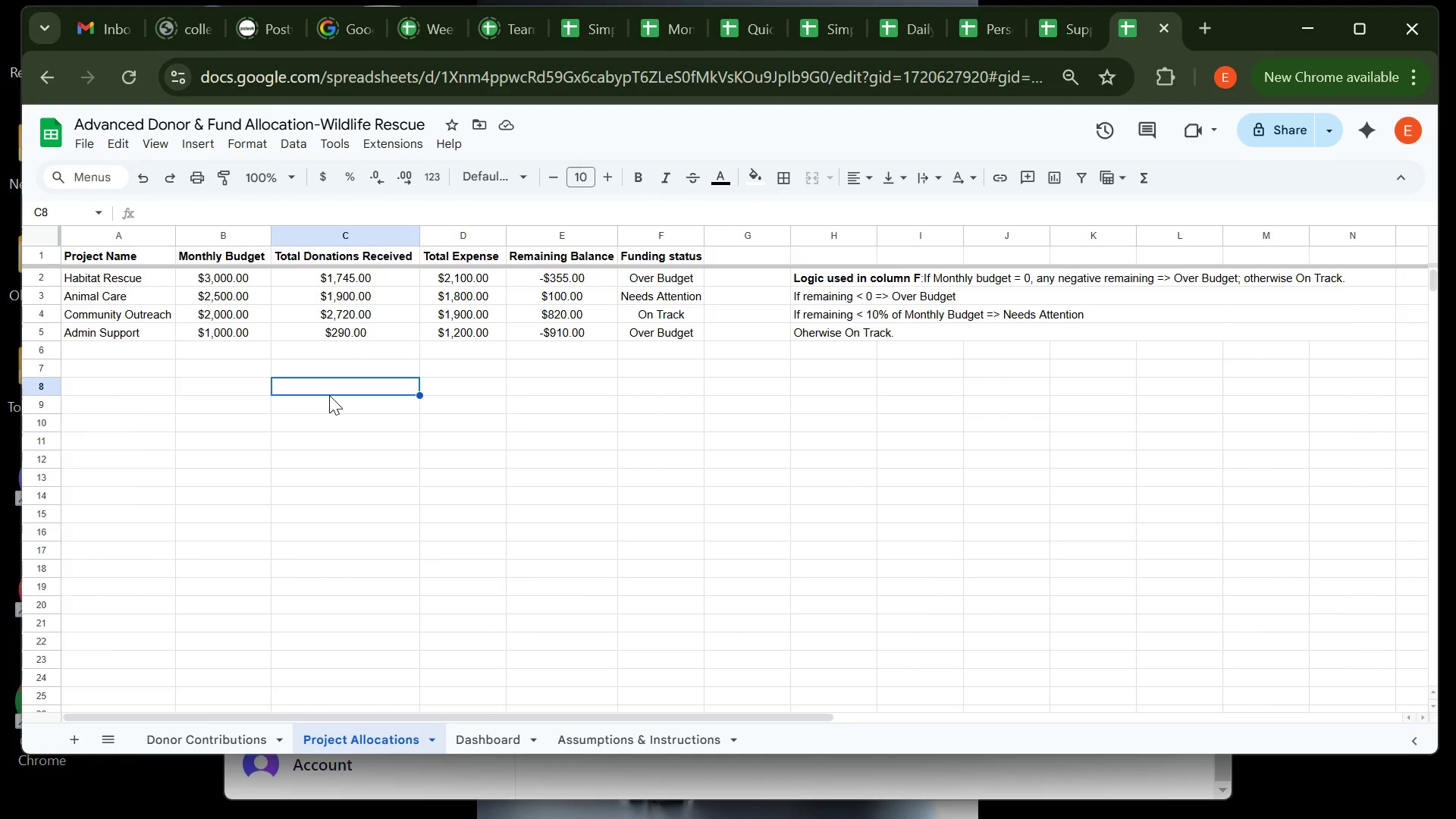 
wait(22.38)
 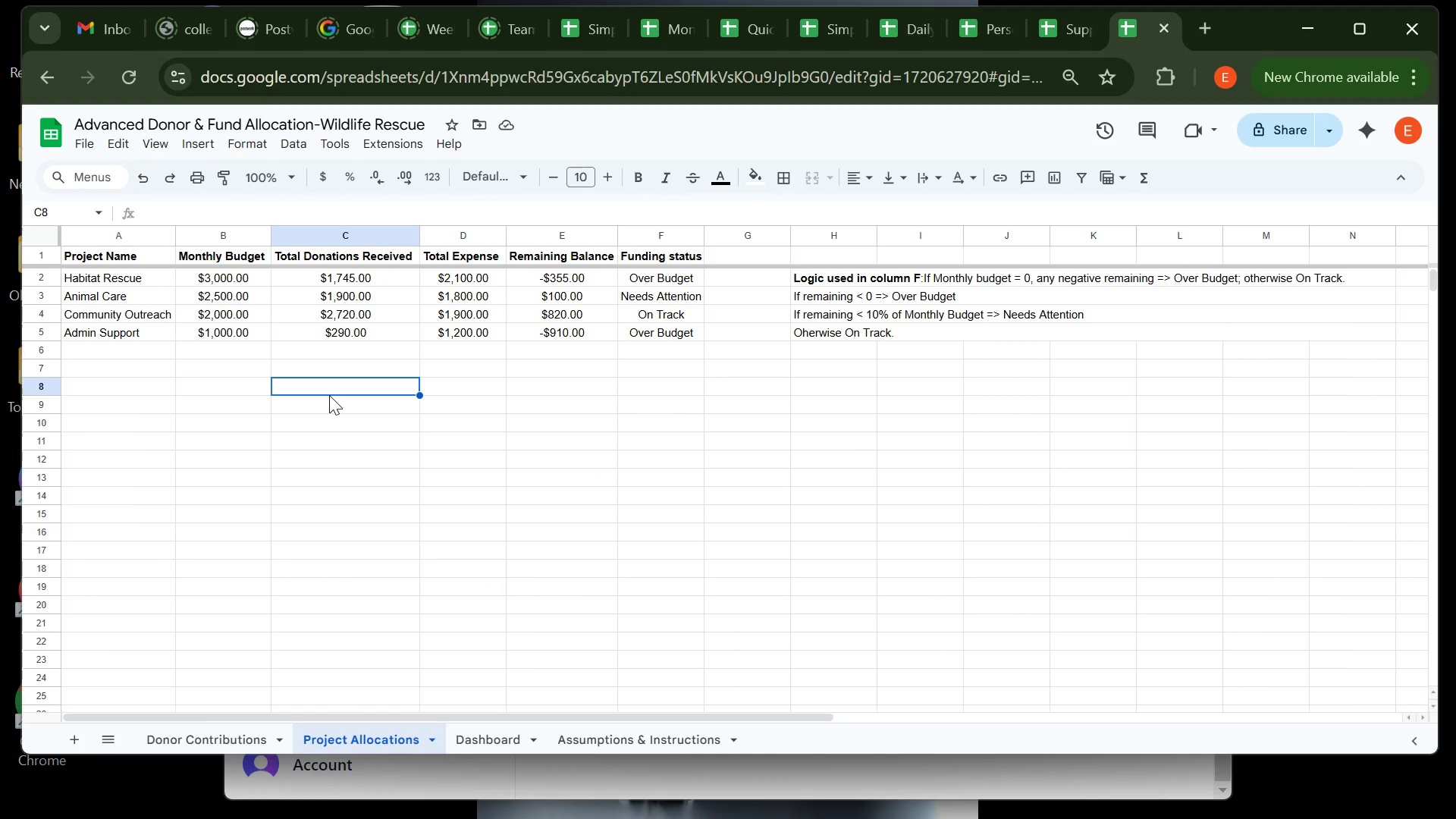 
left_click([477, 745])
 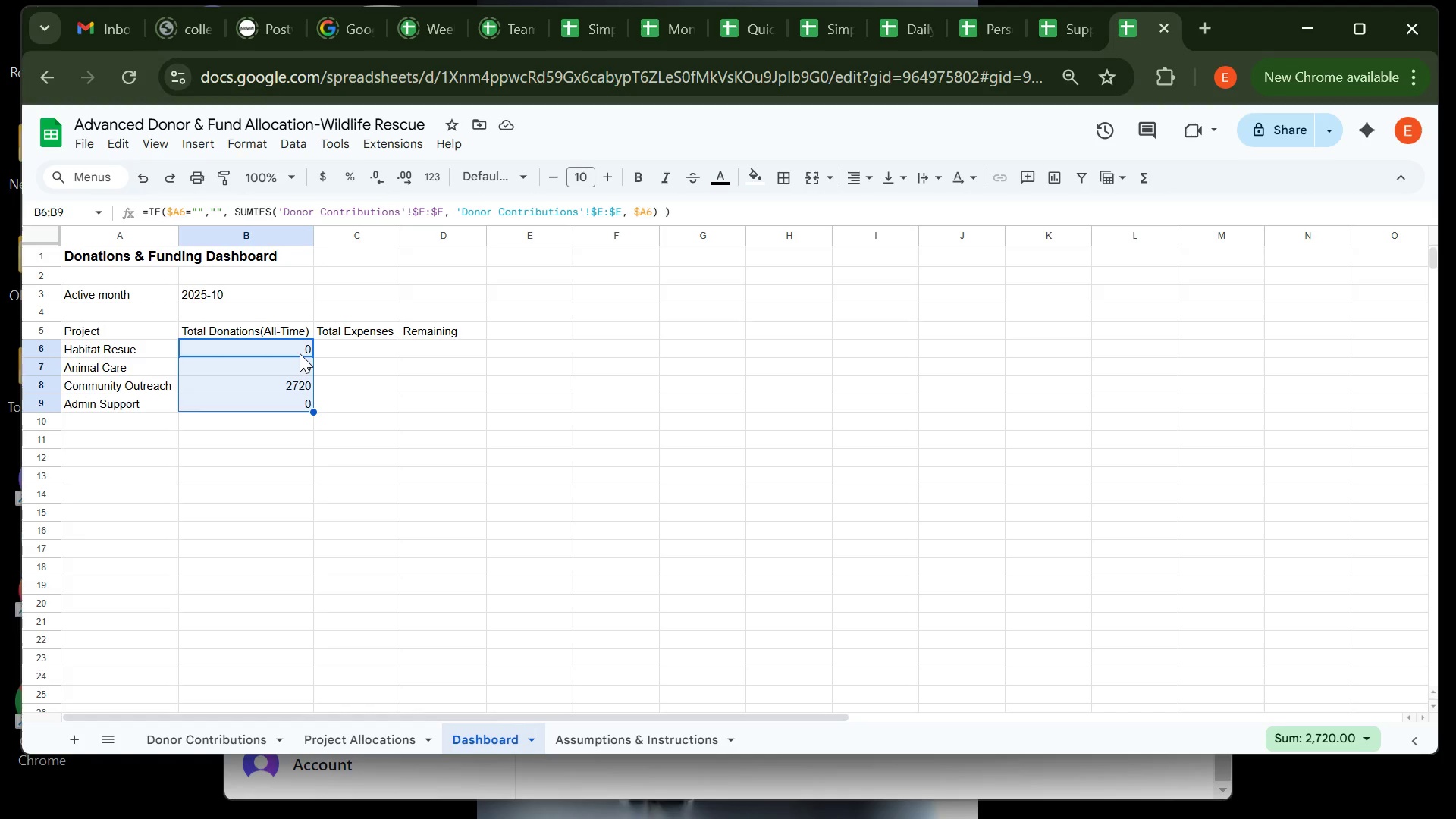 
wait(5.66)
 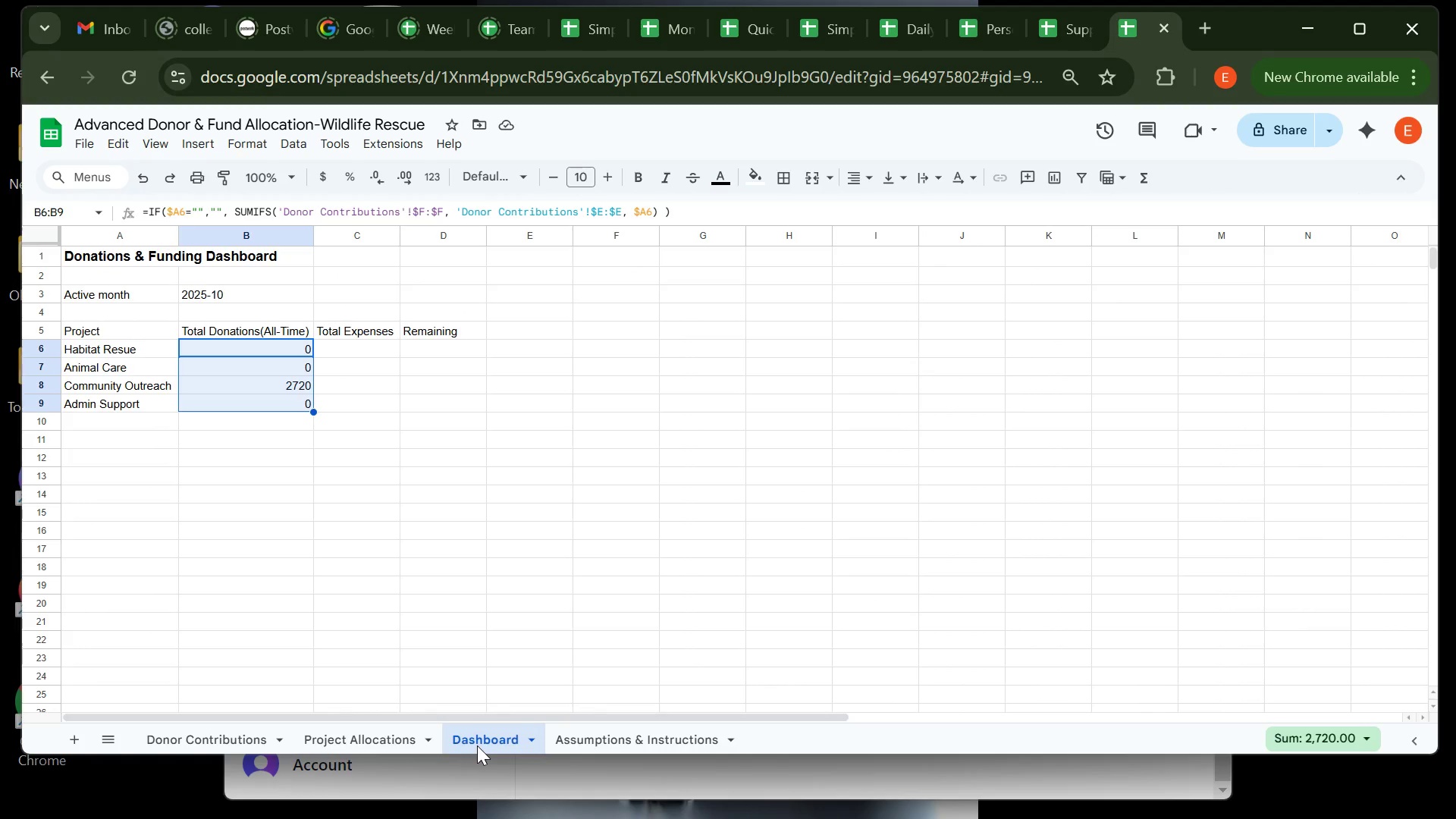 
left_click([300, 353])
 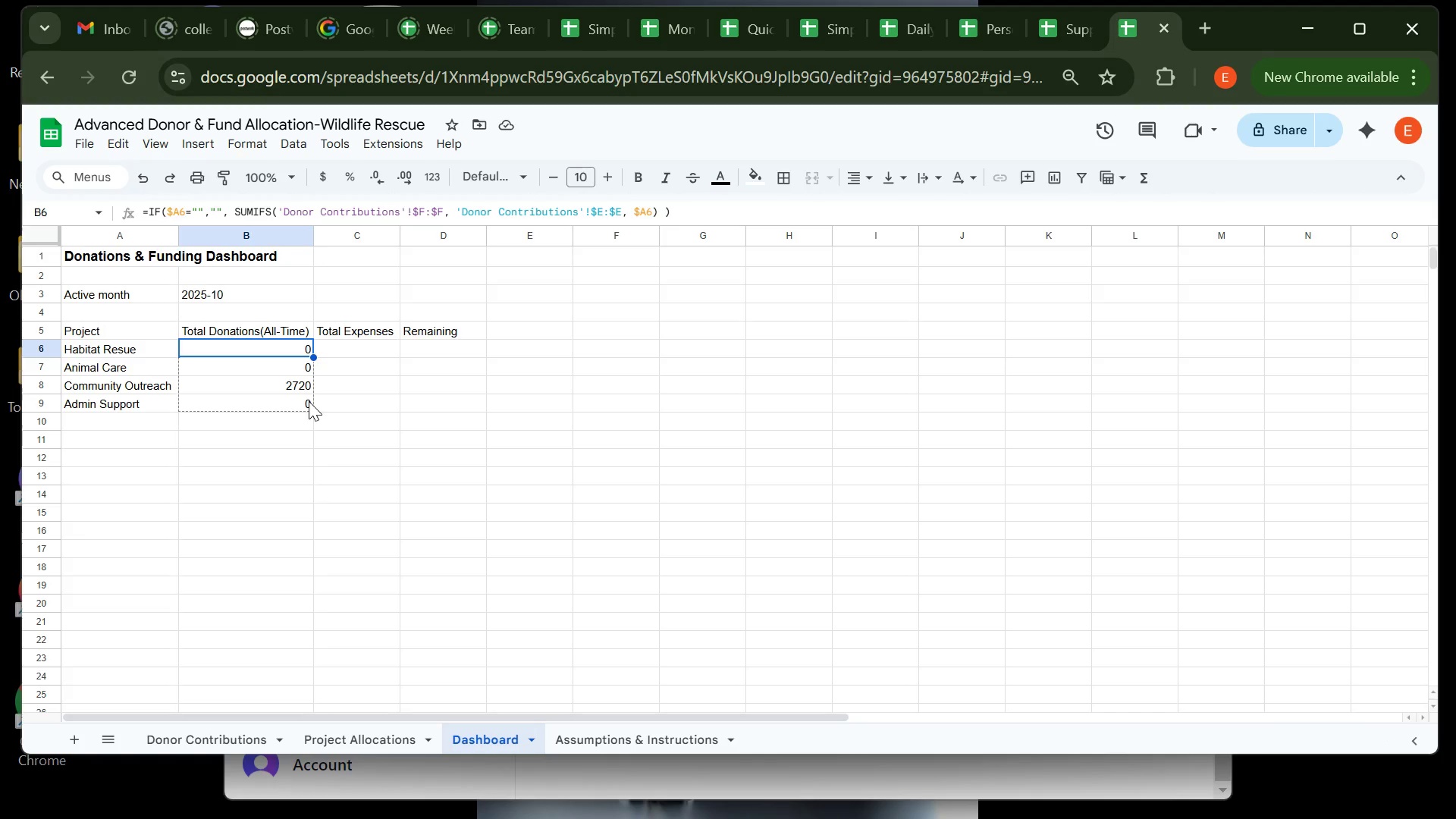 
wait(7.22)
 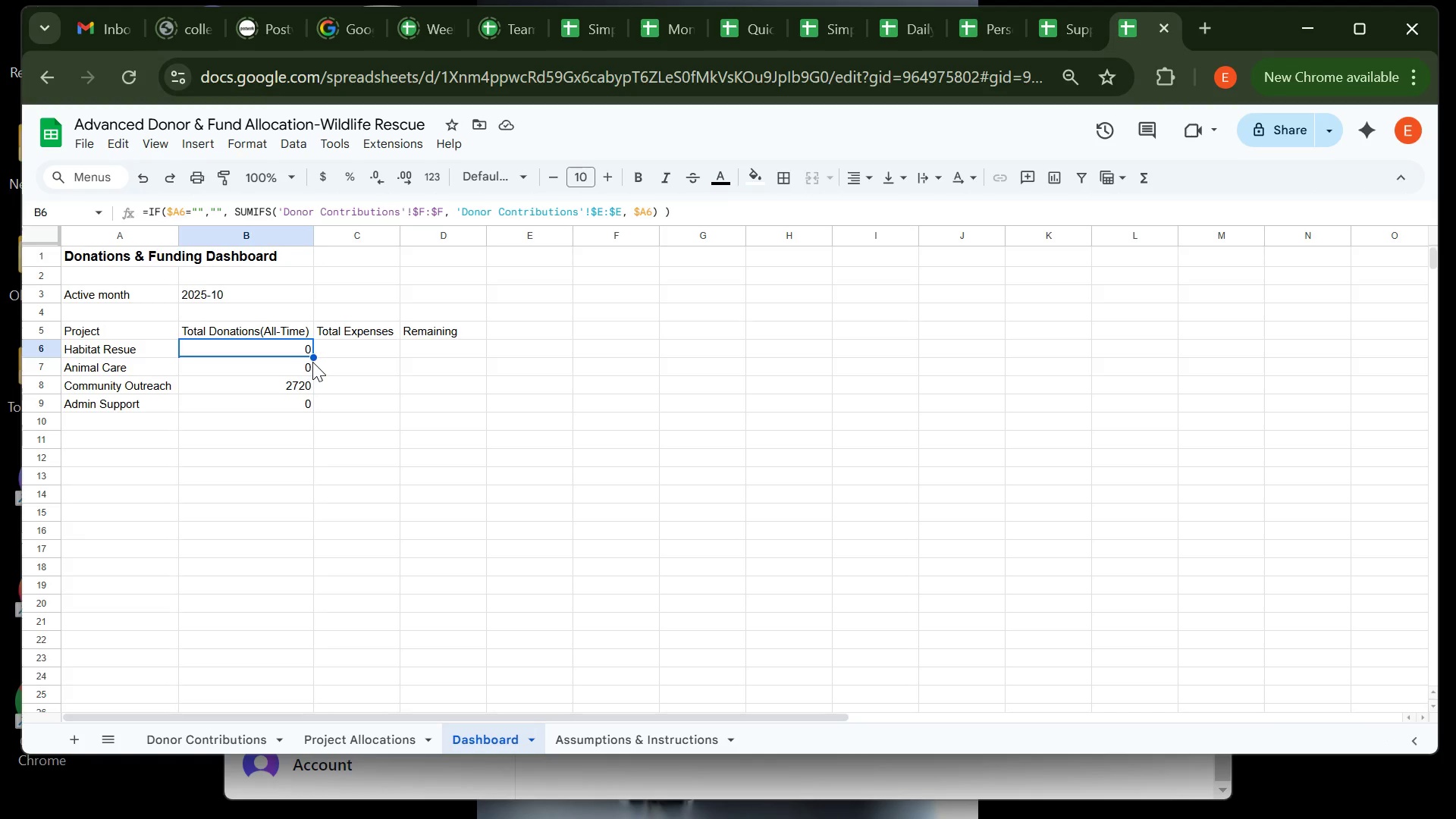 
left_click([367, 386])
 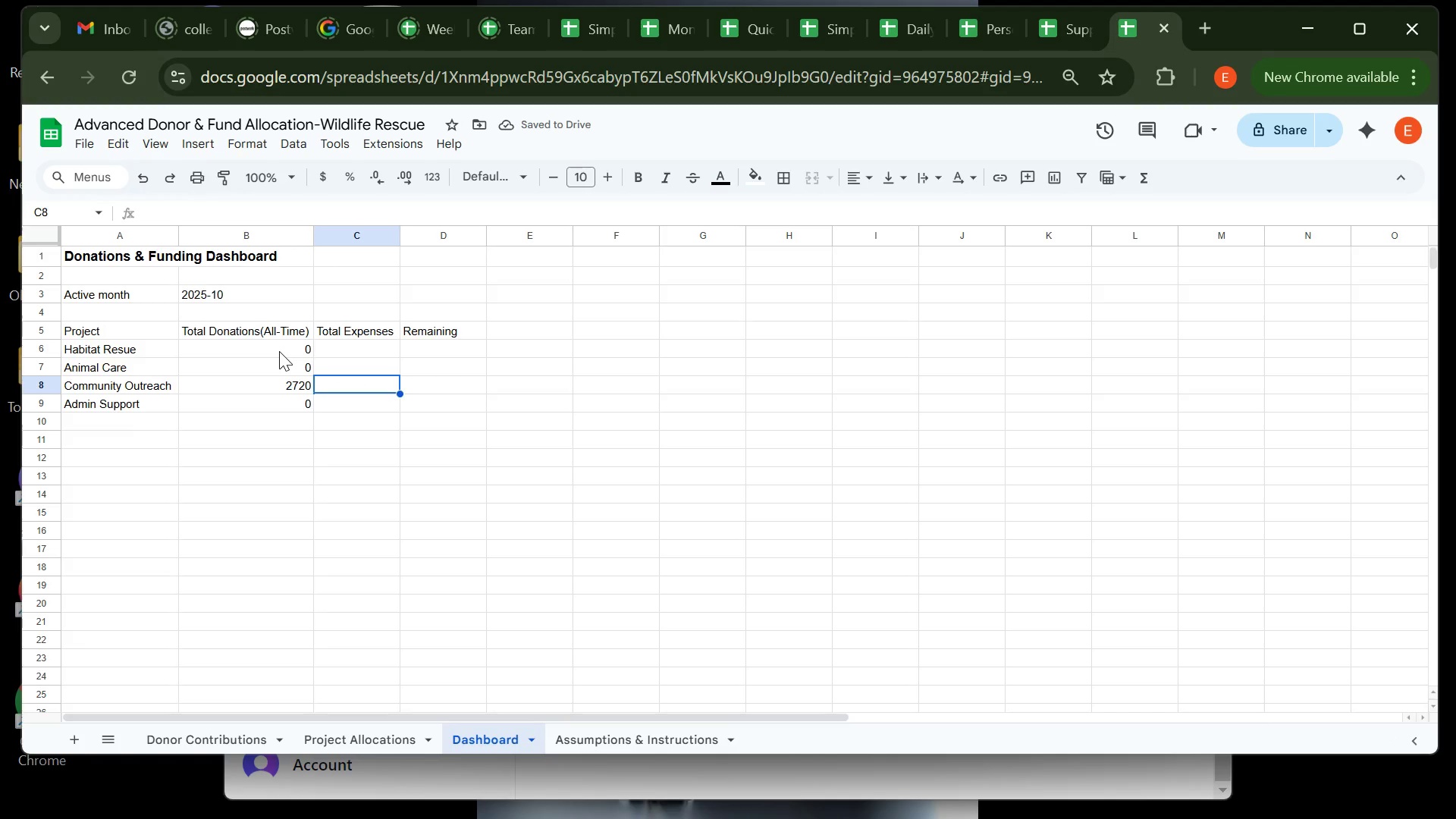 
left_click([279, 351])
 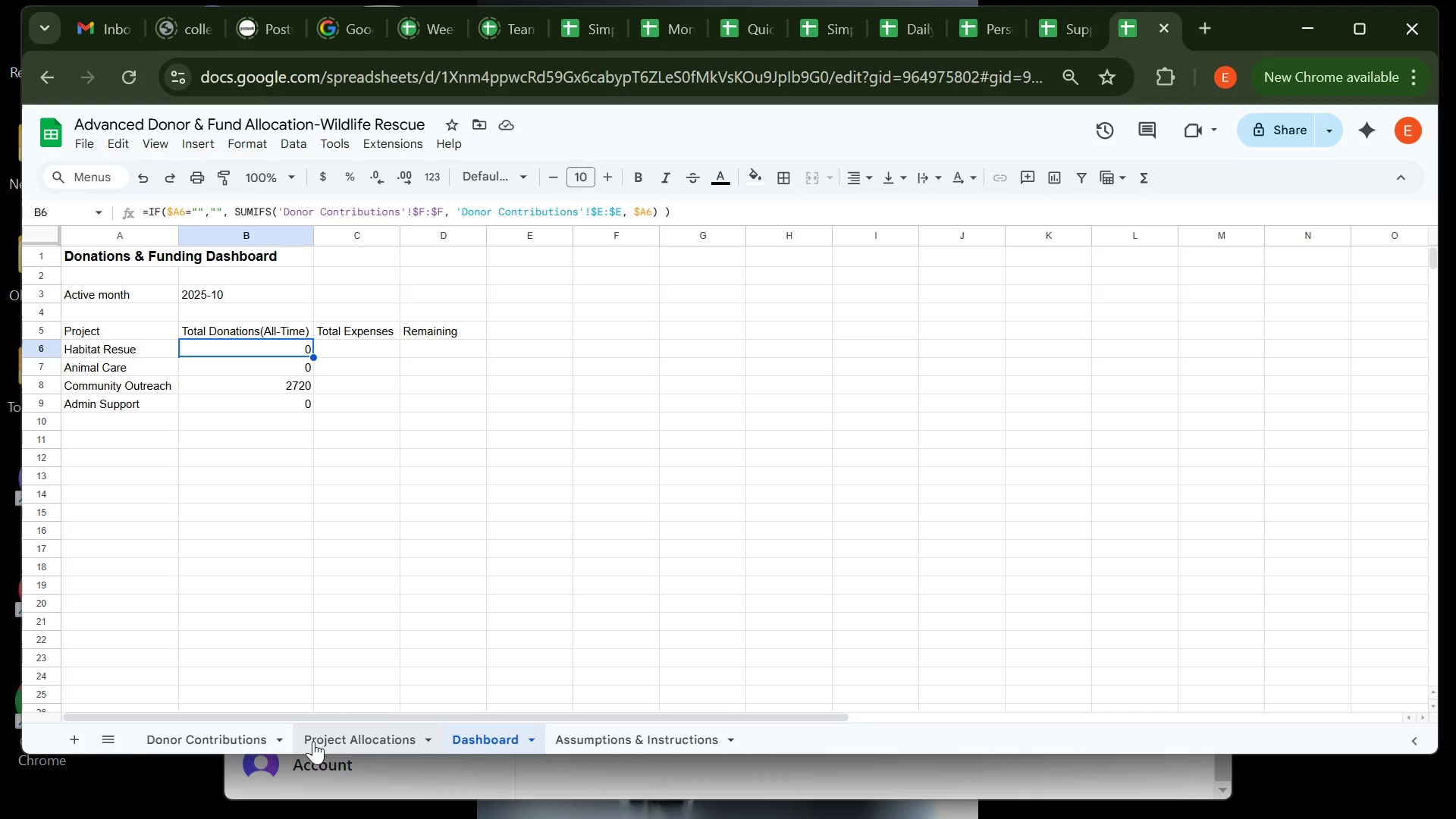 
wait(6.58)
 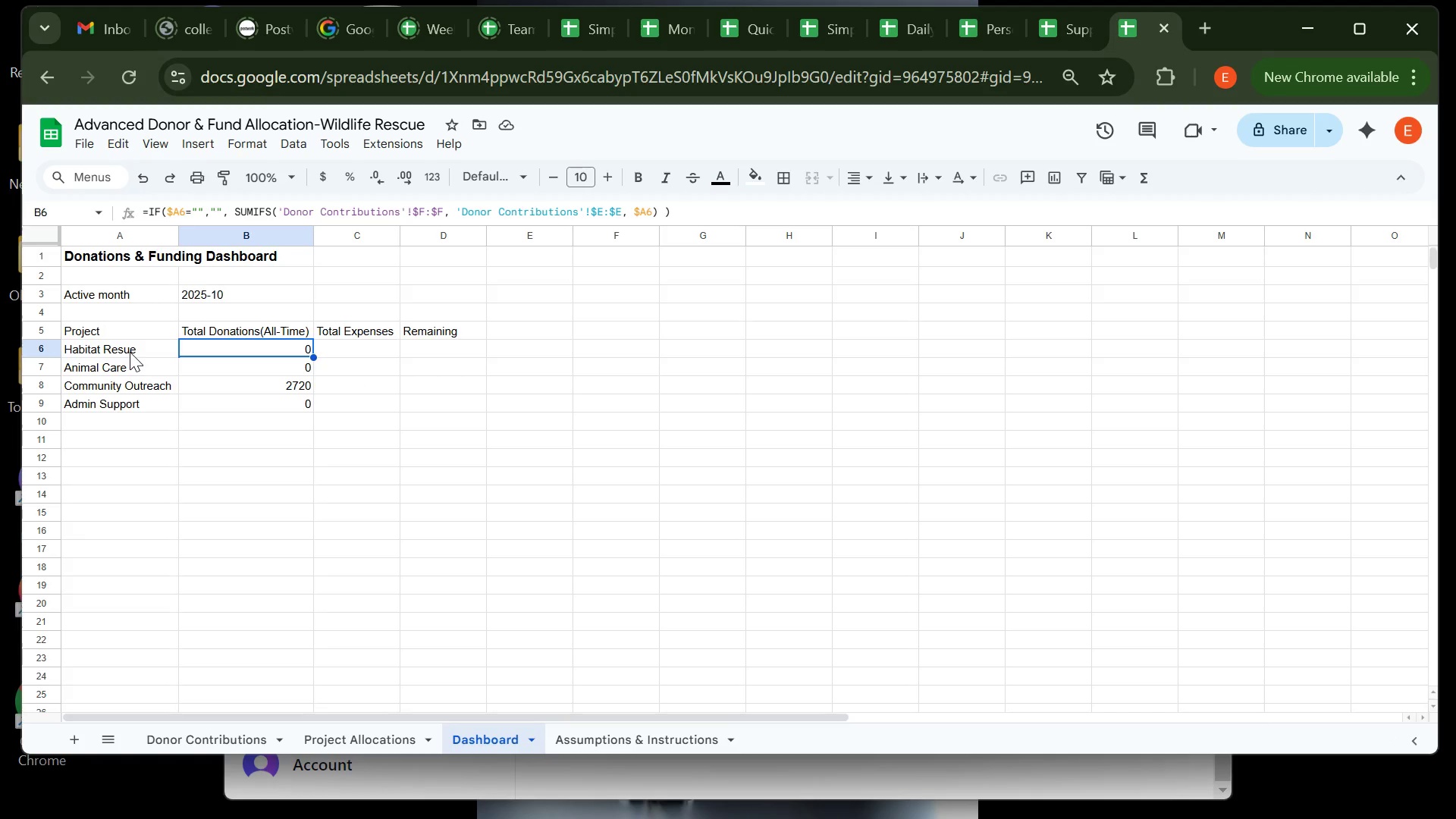 
left_click([313, 741])
 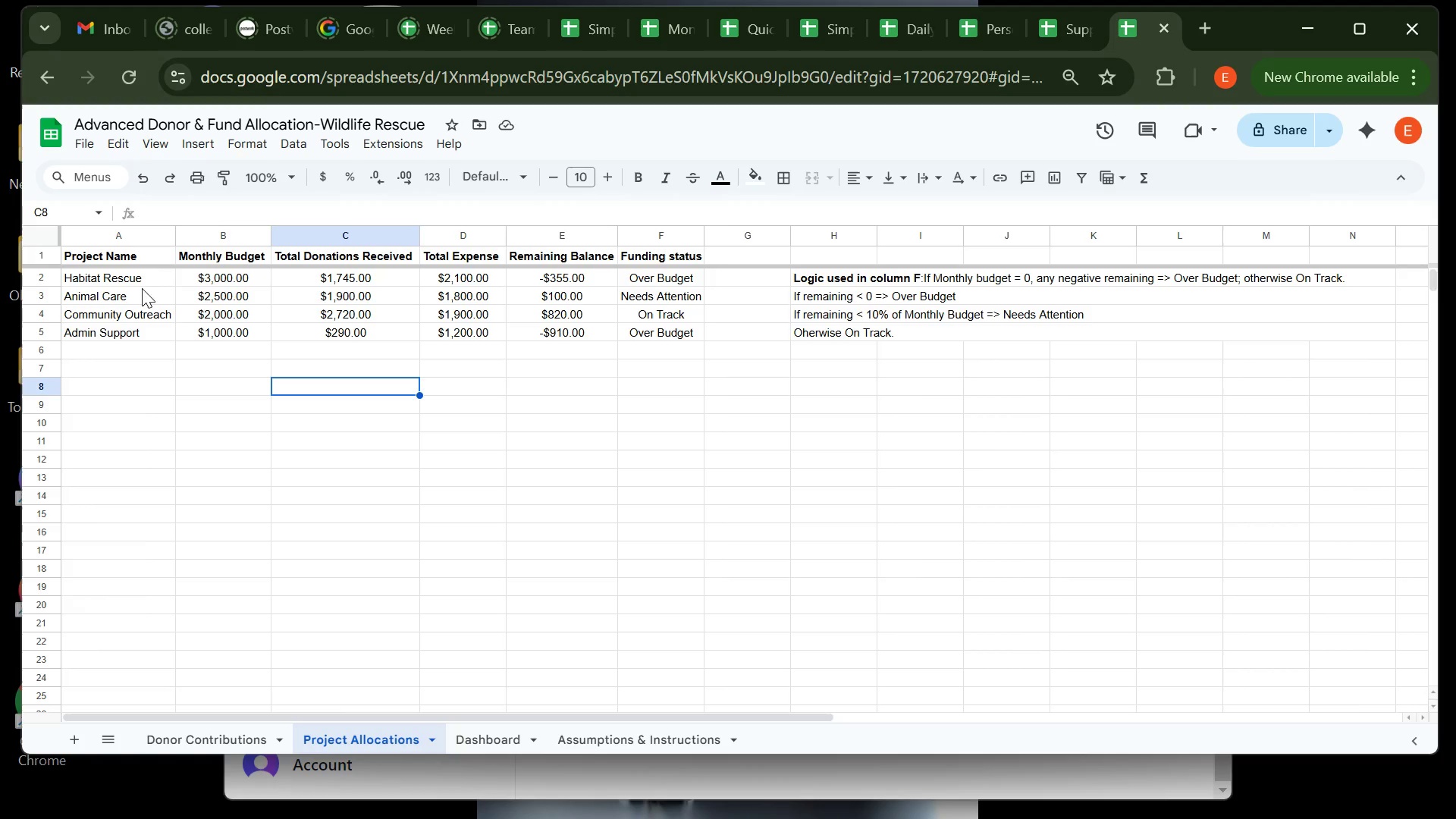 
left_click([146, 278])
 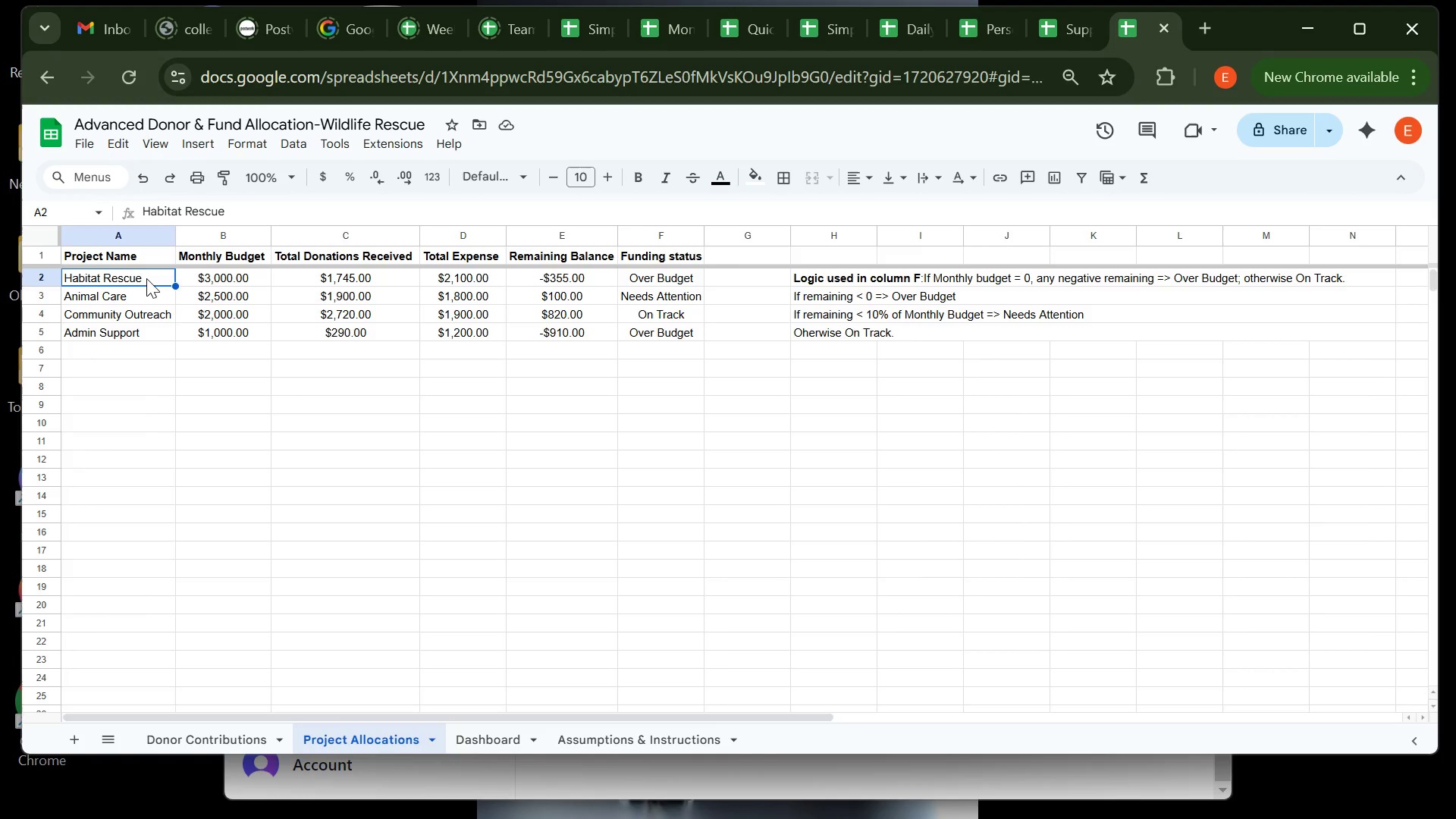 
left_click([146, 278])
 